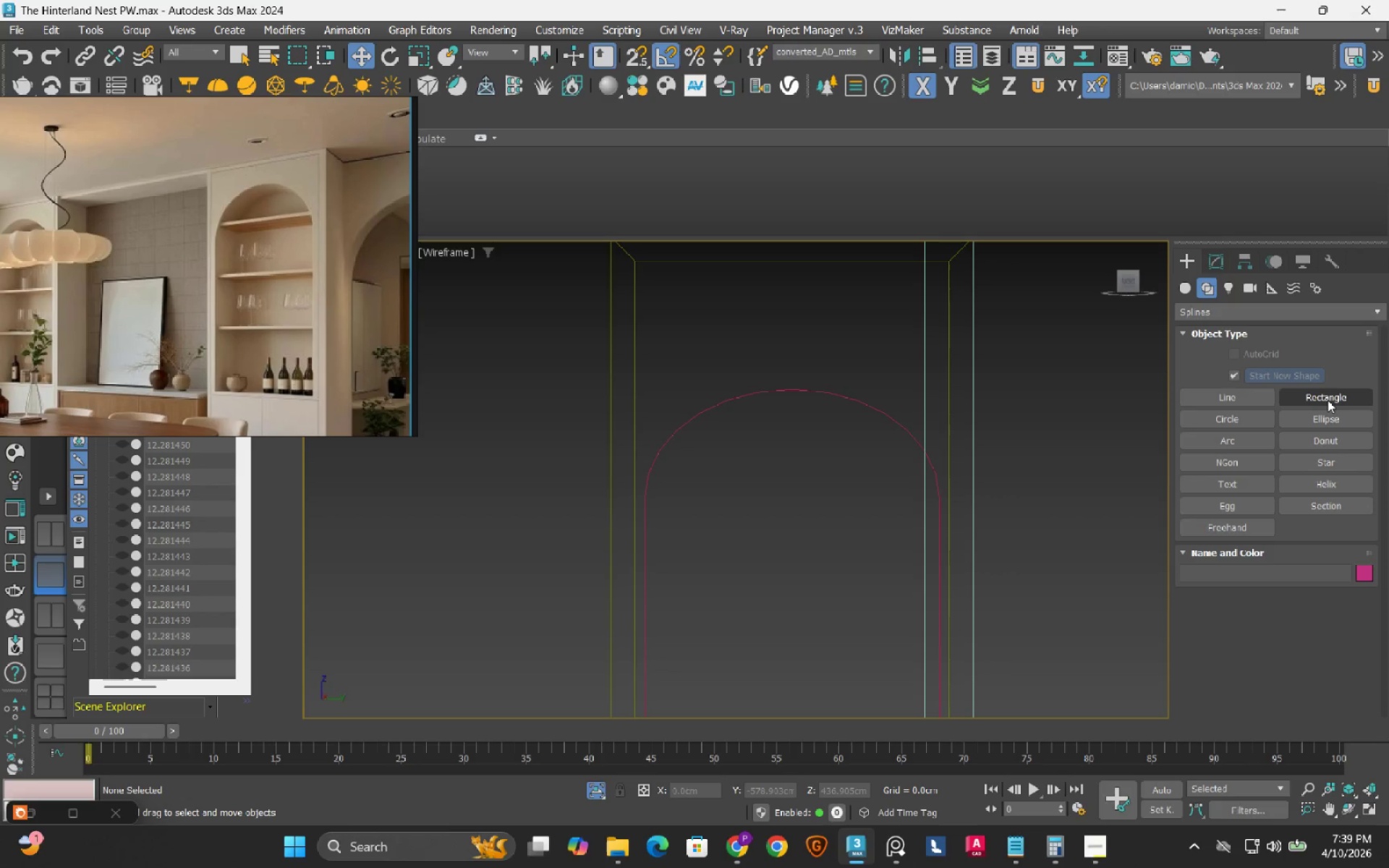 
left_click([1328, 397])
 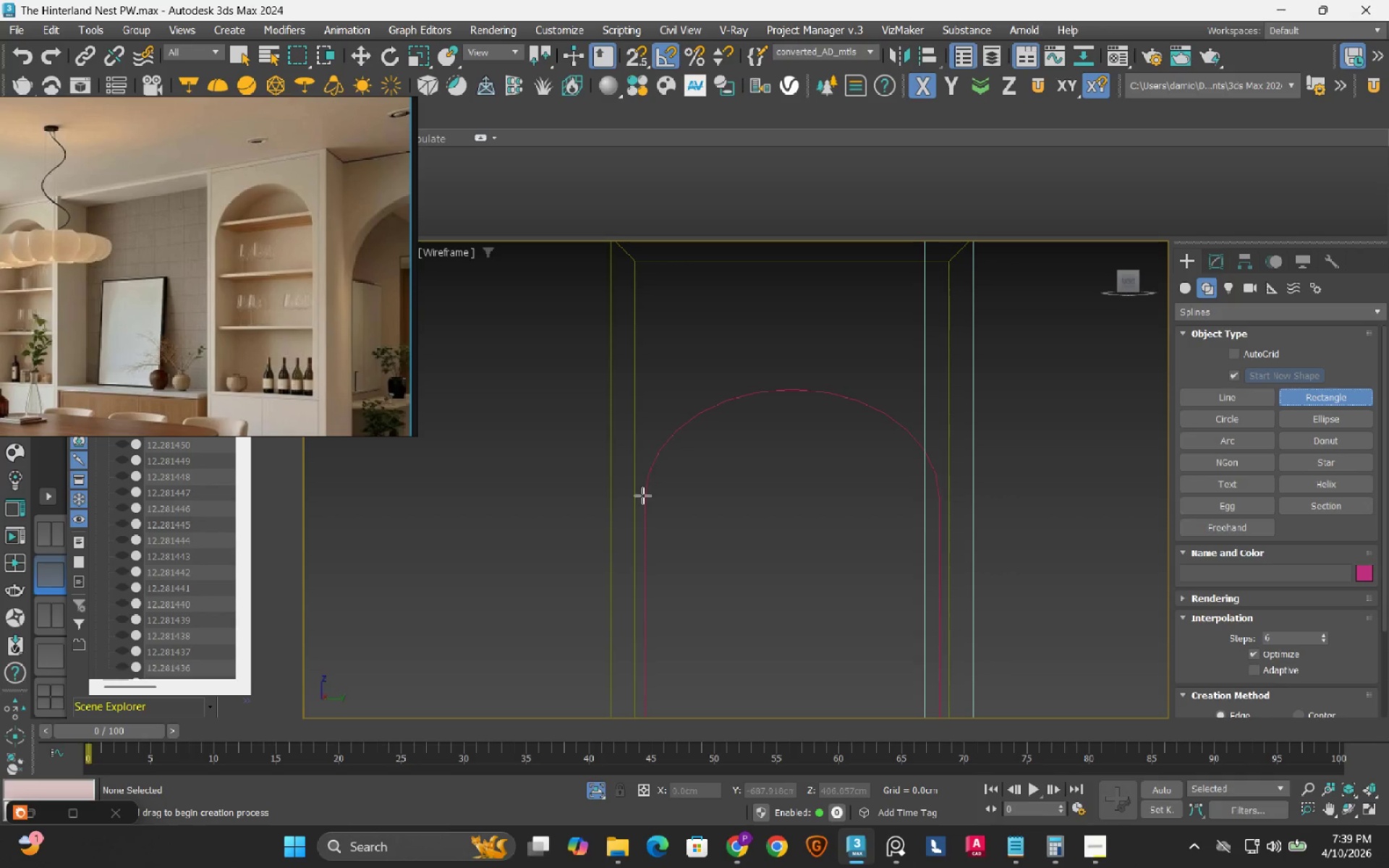 
scroll: coordinate [643, 497], scroll_direction: up, amount: 2.0
 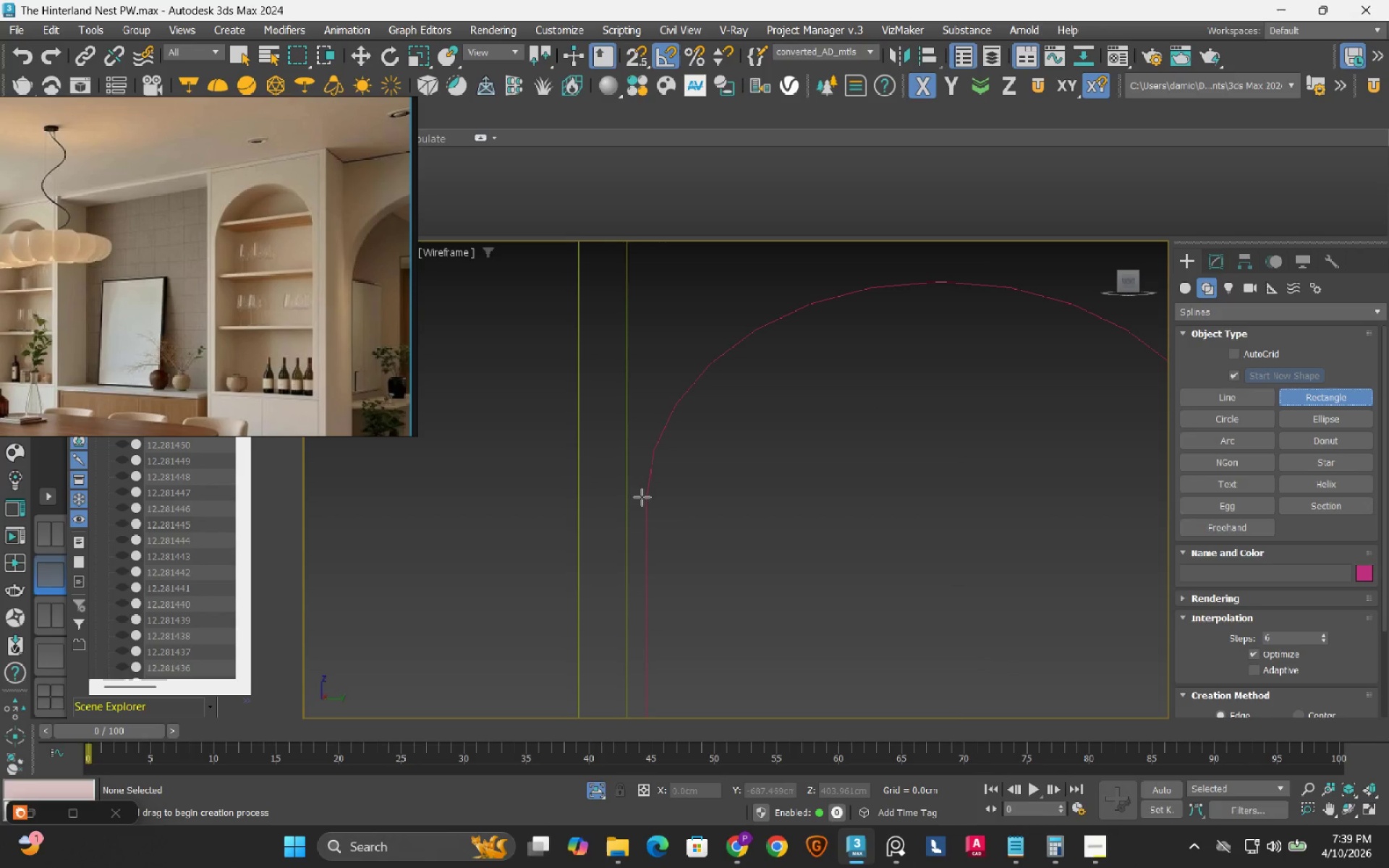 
key(S)
 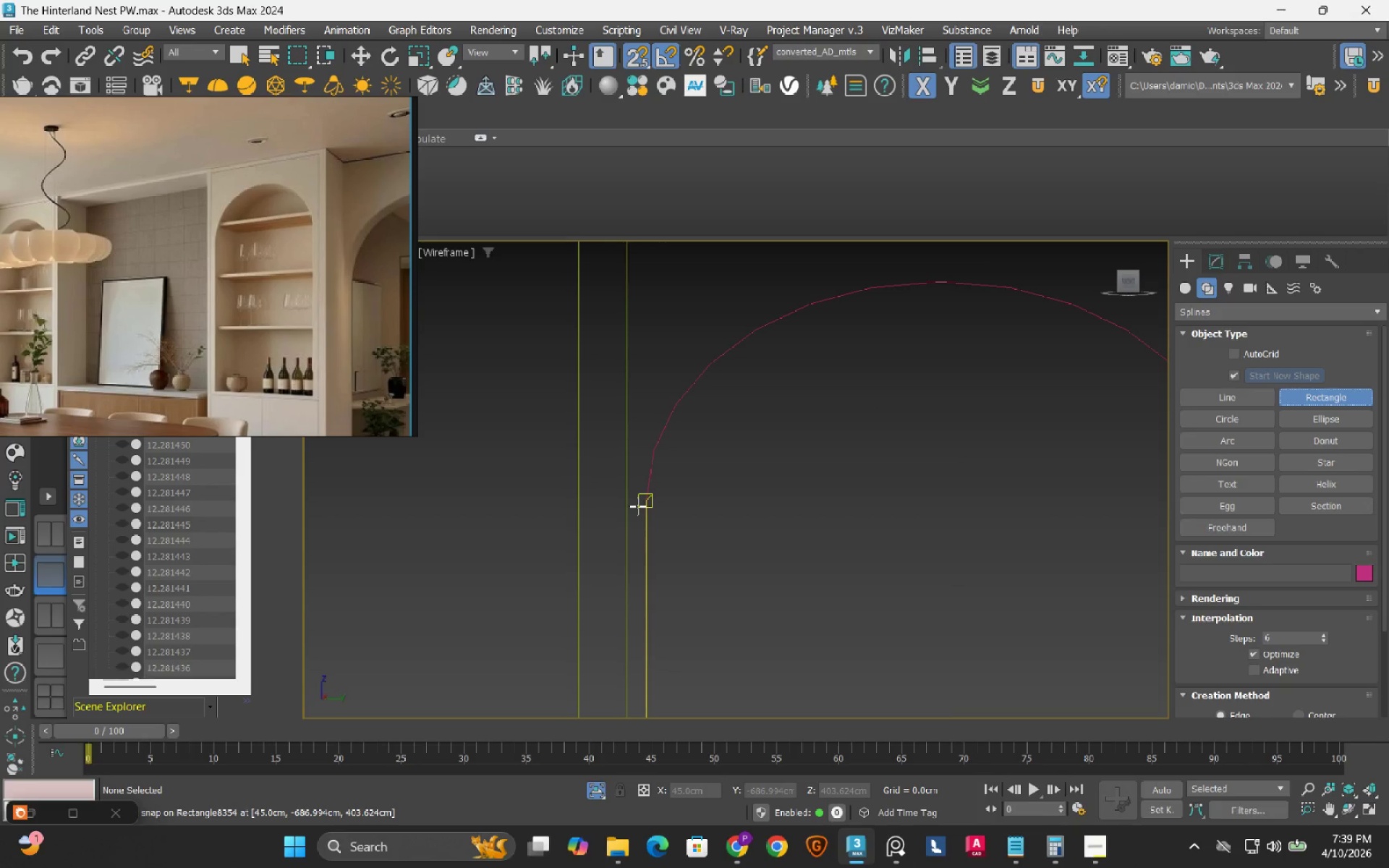 
left_click_drag(start_coordinate=[637, 506], to_coordinate=[818, 493])
 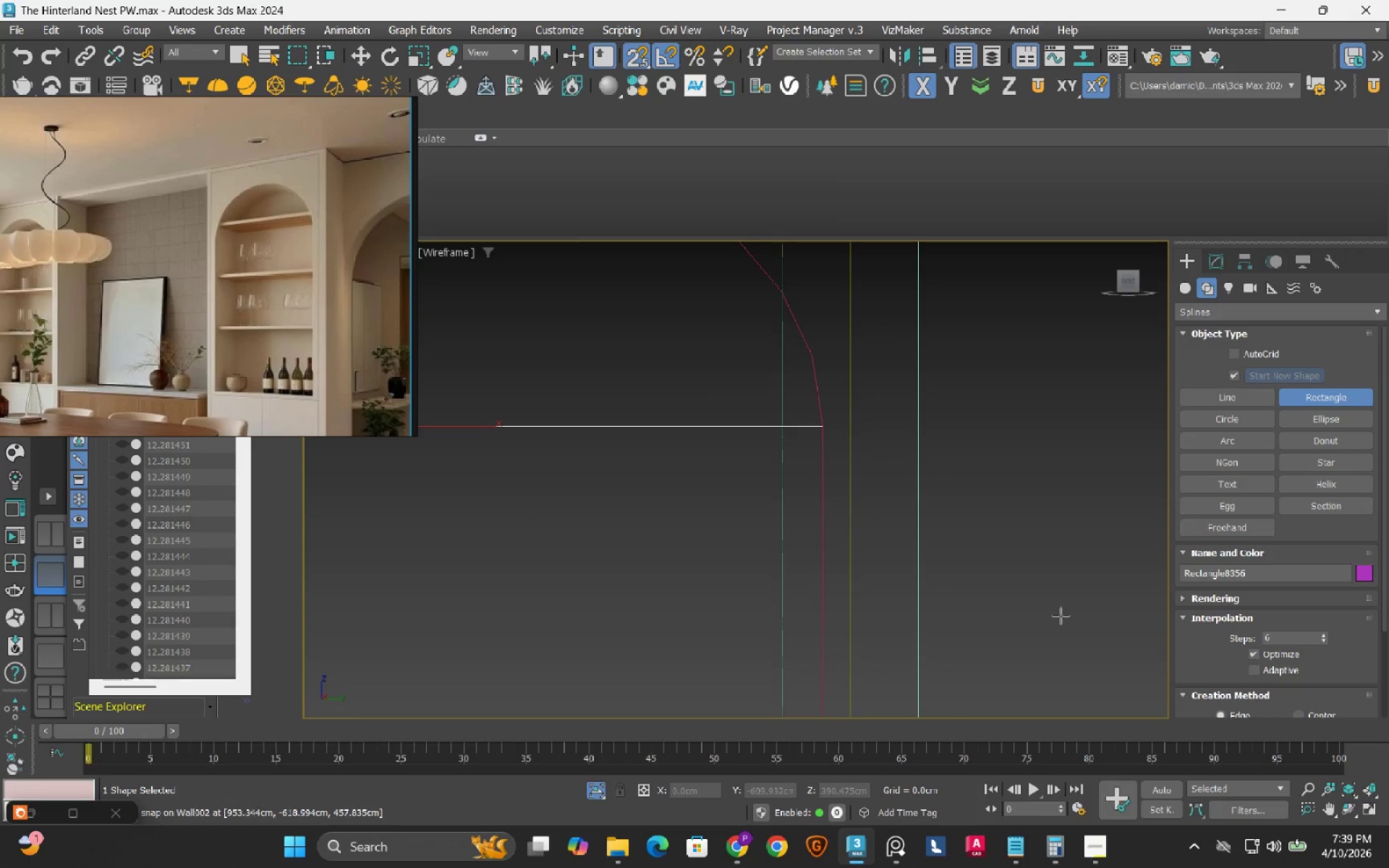 
scroll: coordinate [746, 440], scroll_direction: down, amount: 4.0
 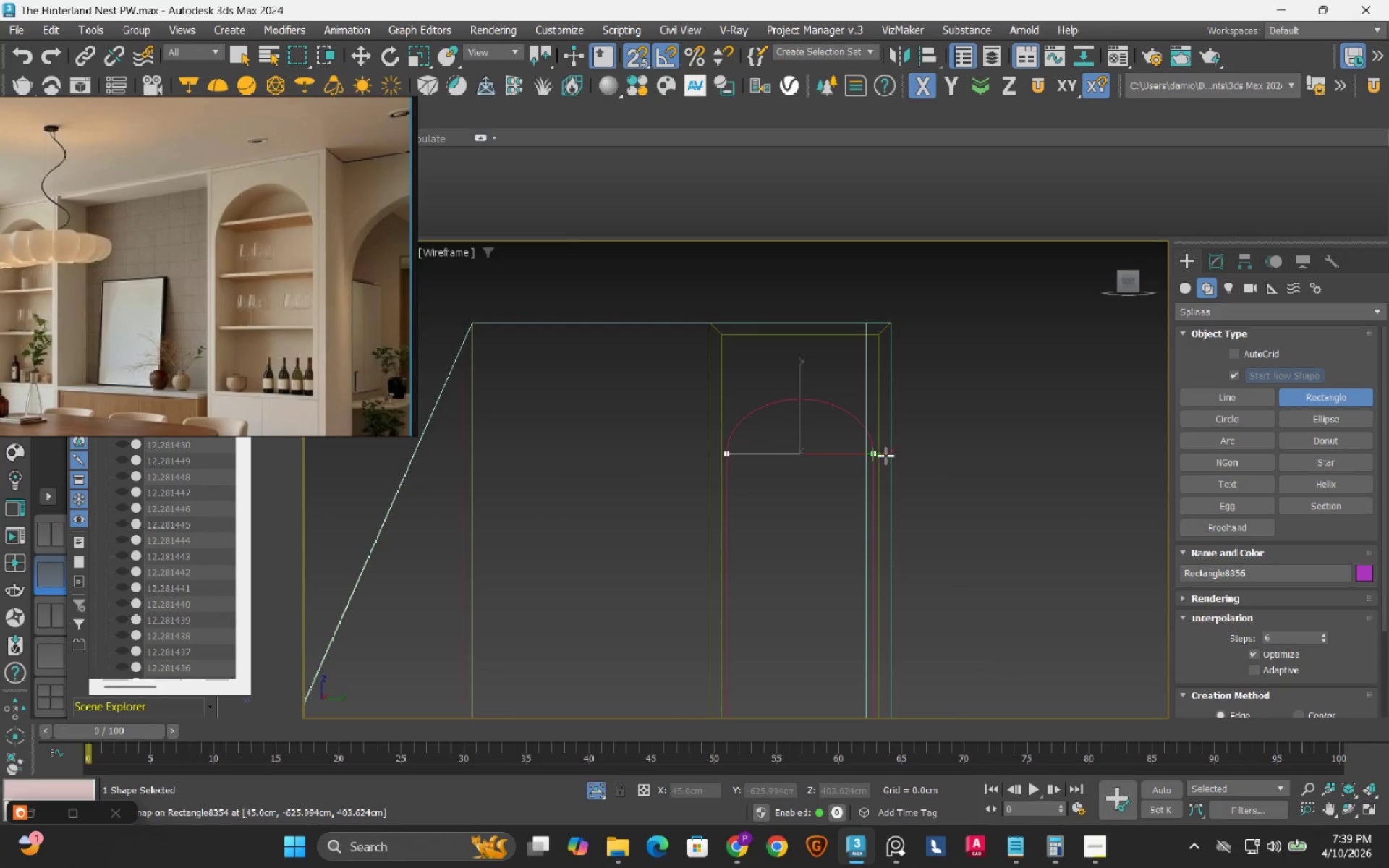 
scroll: coordinate [881, 473], scroll_direction: up, amount: 5.0
 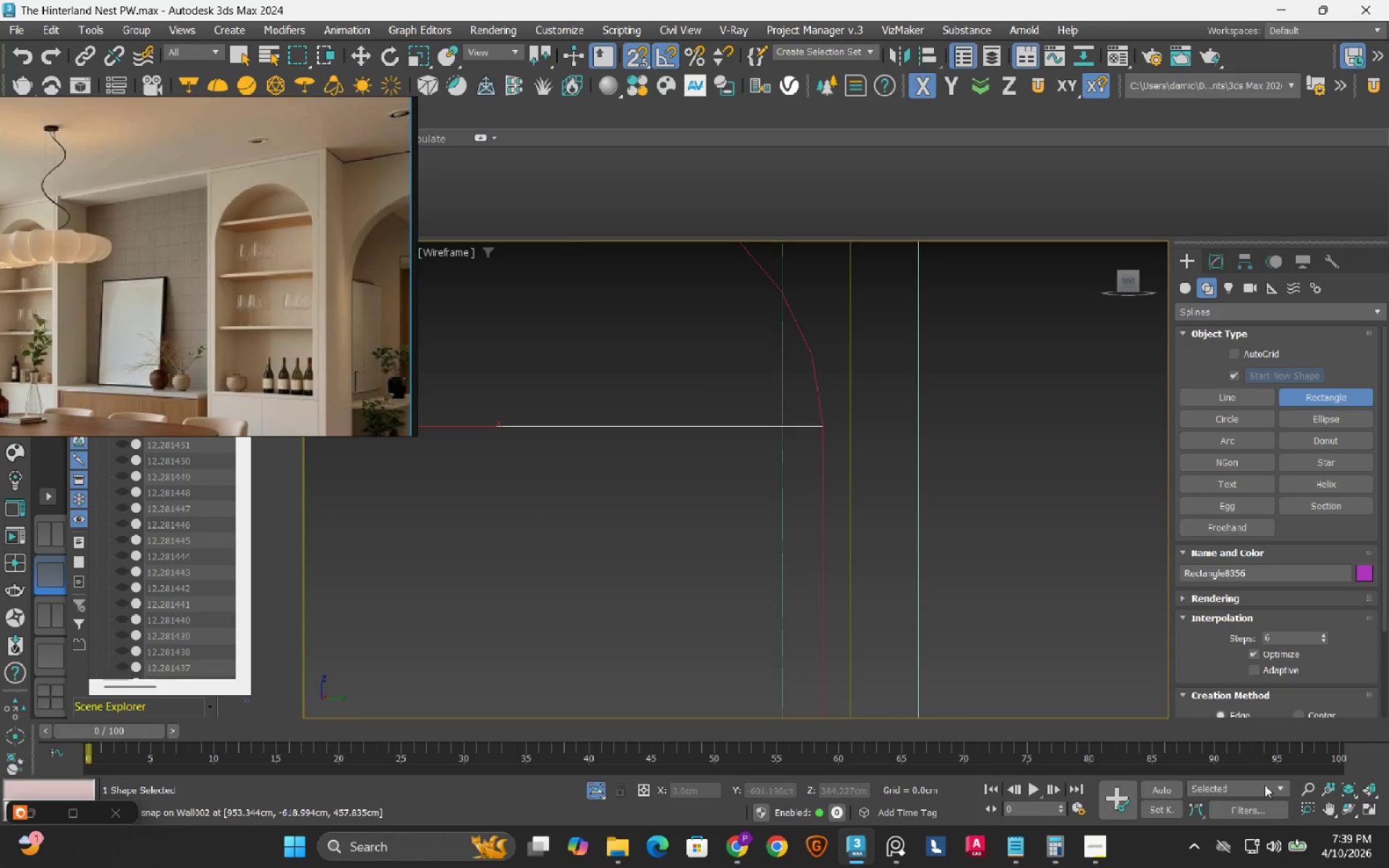 
scroll: coordinate [1215, 653], scroll_direction: down, amount: 6.0
 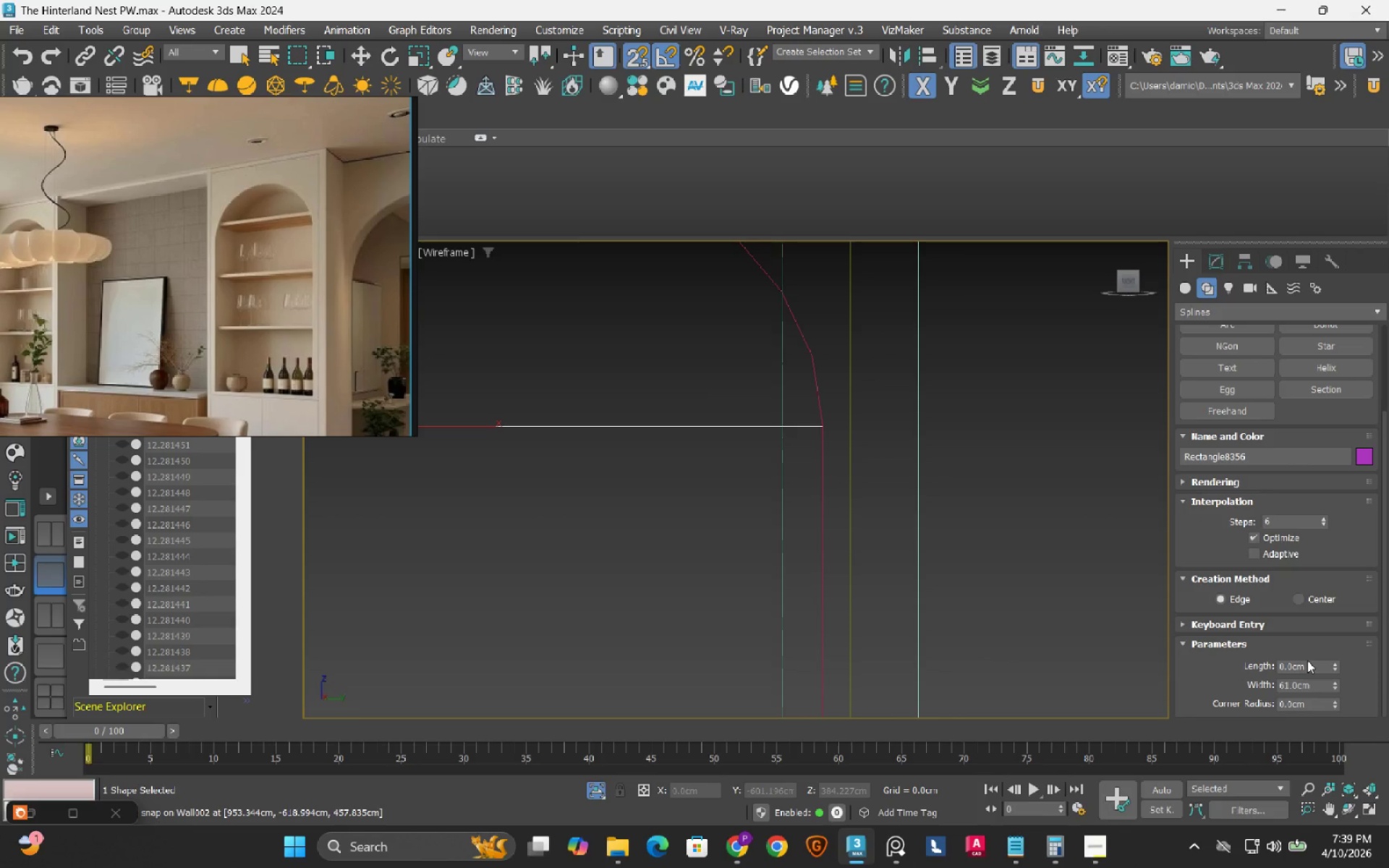 
double_click([1307, 660])
 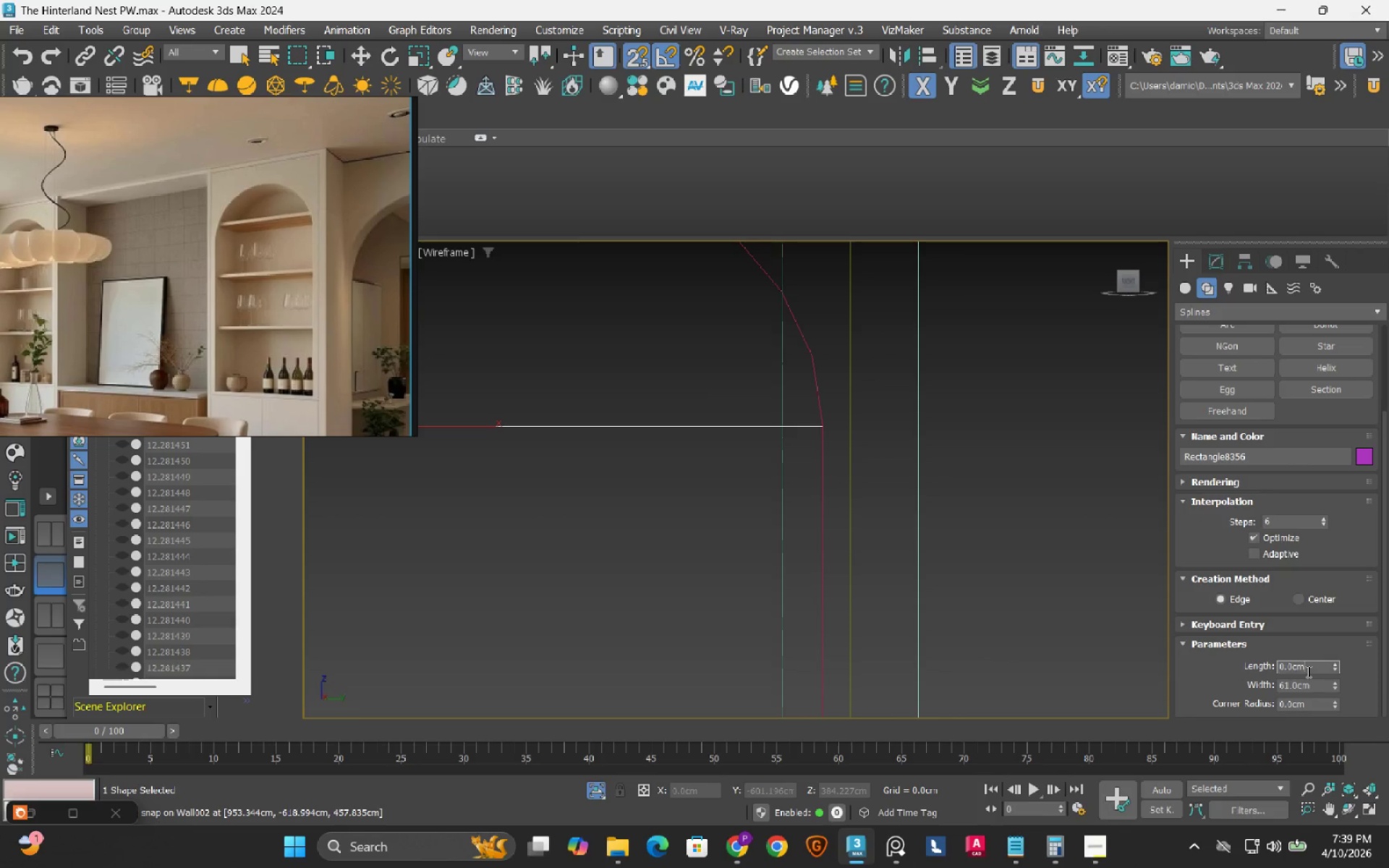 
triple_click([1307, 671])
 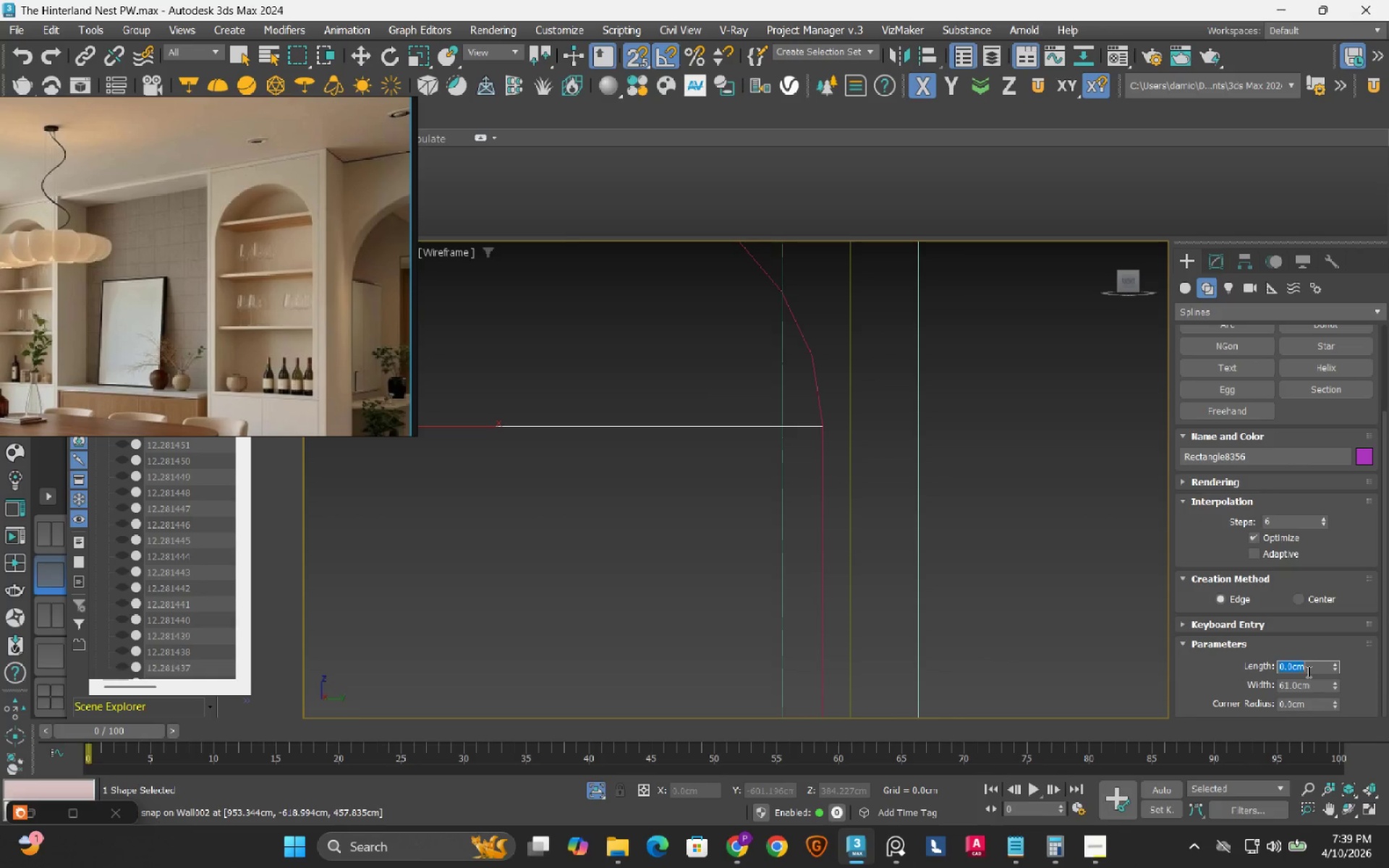 
triple_click([1307, 671])
 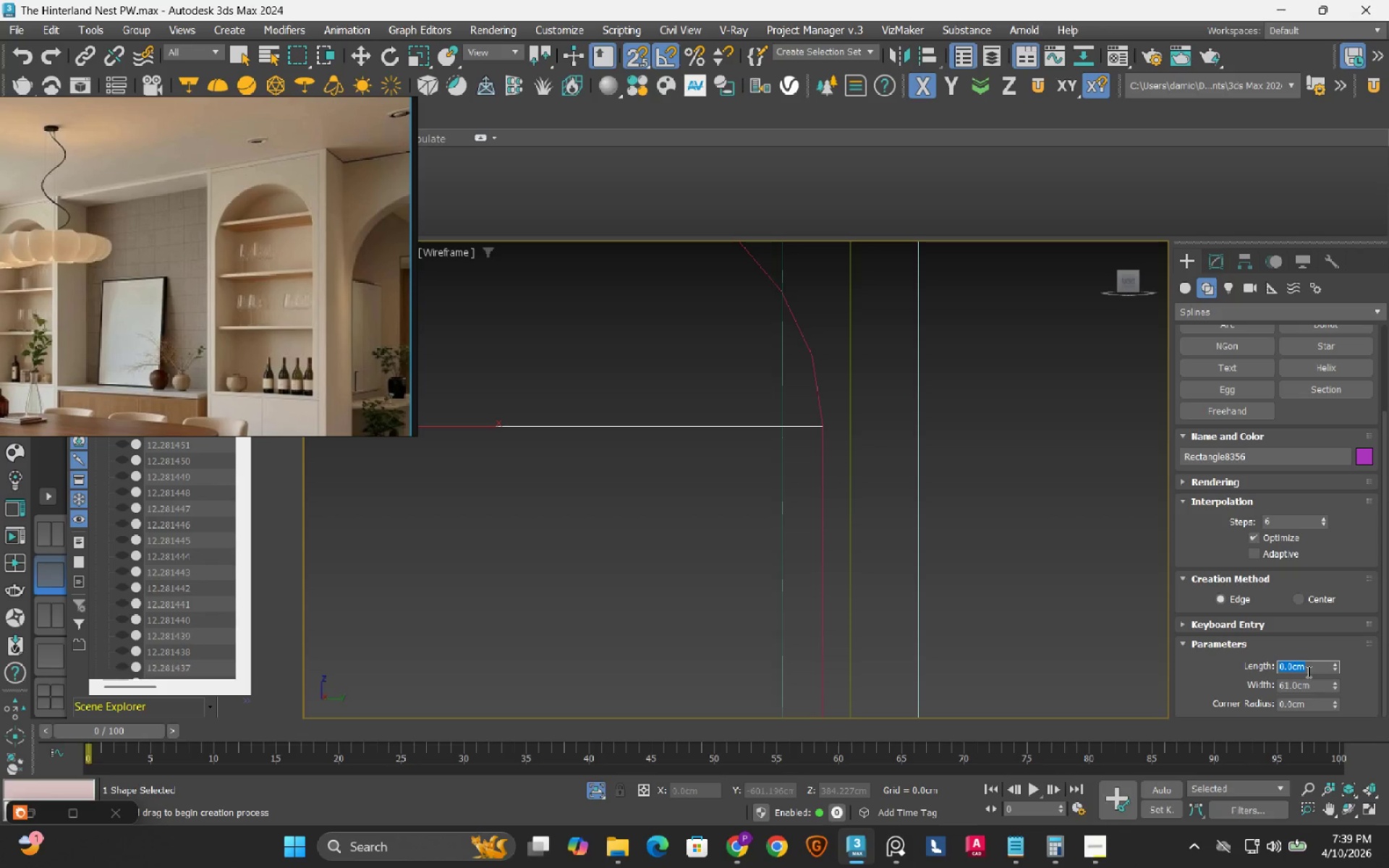 
key(Numpad5)
 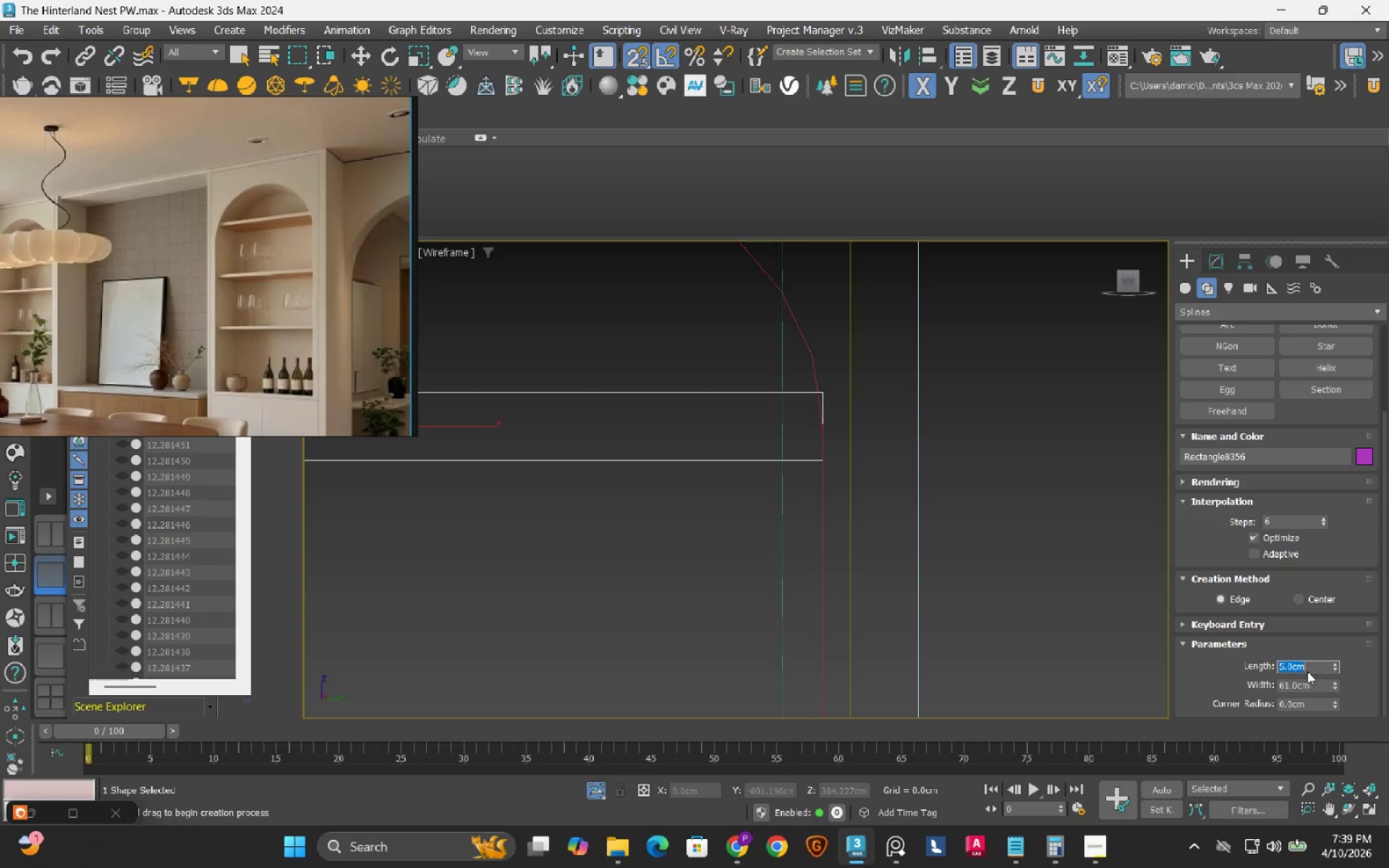 
key(NumpadEnter)
 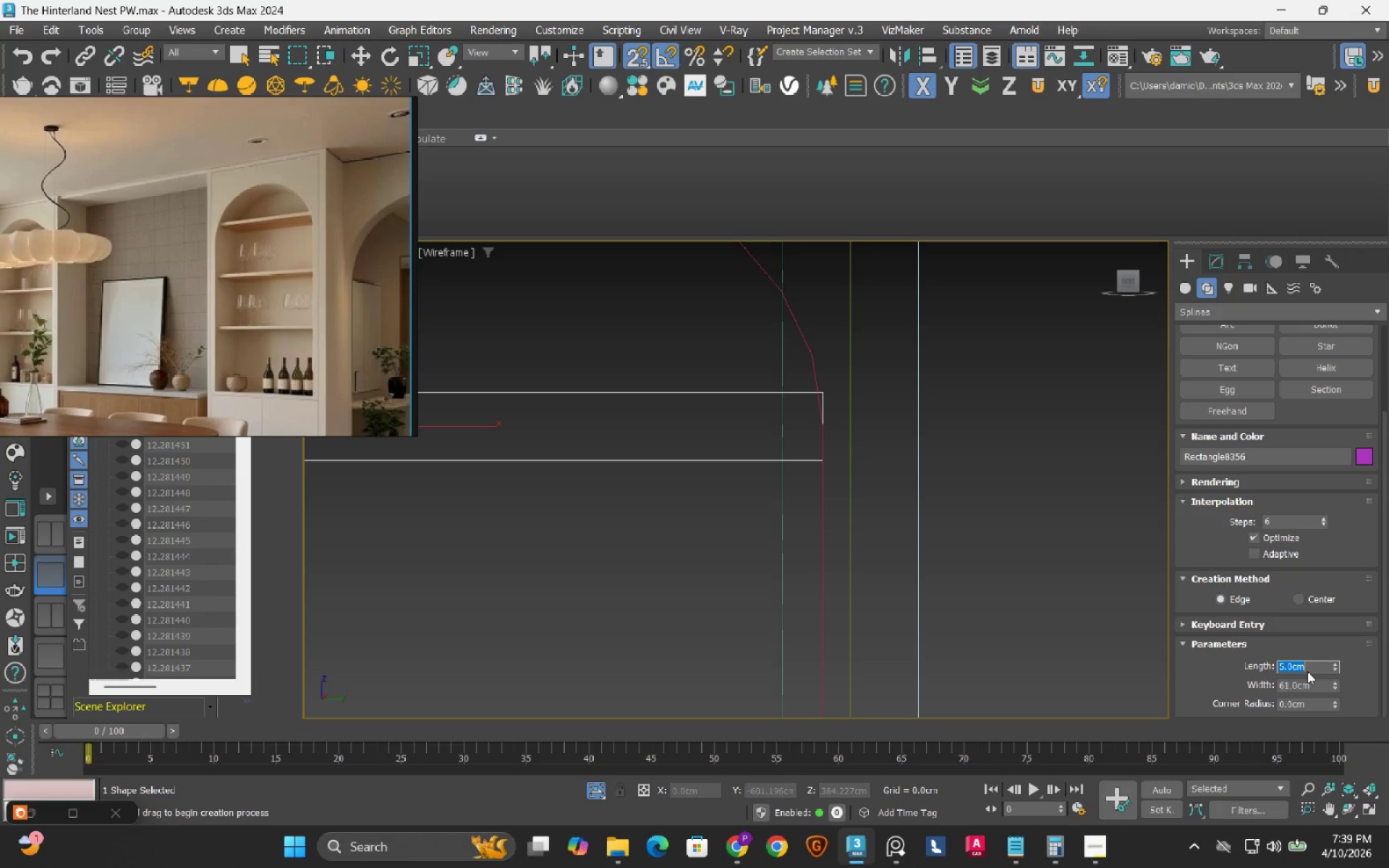 
key(Numpad3)
 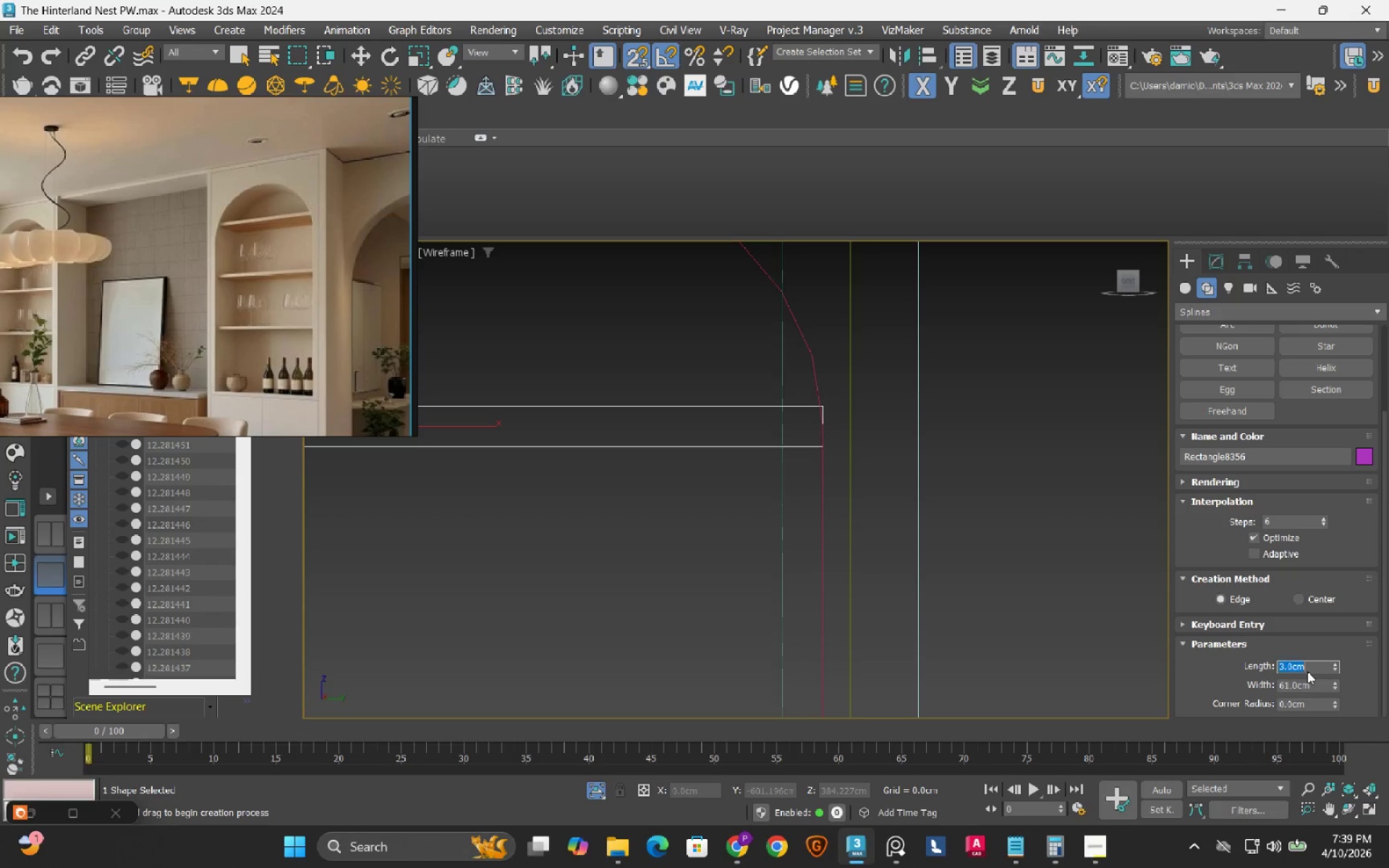 
key(NumpadEnter)
 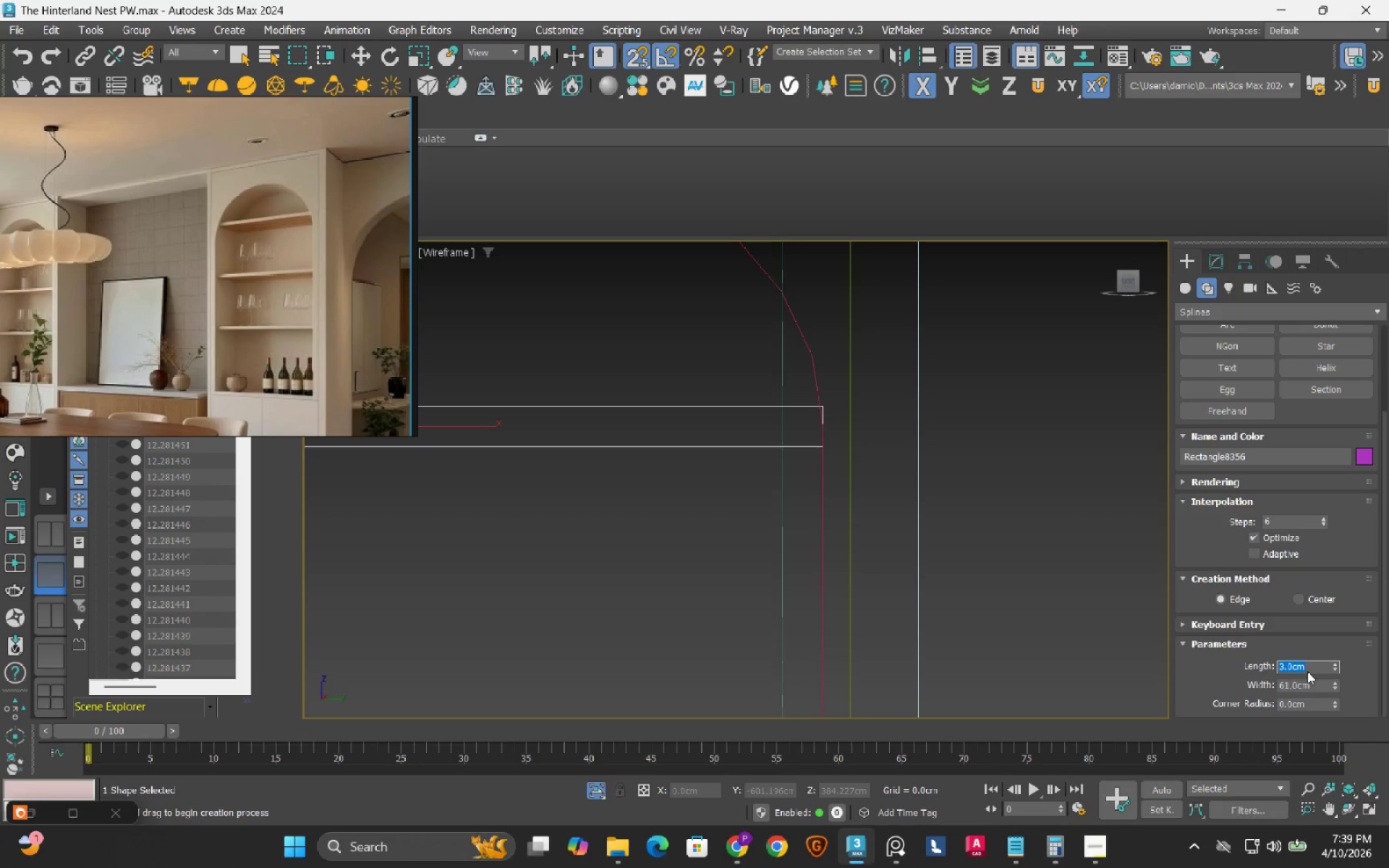 
key(Numpad4)
 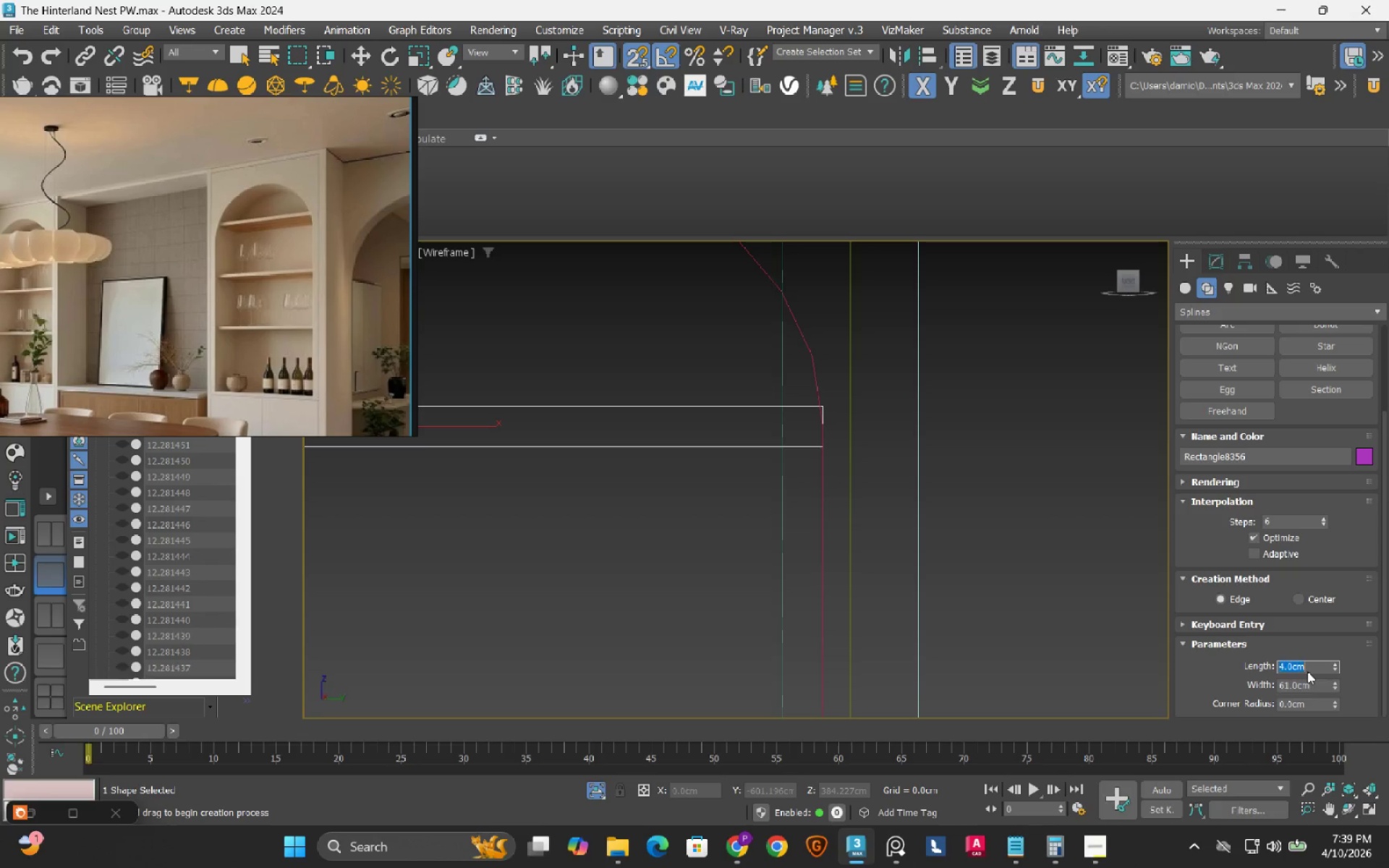 
key(NumpadEnter)
 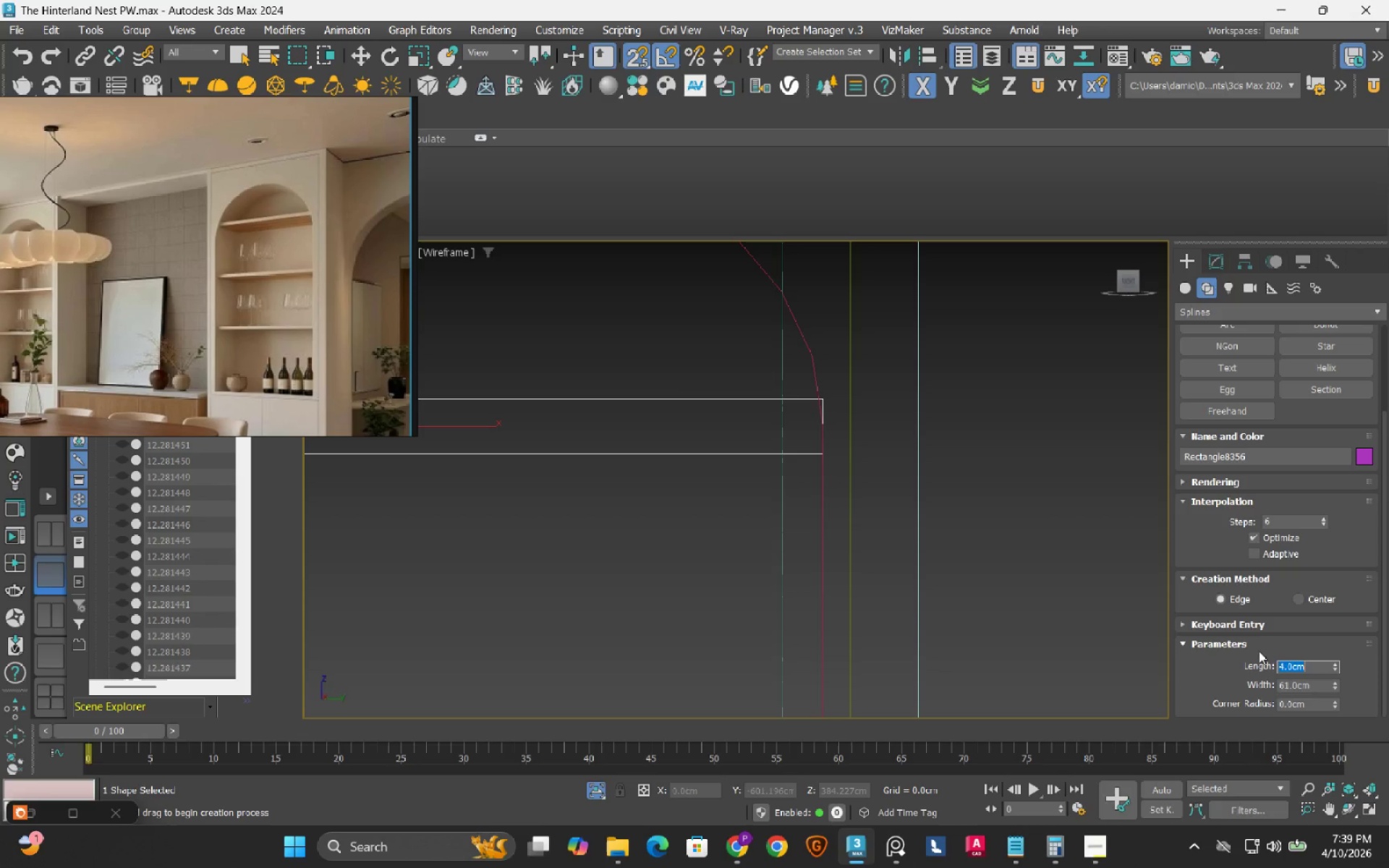 
scroll: coordinate [718, 398], scroll_direction: down, amount: 4.0
 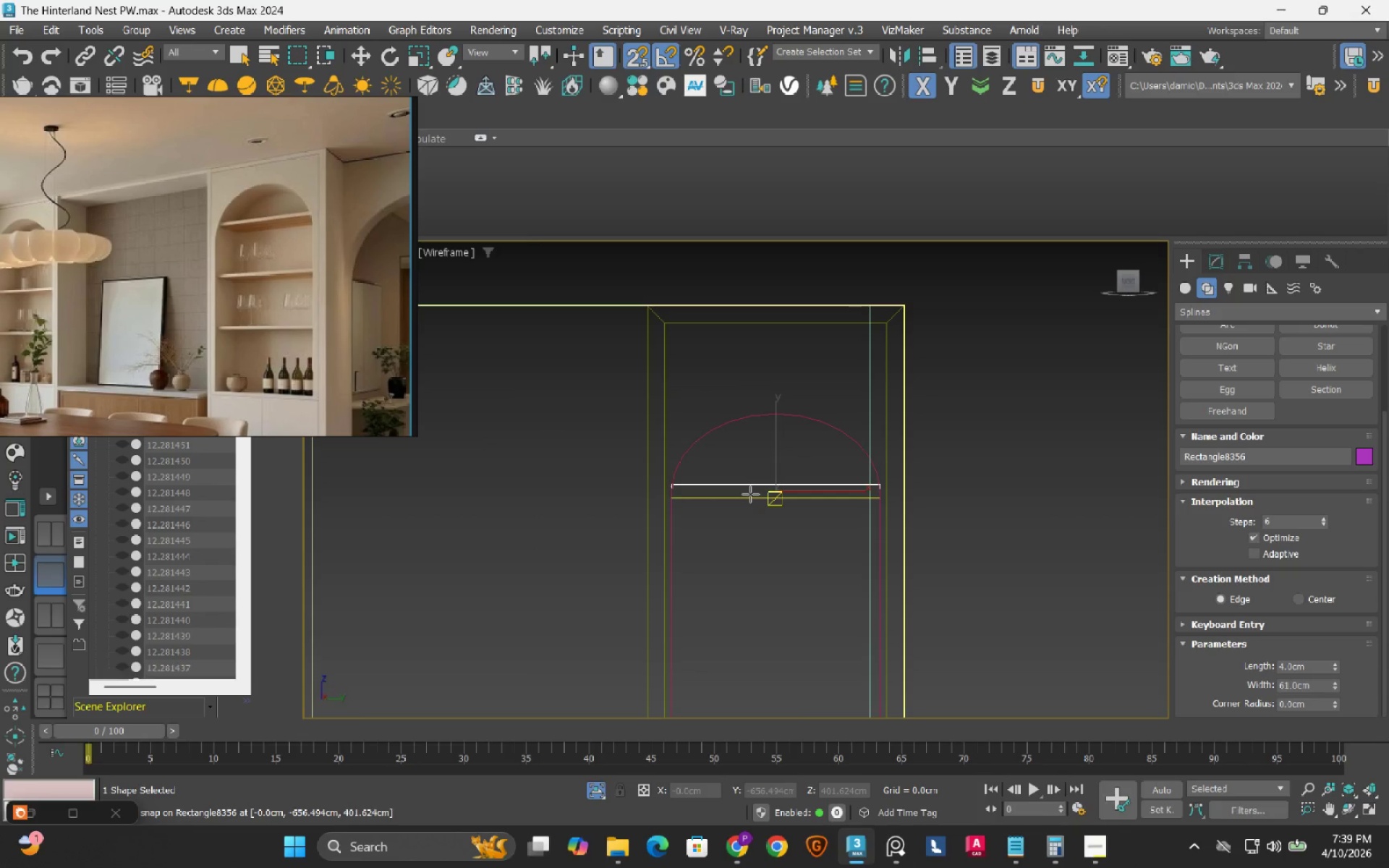 
key(W)
 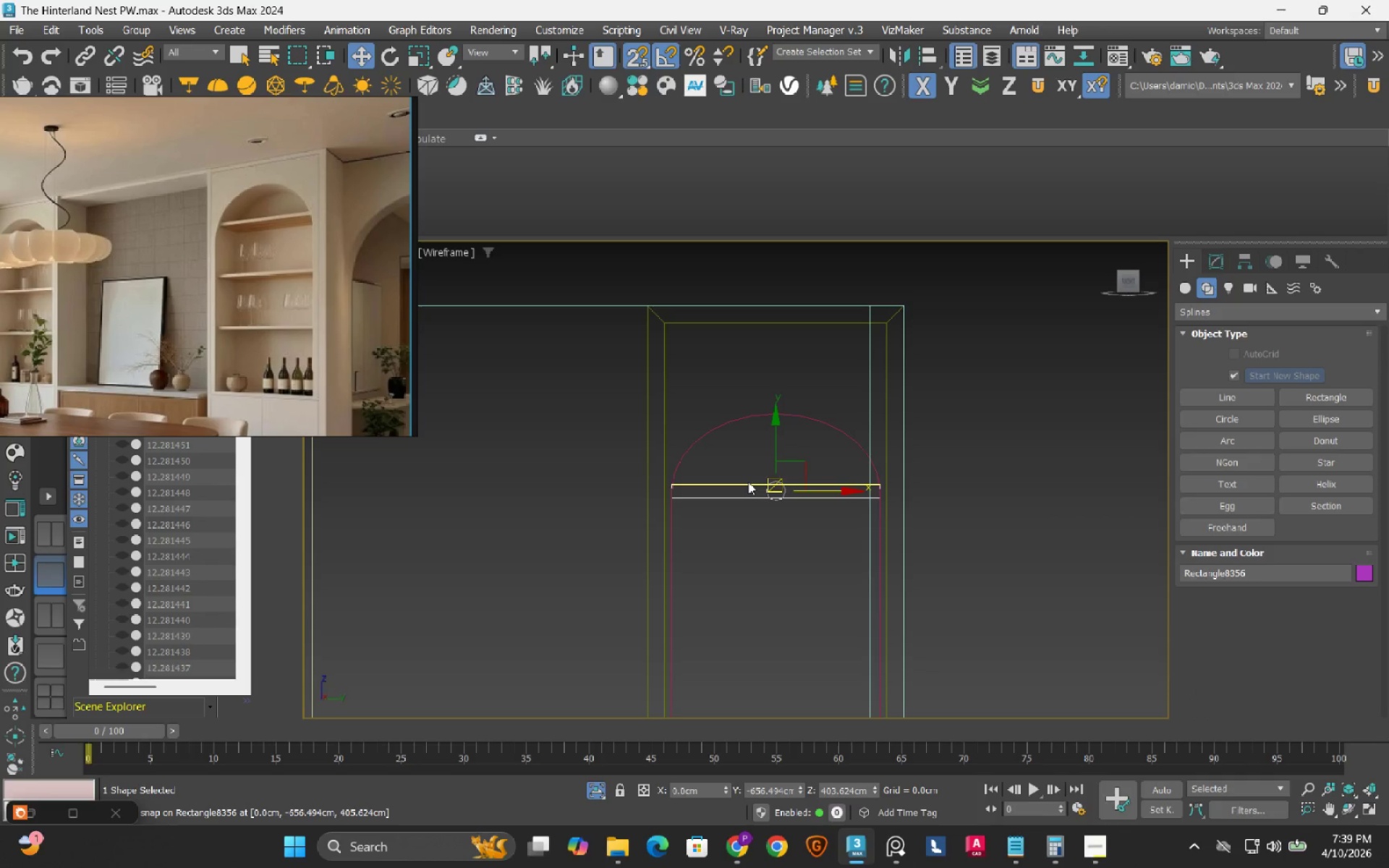 
scroll: coordinate [747, 482], scroll_direction: up, amount: 2.0
 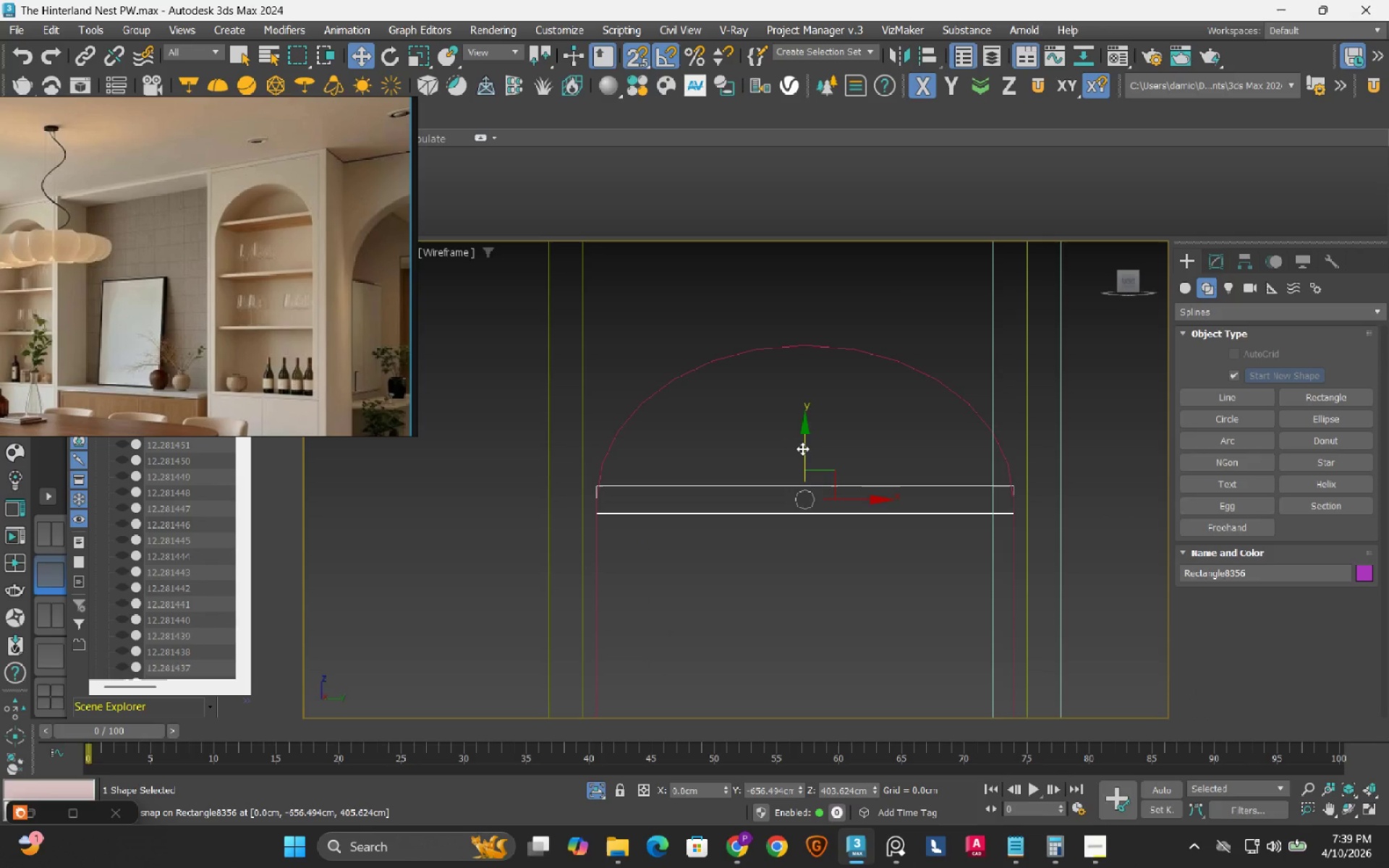 
left_click([802, 448])
 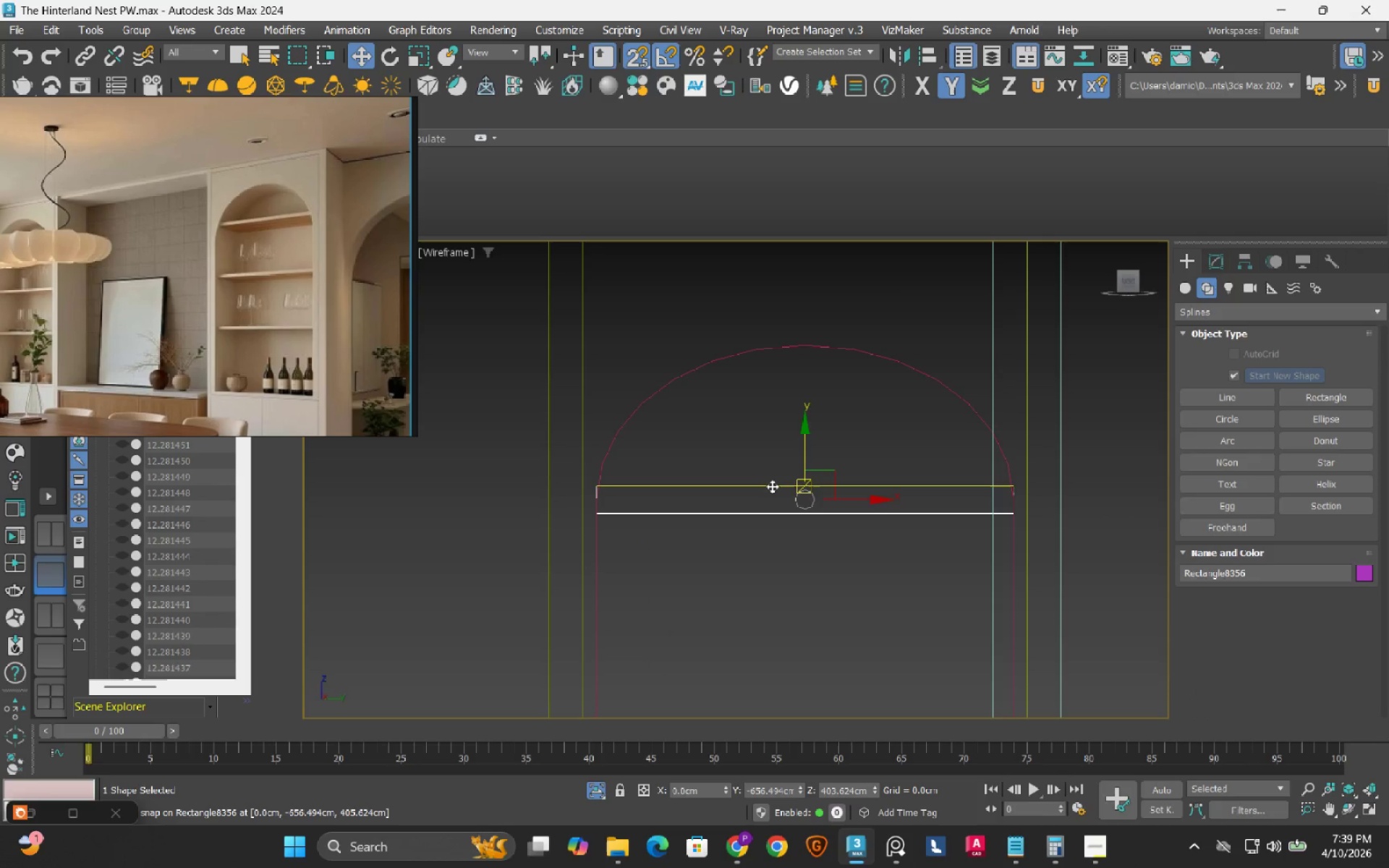 
left_click_drag(start_coordinate=[772, 486], to_coordinate=[604, 500])
 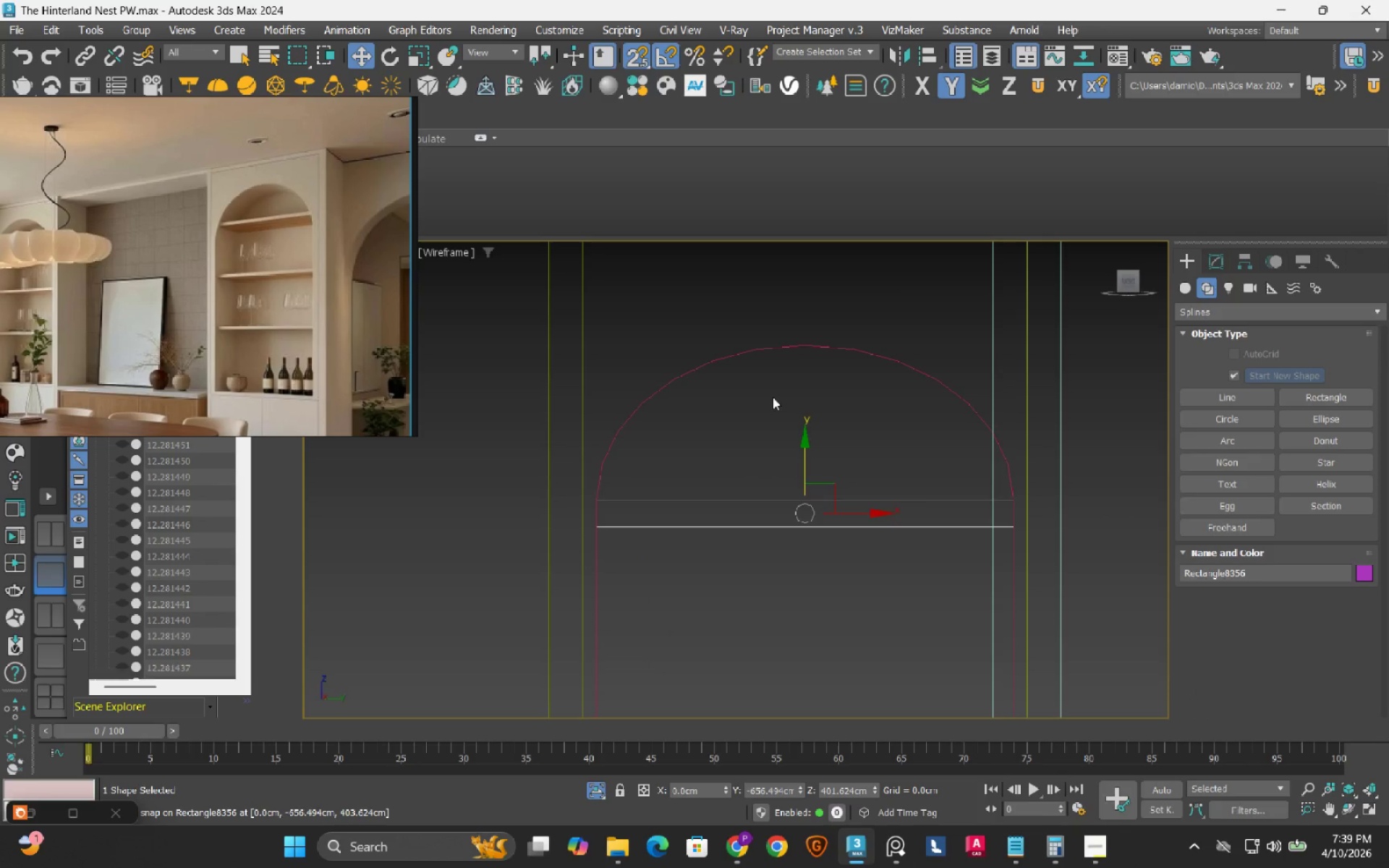 
key(S)
 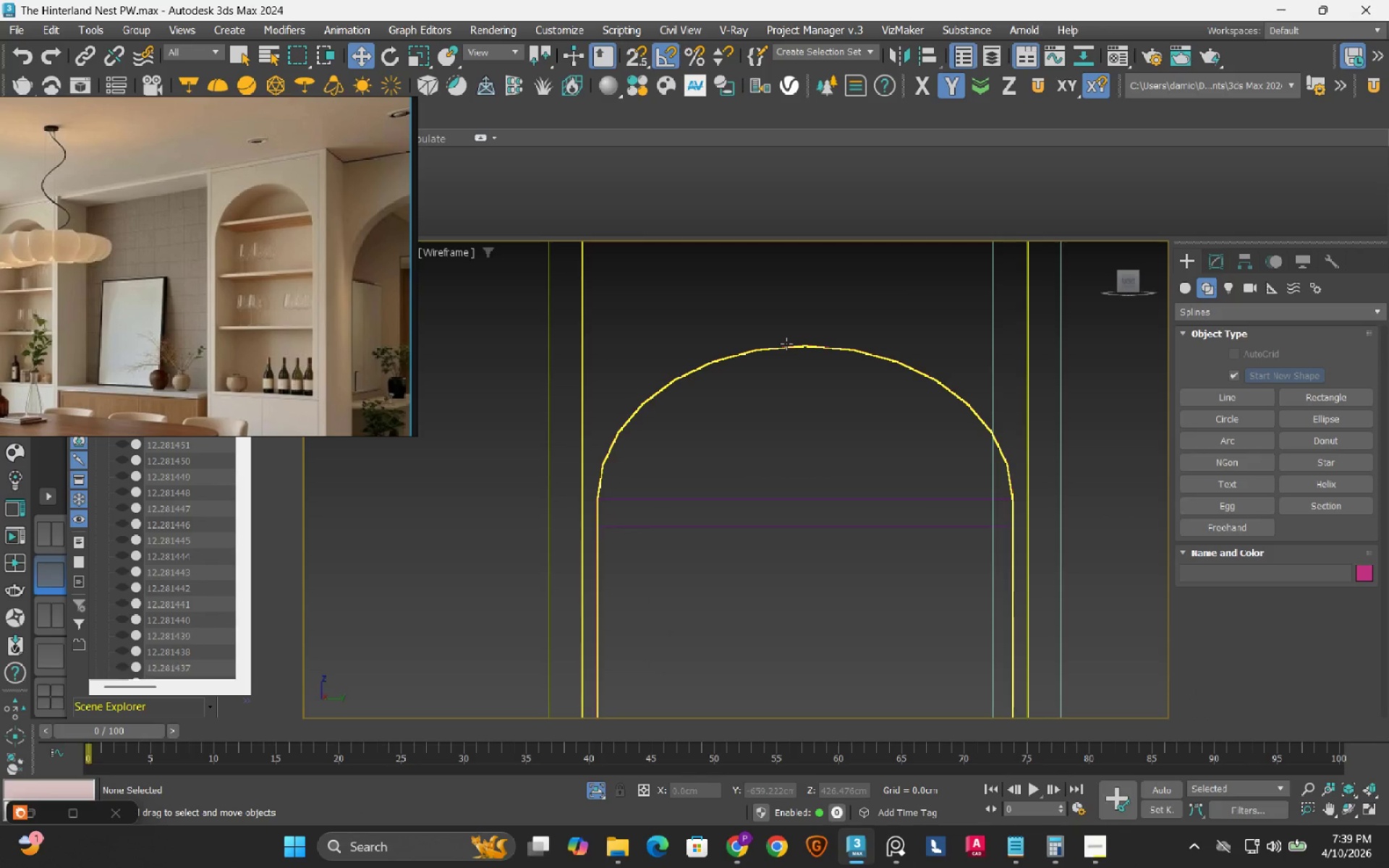 
left_click([786, 344])
 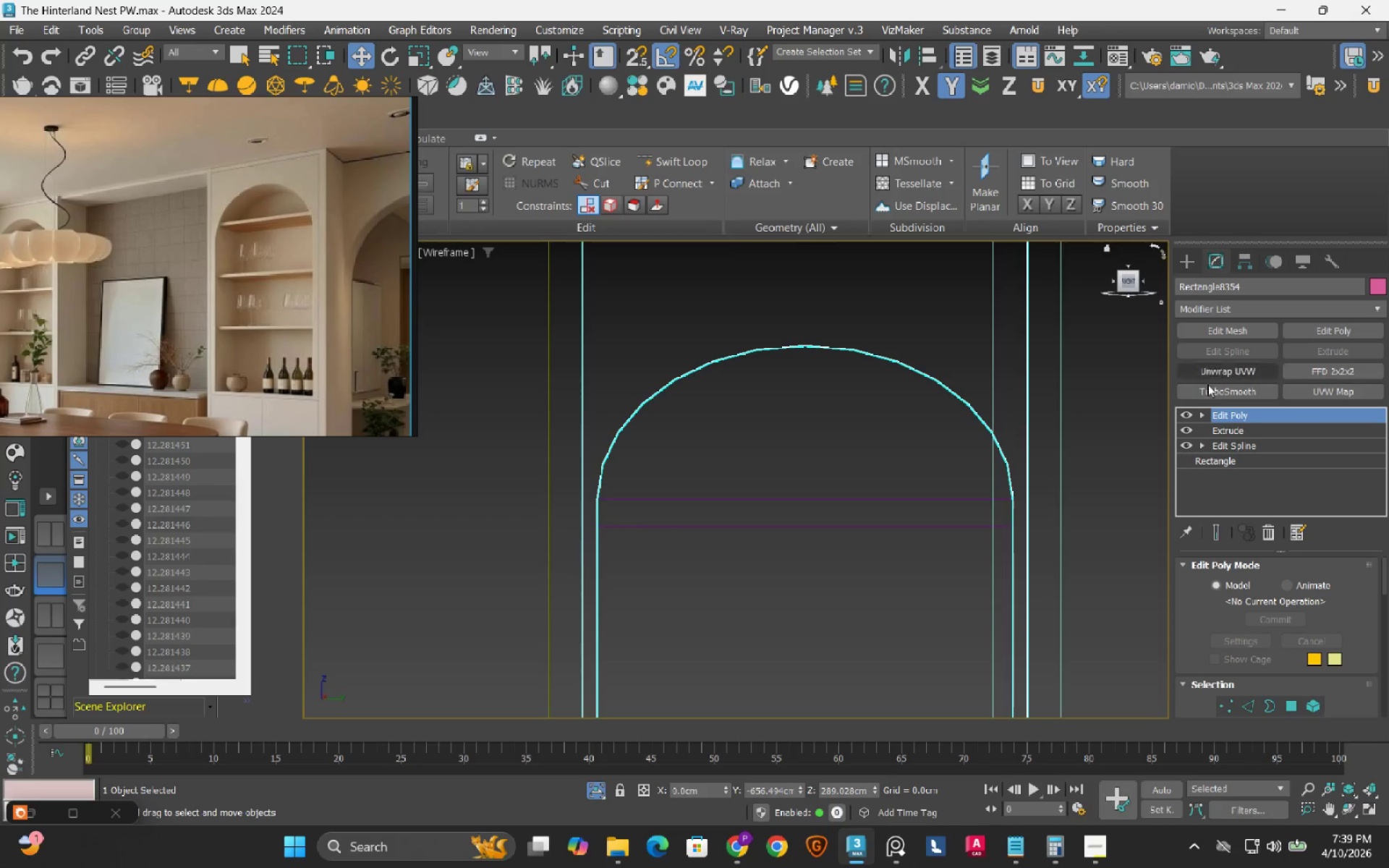 
left_click([1189, 414])
 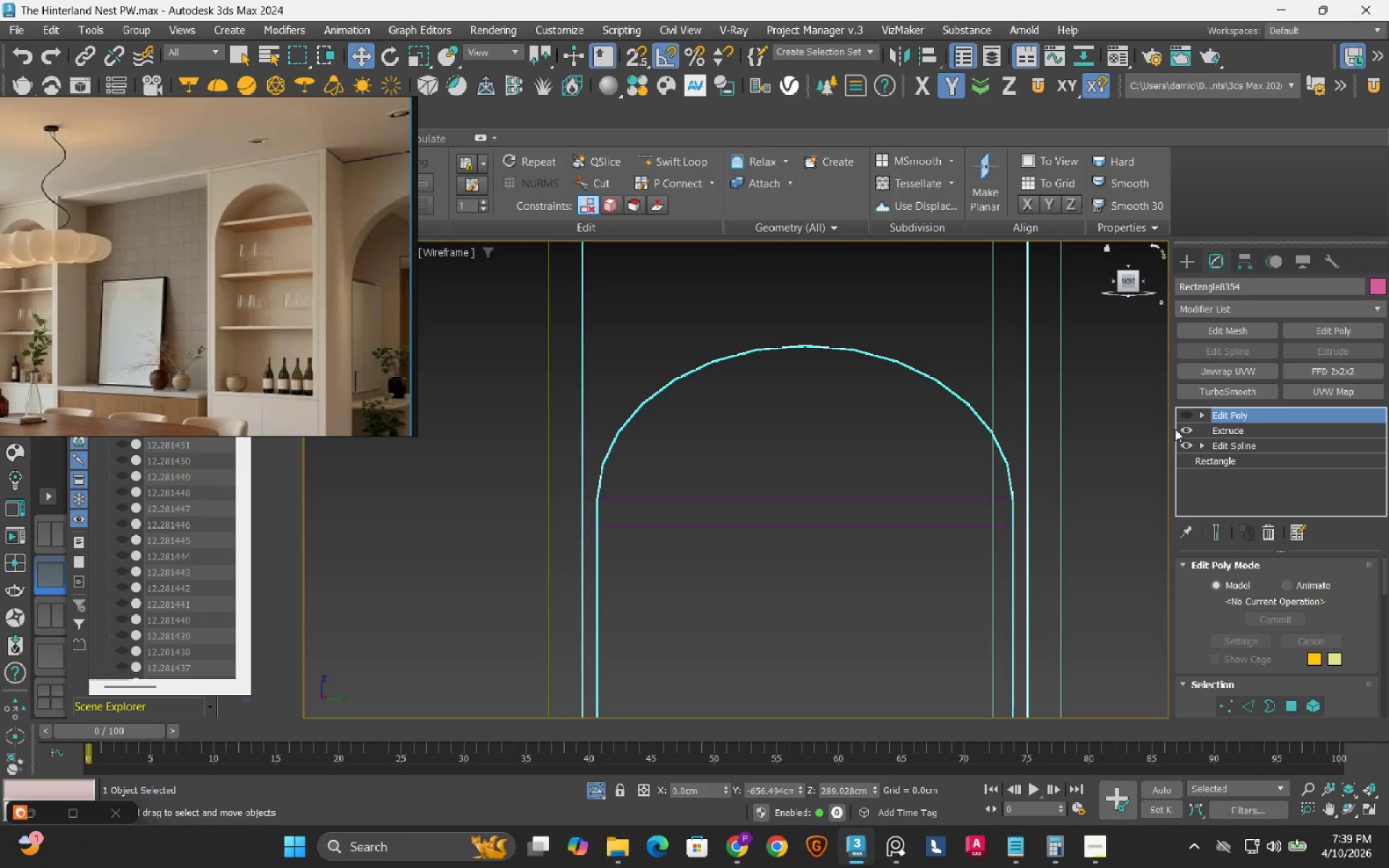 
left_click([1186, 429])
 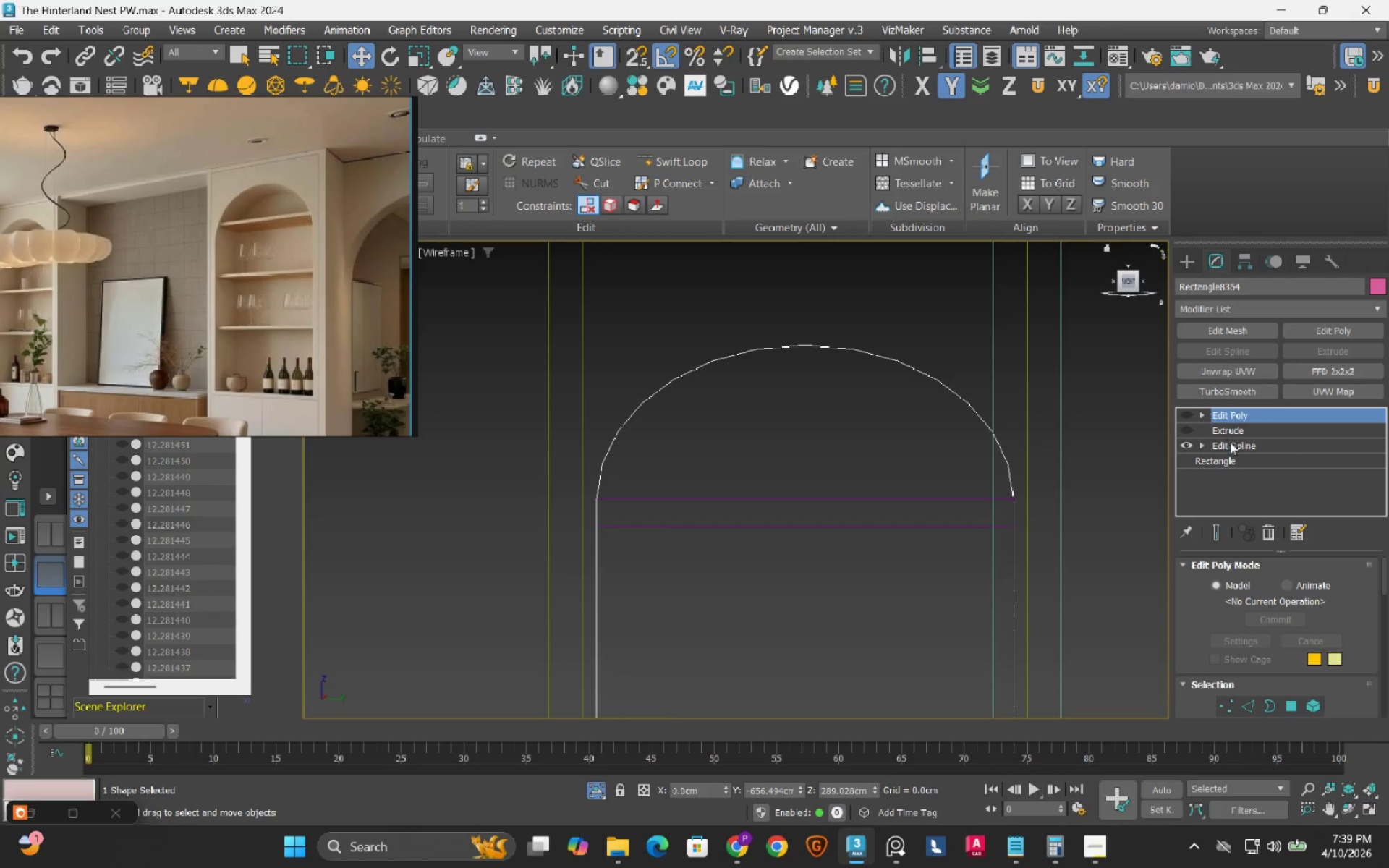 
left_click([1231, 446])
 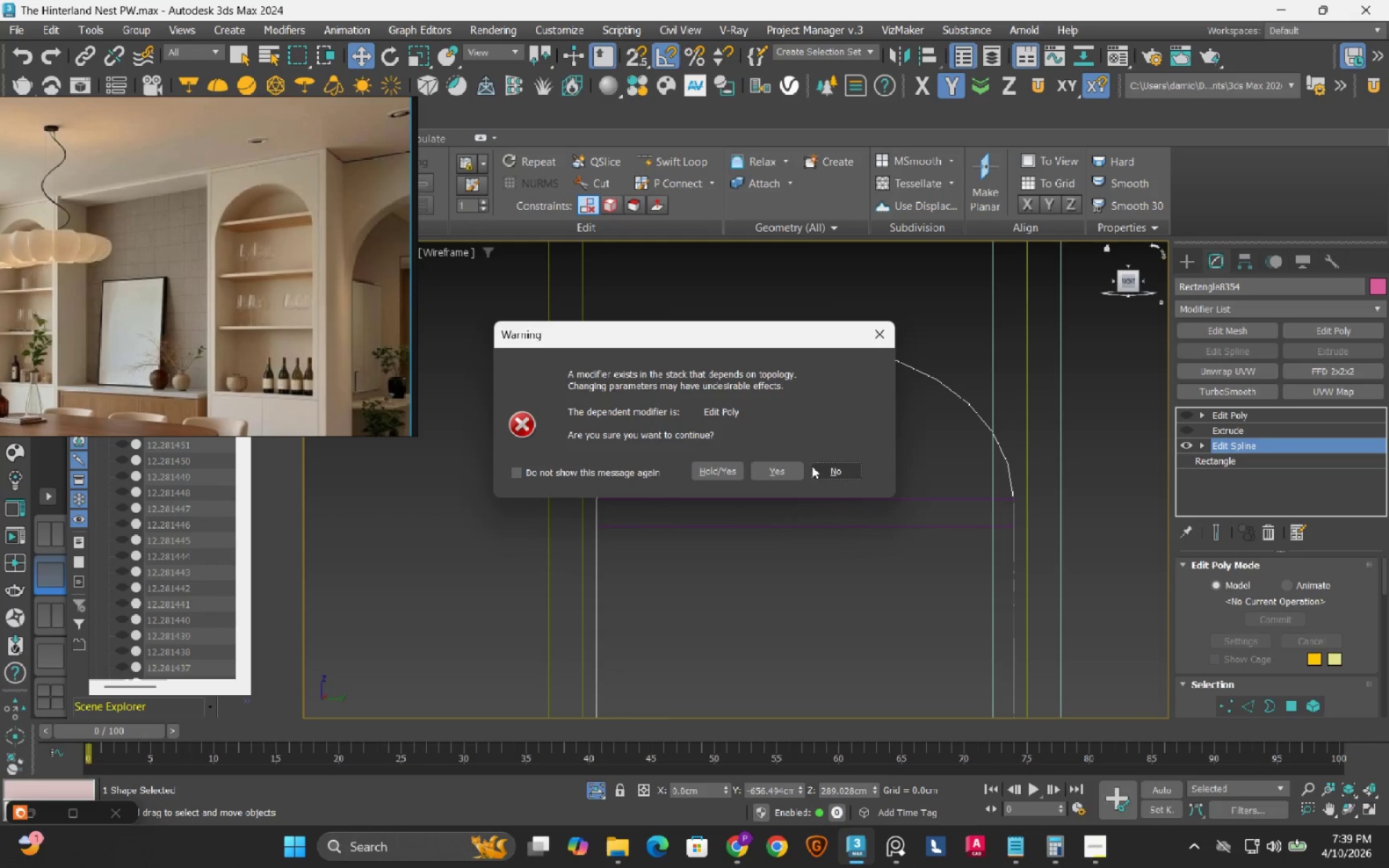 
left_click([800, 467])
 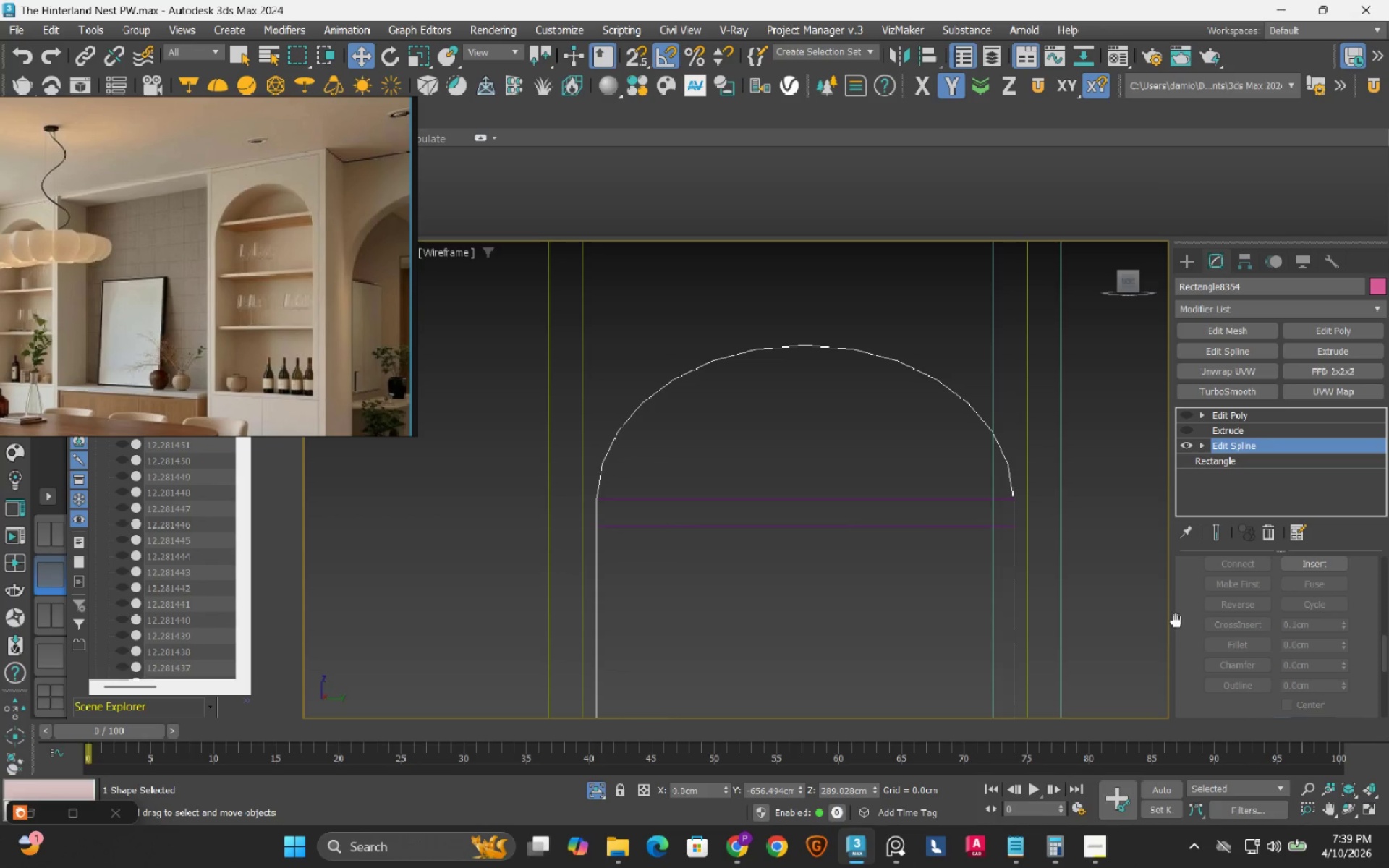 
scroll: coordinate [1193, 630], scroll_direction: up, amount: 38.0
 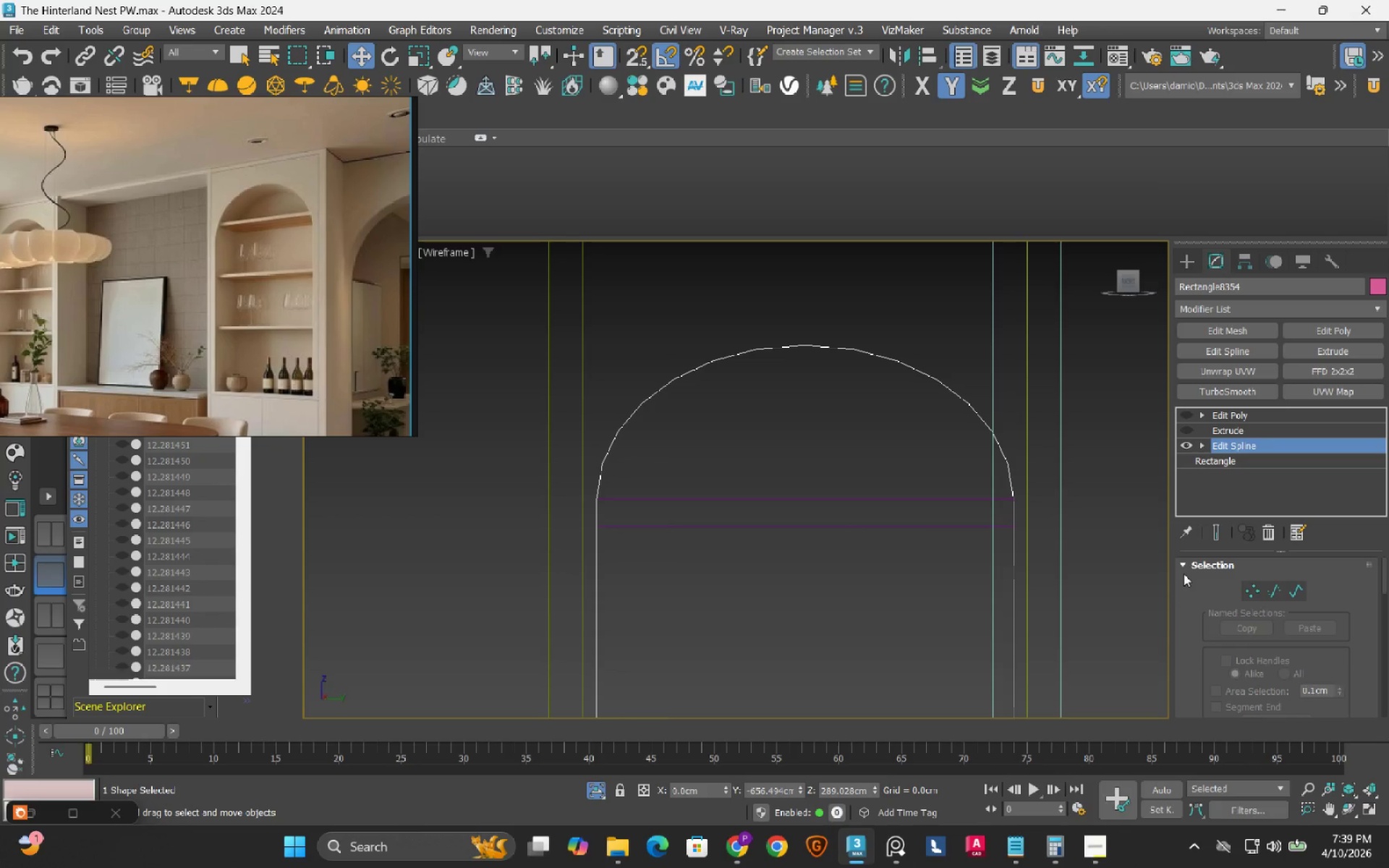 
left_click([1184, 574])
 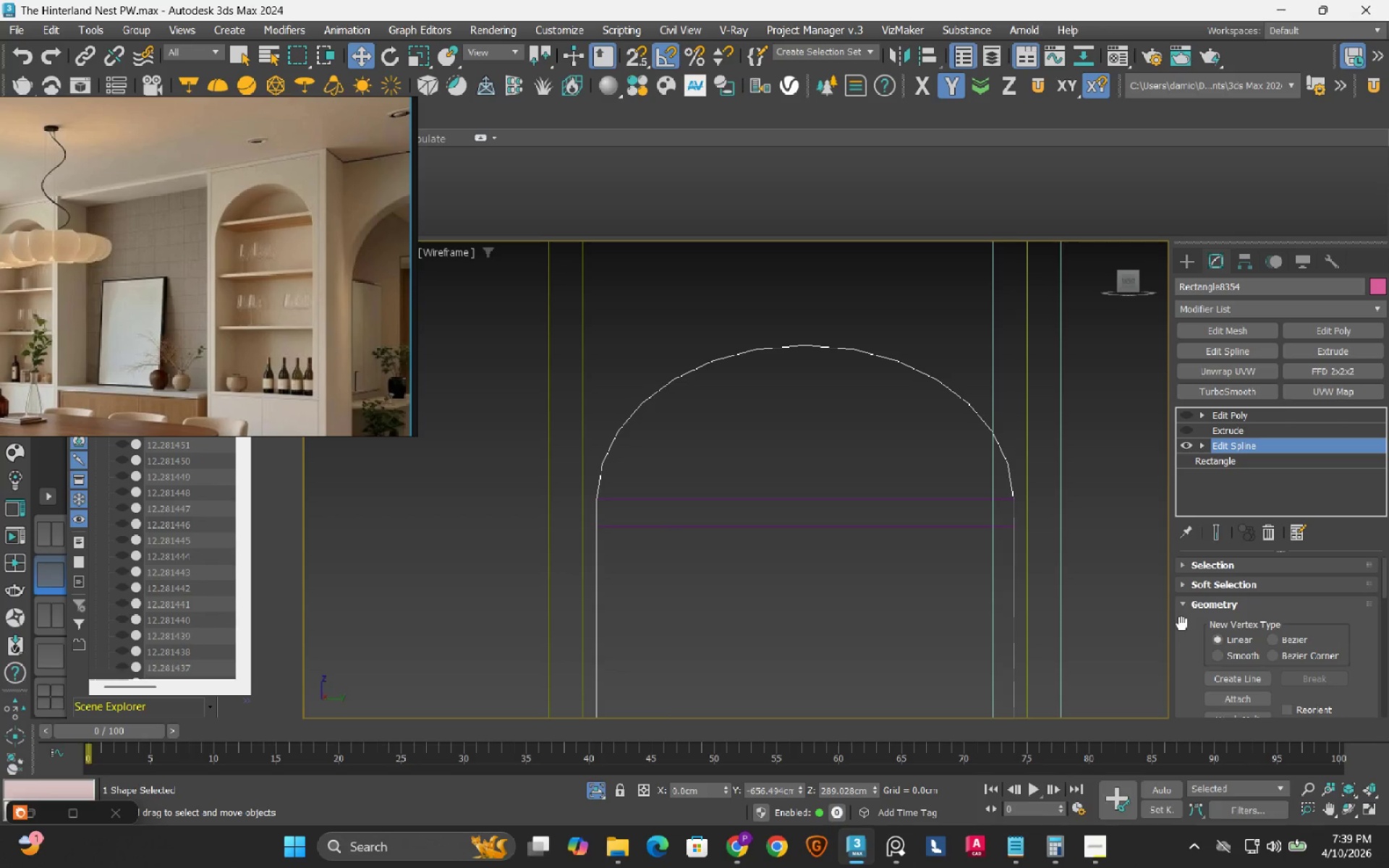 
left_click([1181, 606])
 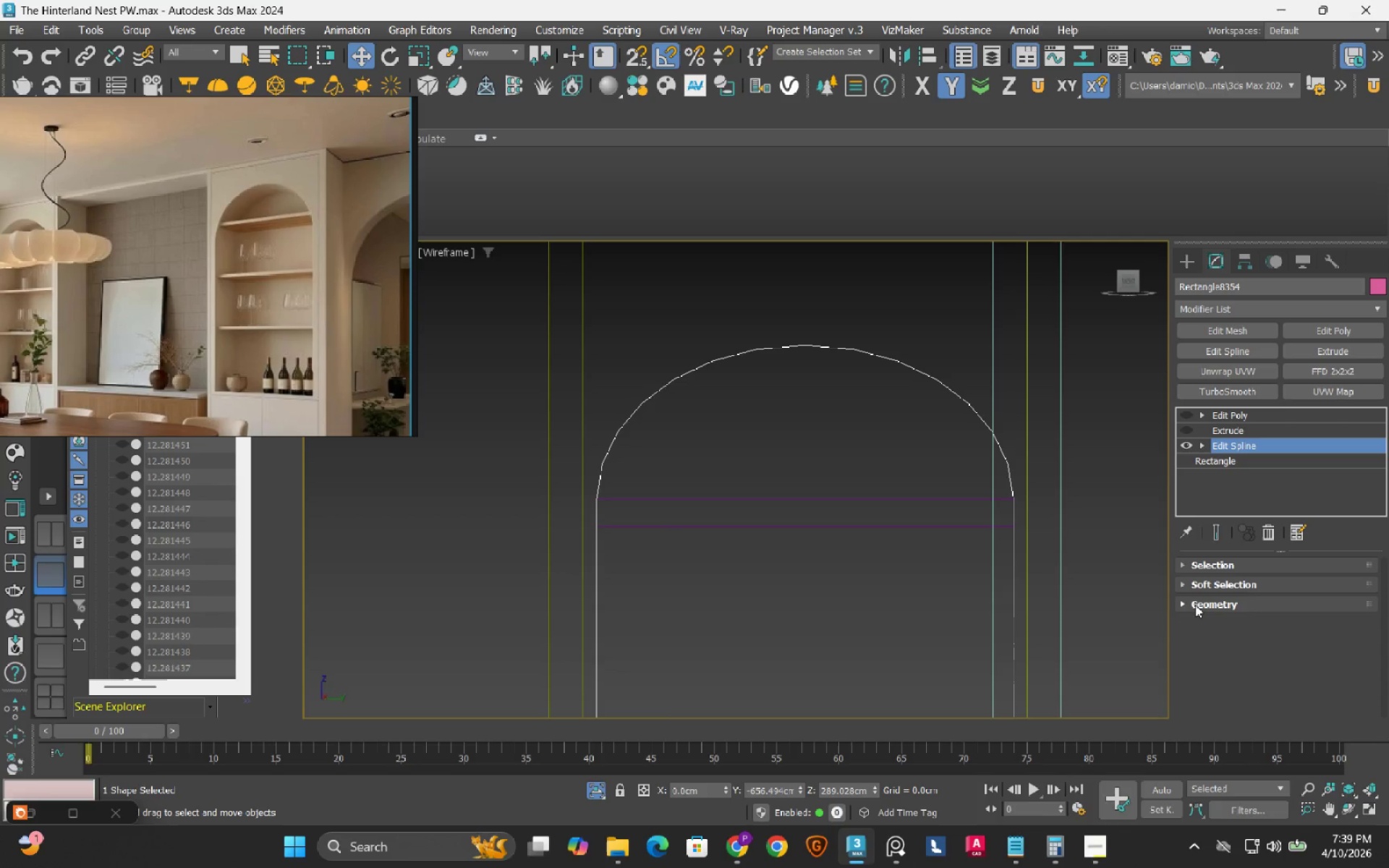 
left_click([1195, 605])
 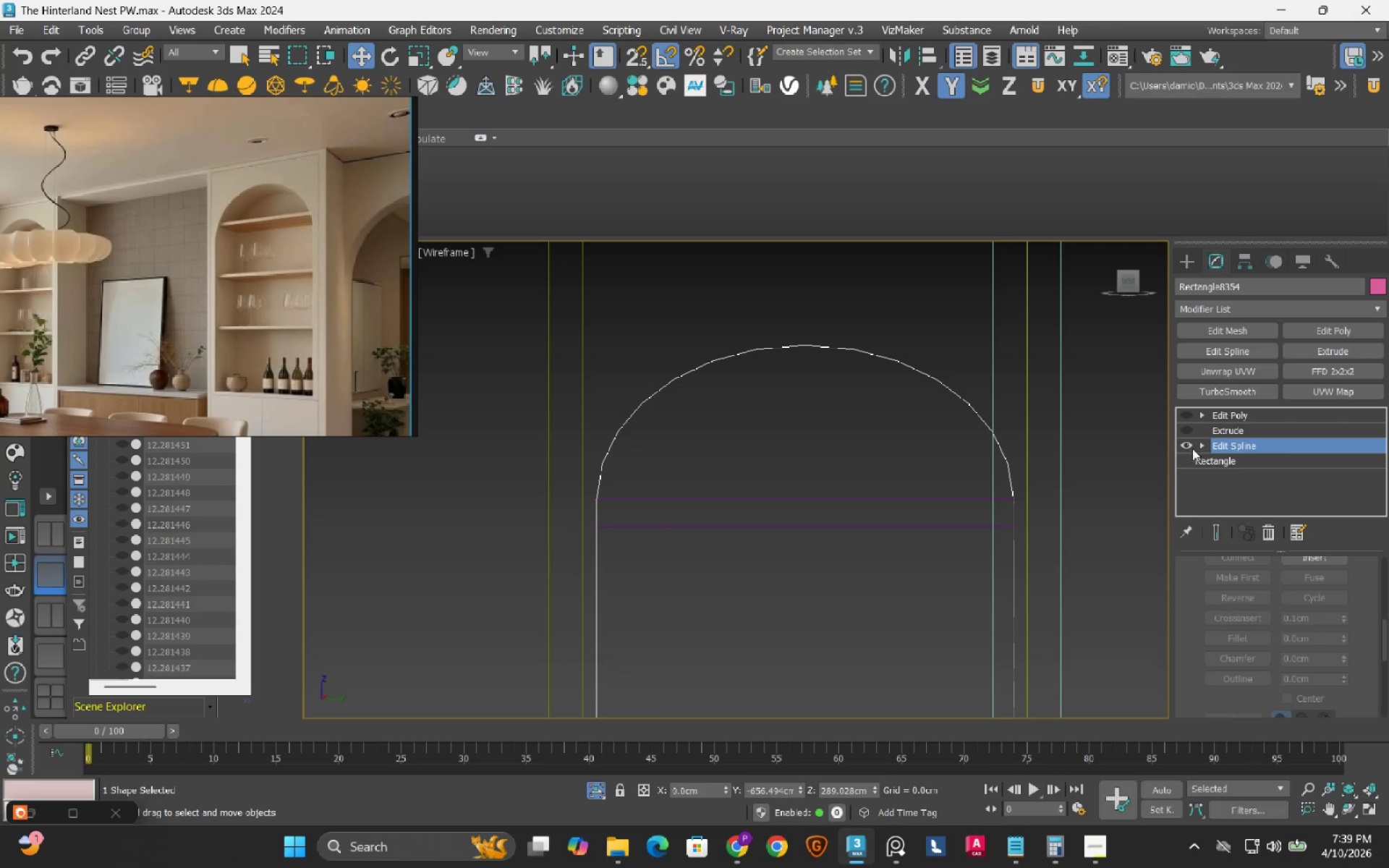 
left_click([1192, 447])
 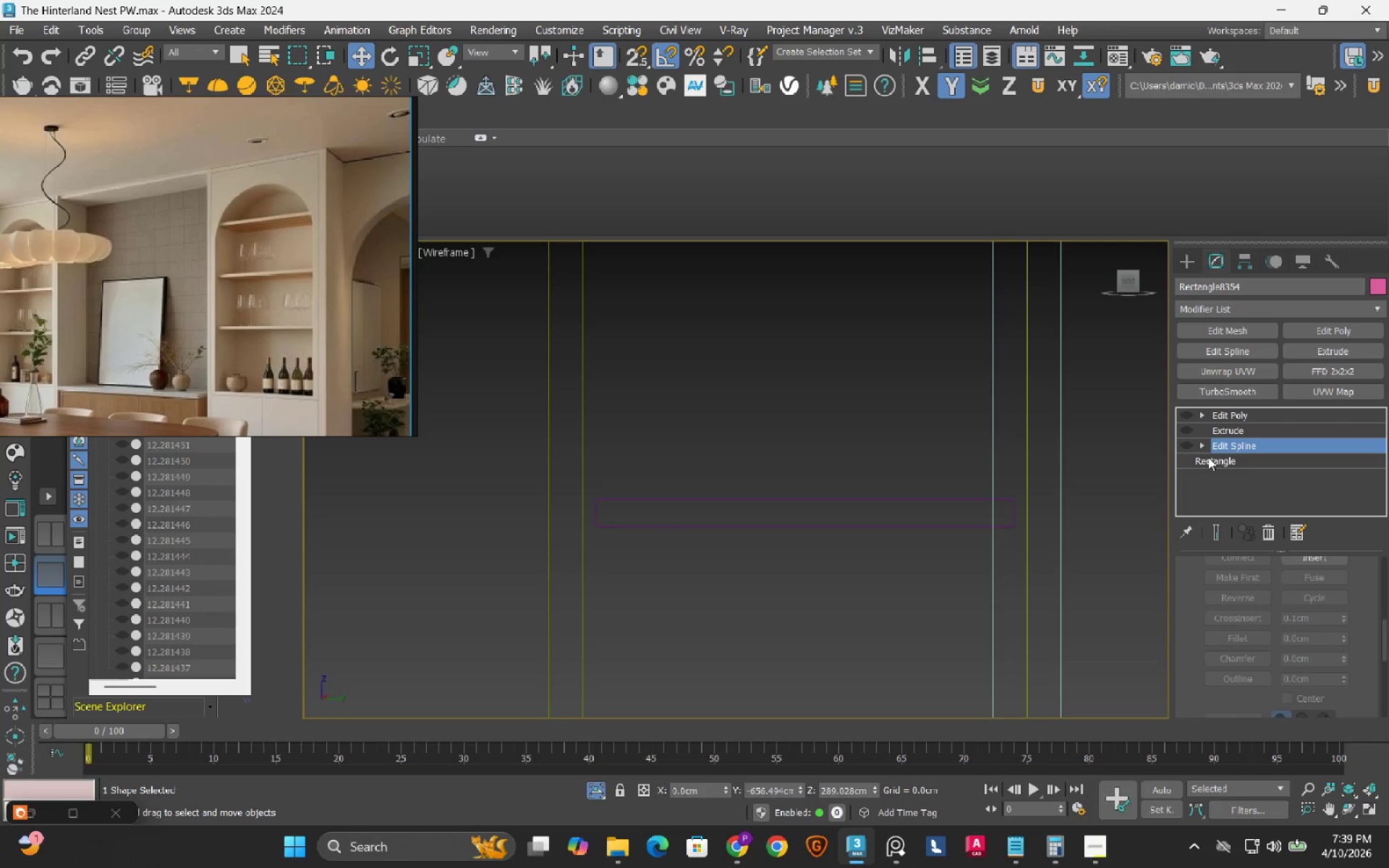 
left_click([1209, 457])
 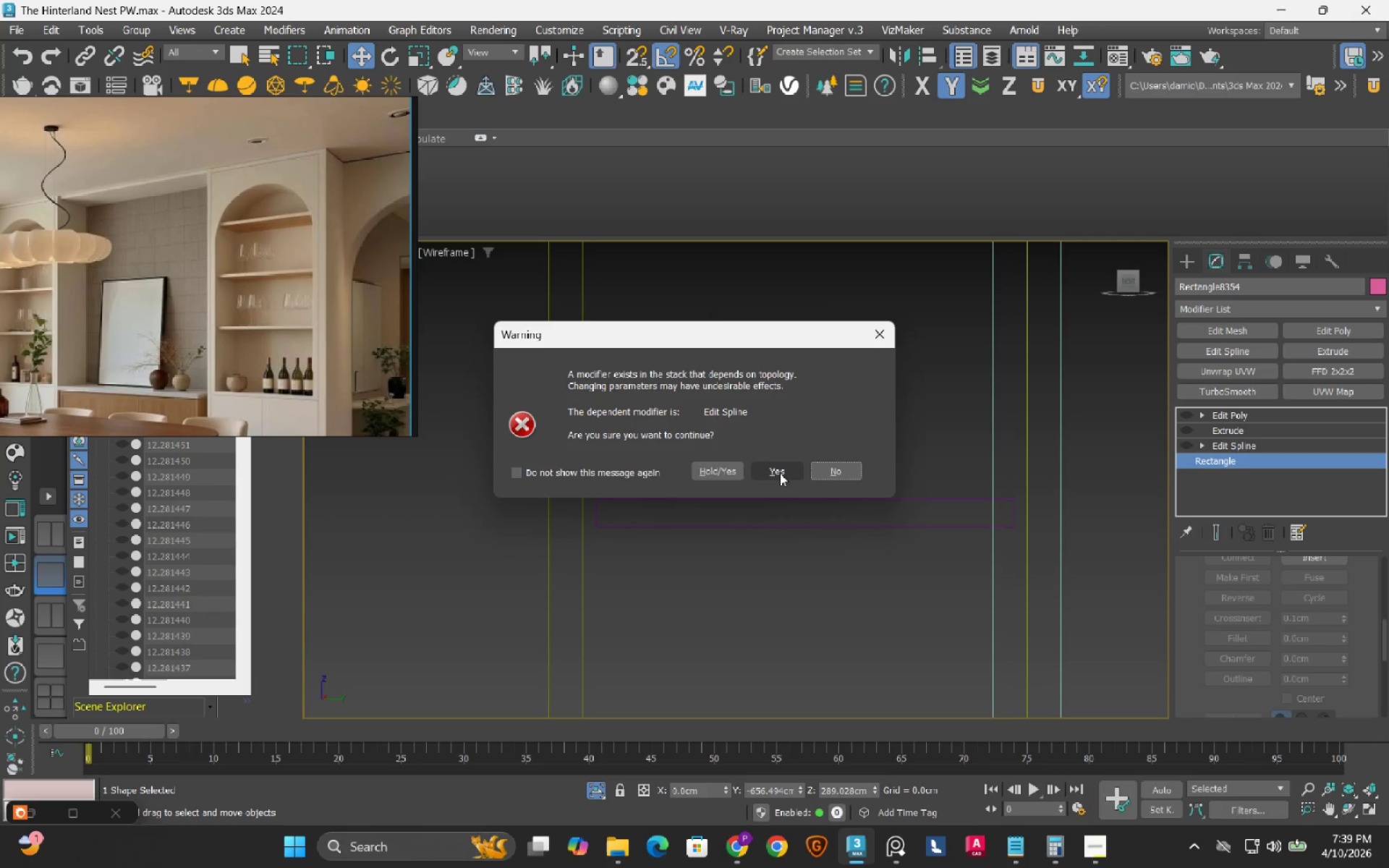 
left_click([780, 473])
 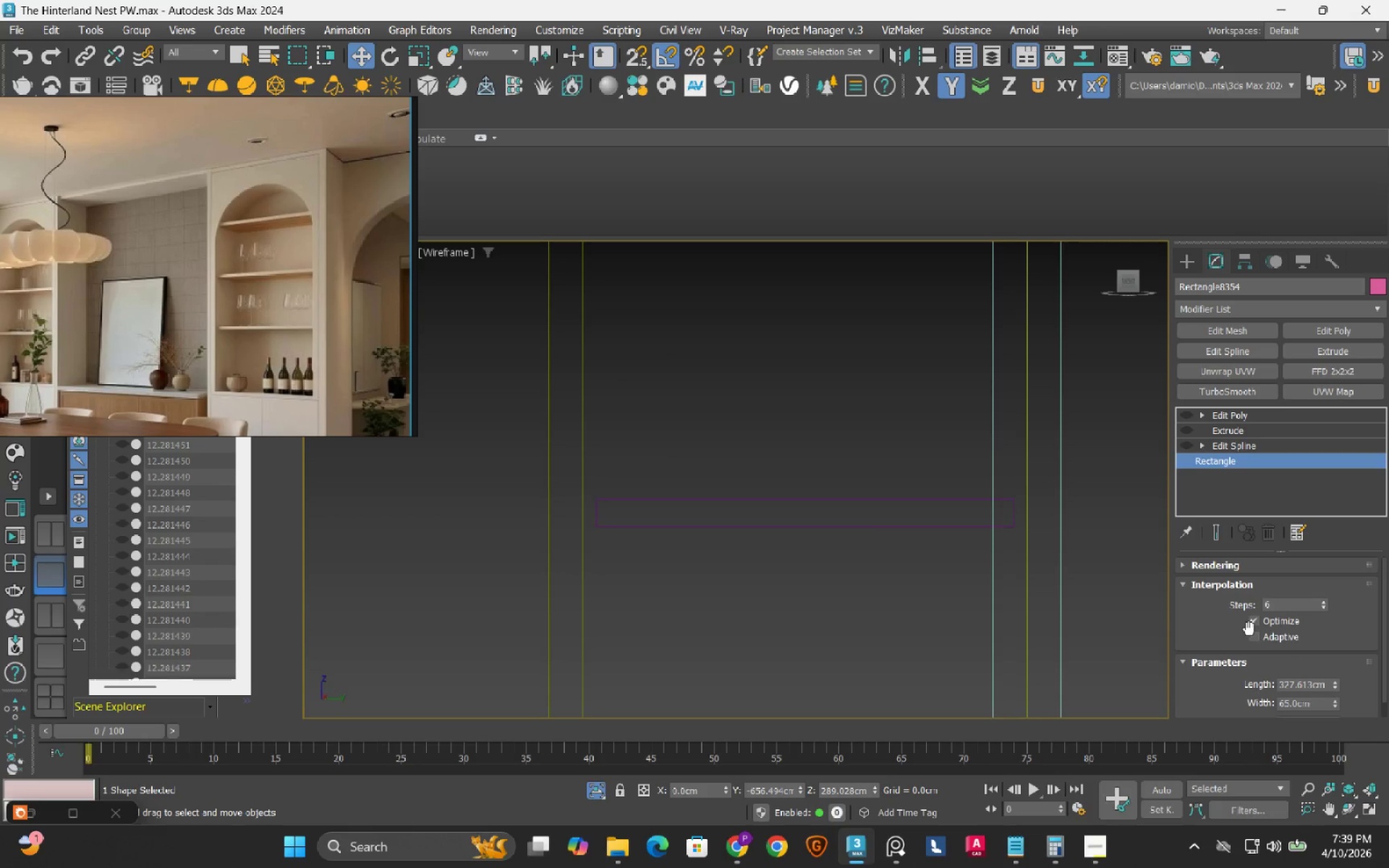 
left_click([1255, 639])
 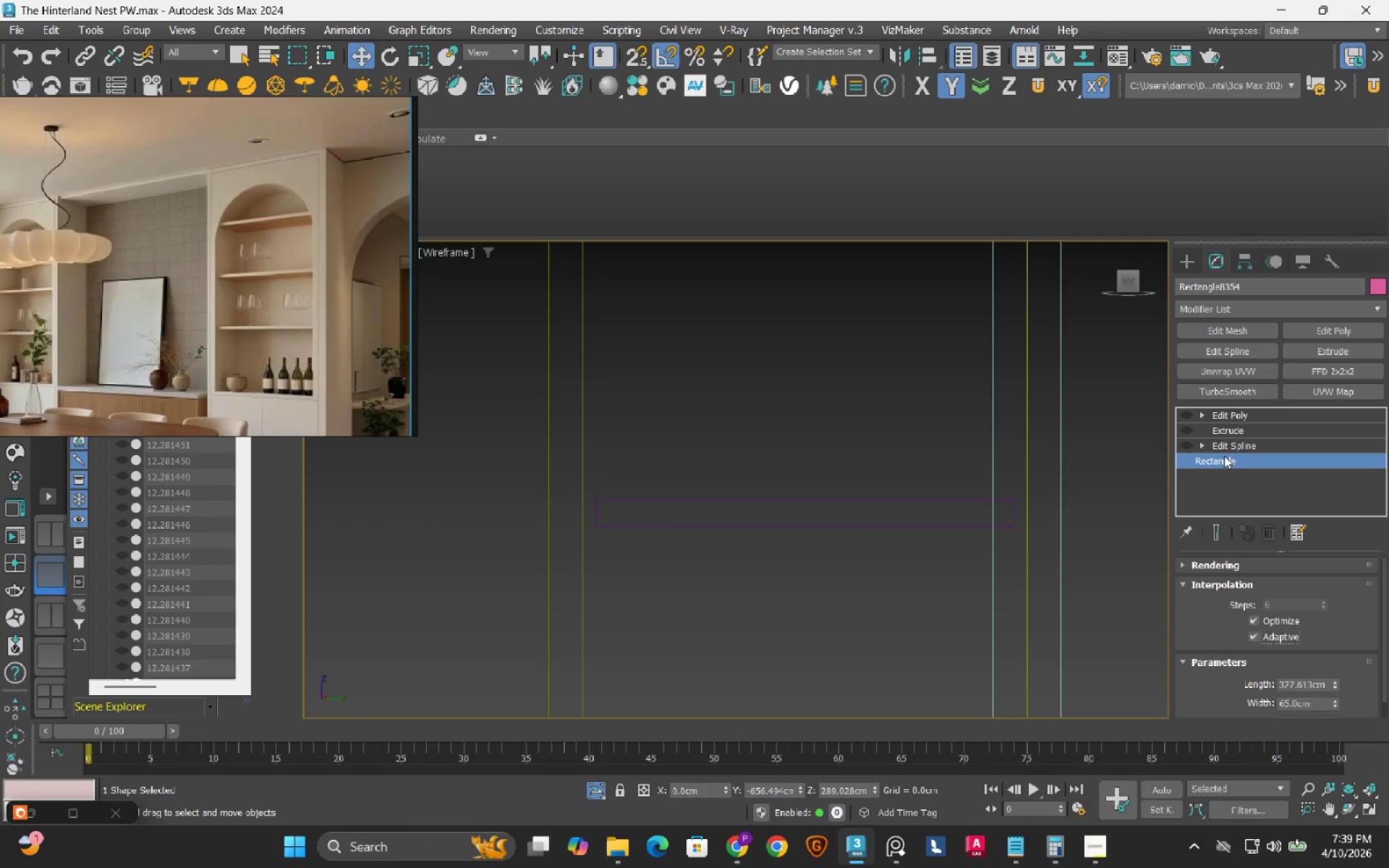 
left_click([1230, 448])
 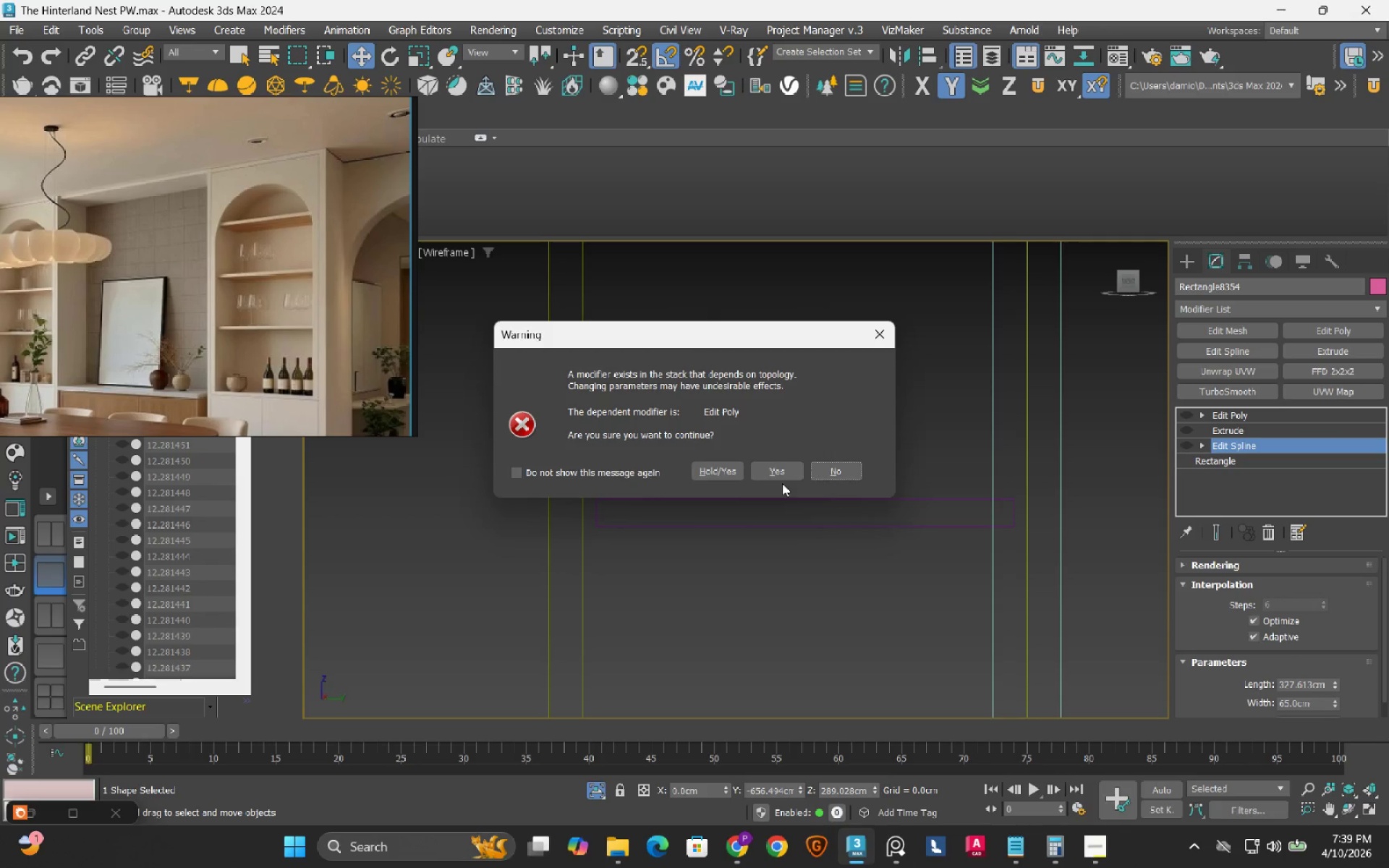 
left_click([787, 470])
 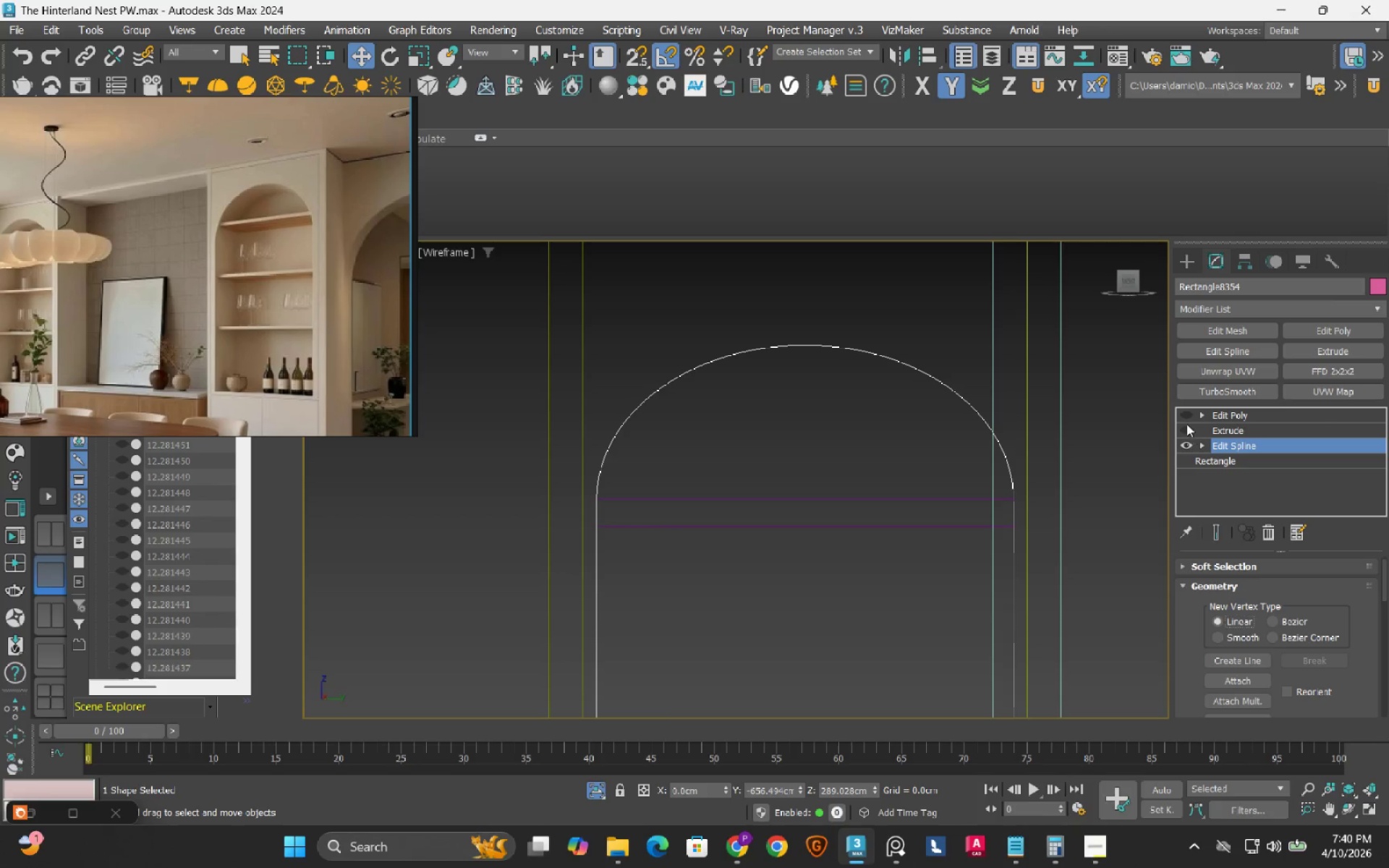 
double_click([1186, 414])
 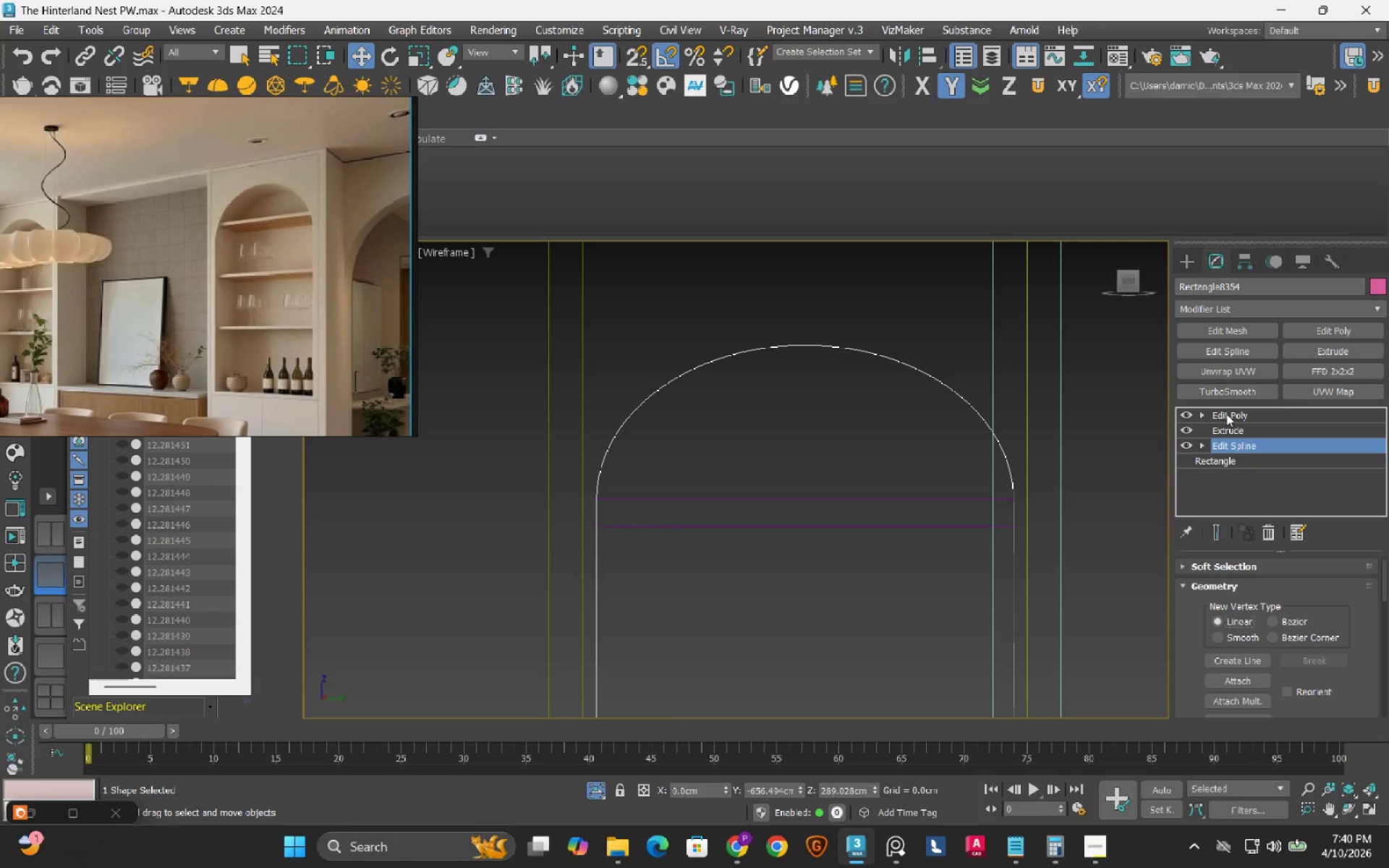 
triple_click([1226, 414])
 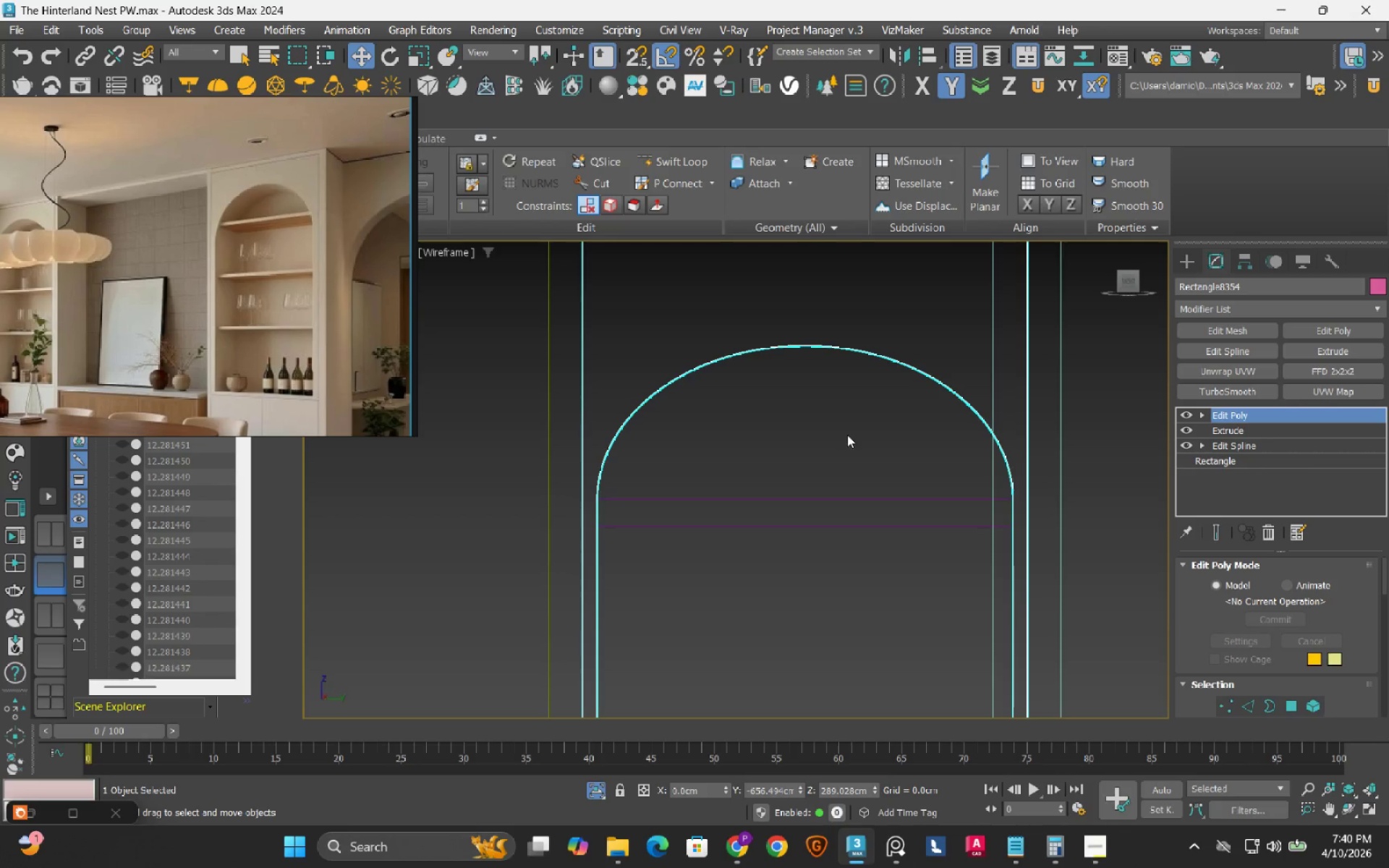 
scroll: coordinate [744, 486], scroll_direction: down, amount: 4.0
 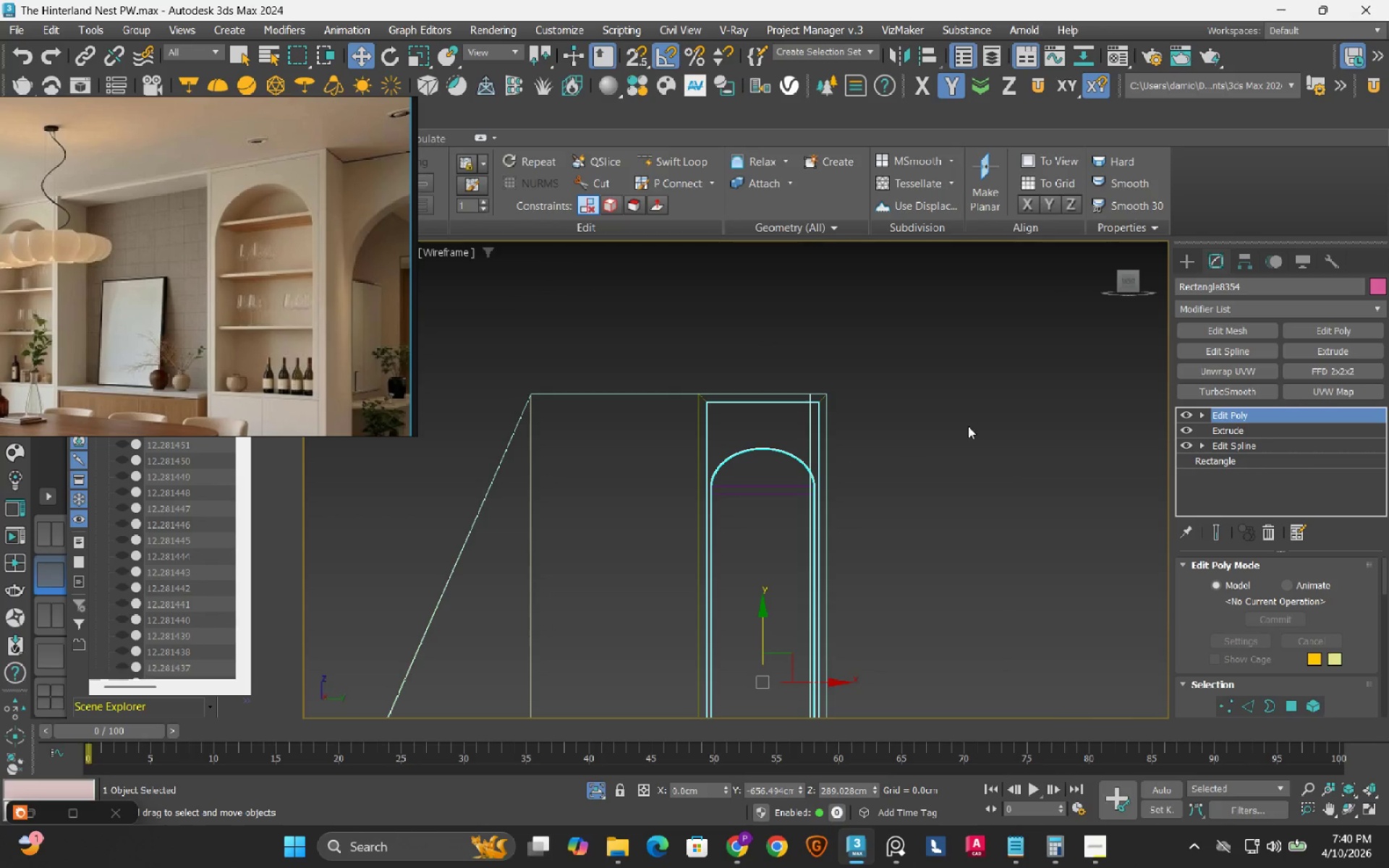 
left_click([969, 426])
 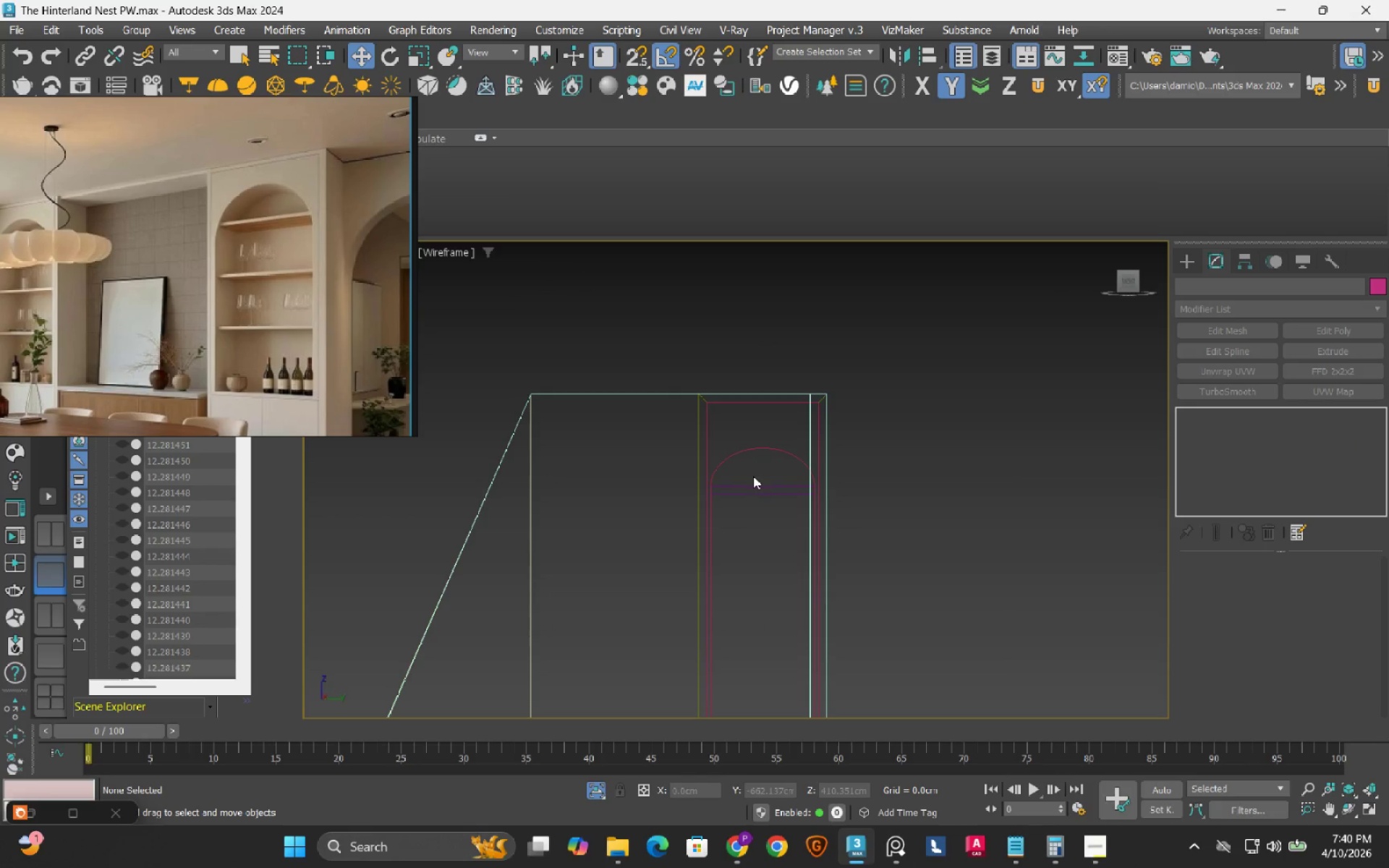 
scroll: coordinate [752, 477], scroll_direction: up, amount: 2.0
 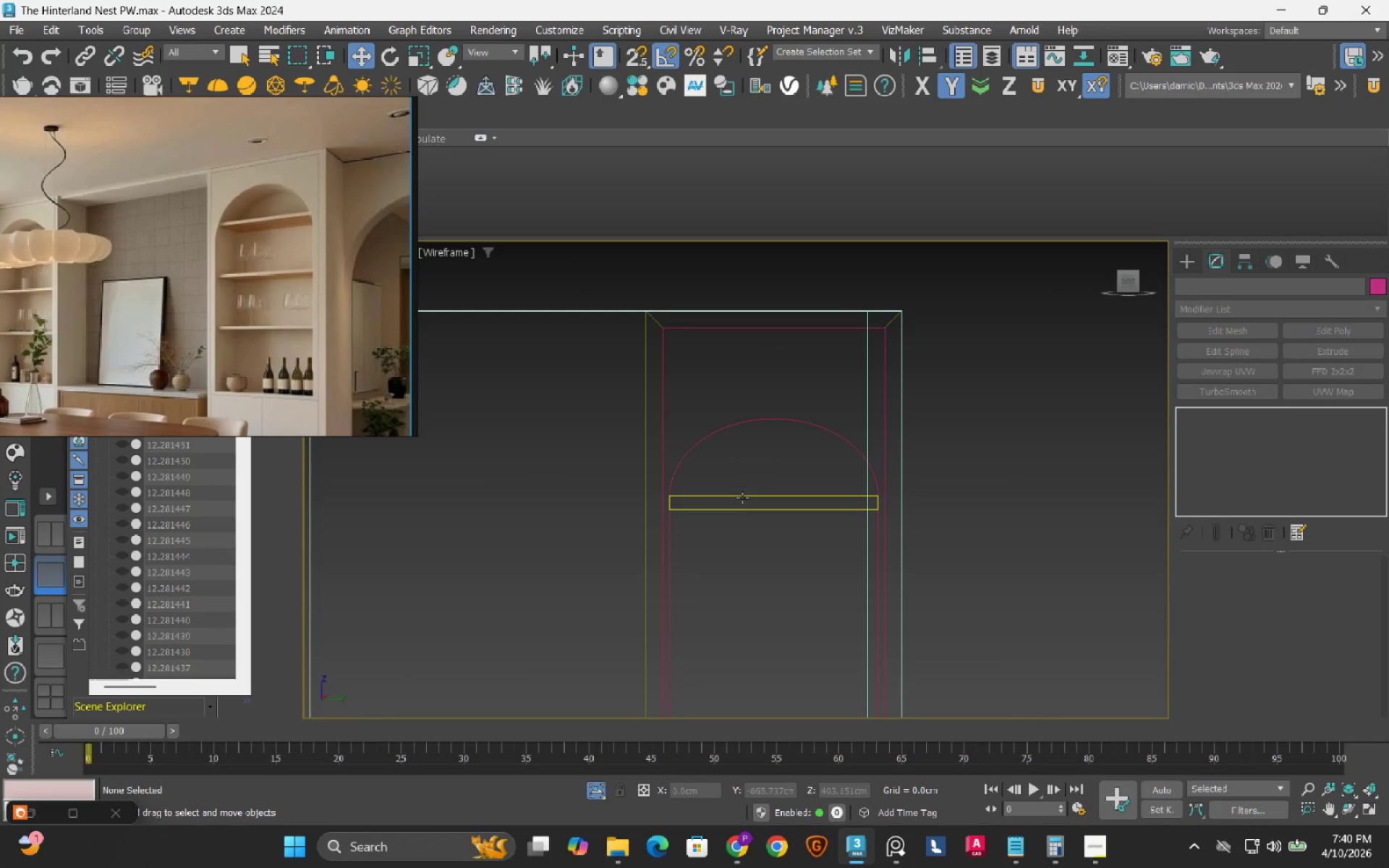 
left_click([742, 498])
 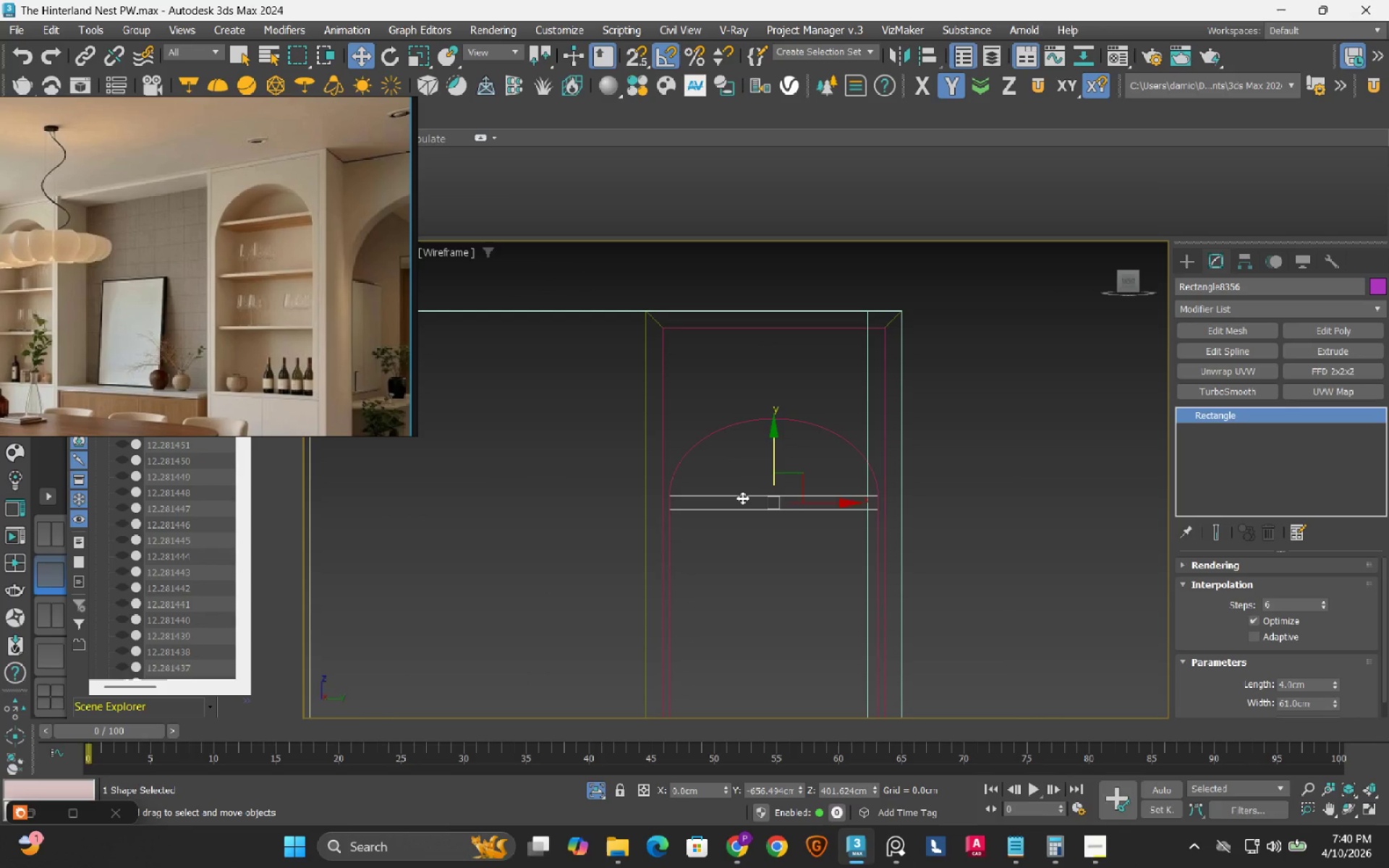 
scroll: coordinate [773, 459], scroll_direction: down, amount: 2.0
 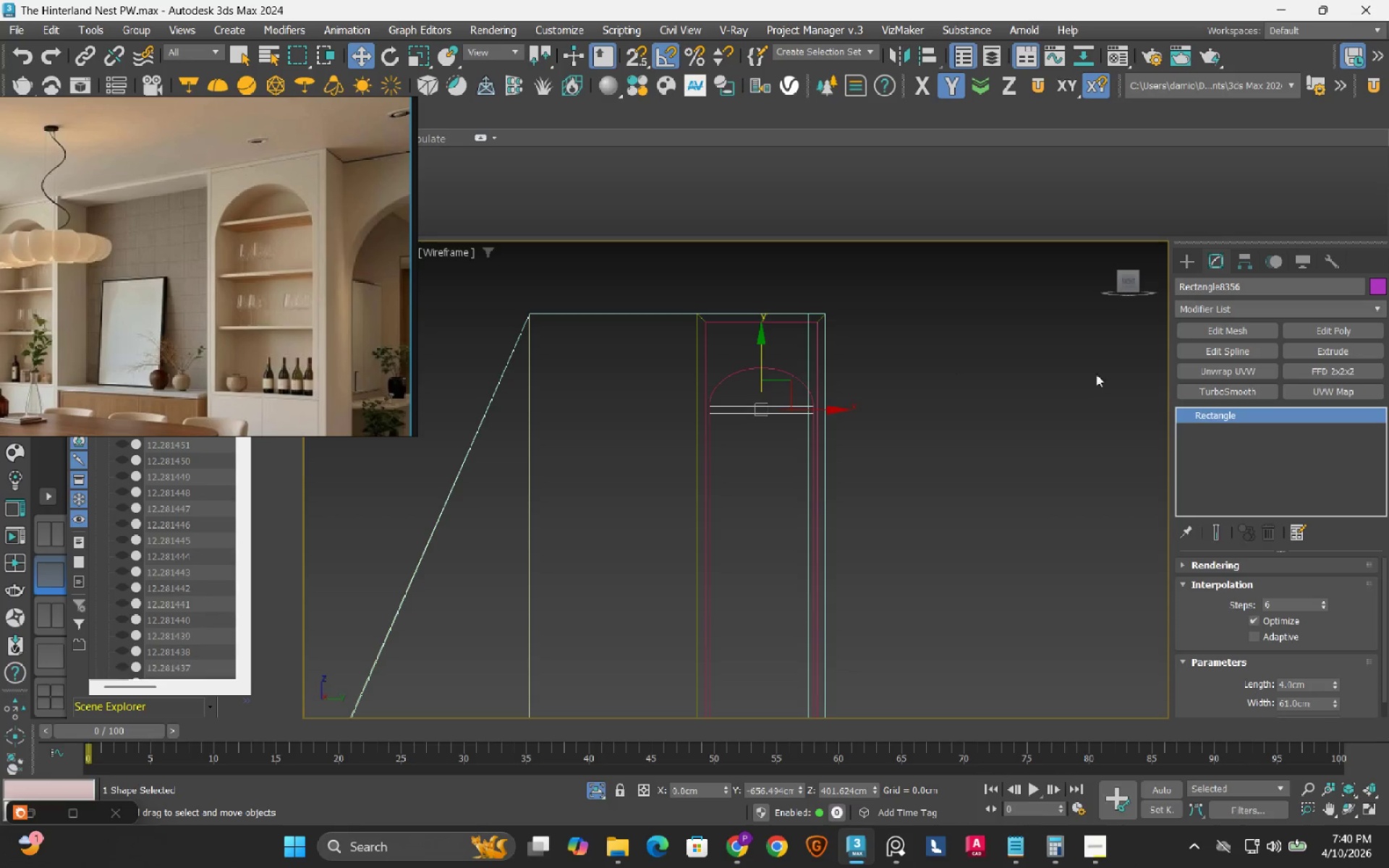 
left_click([1186, 268])
 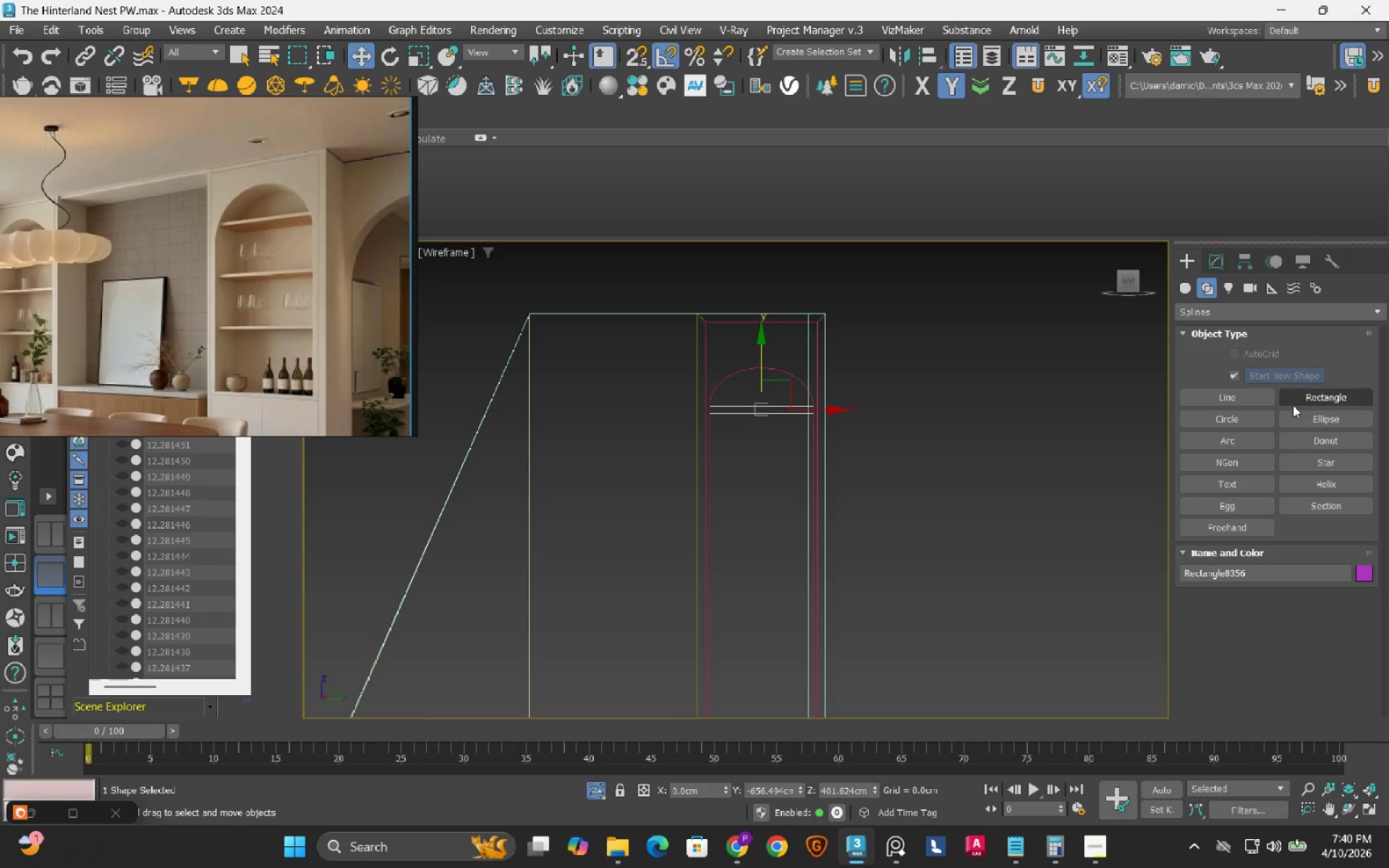 
left_click([1296, 405])
 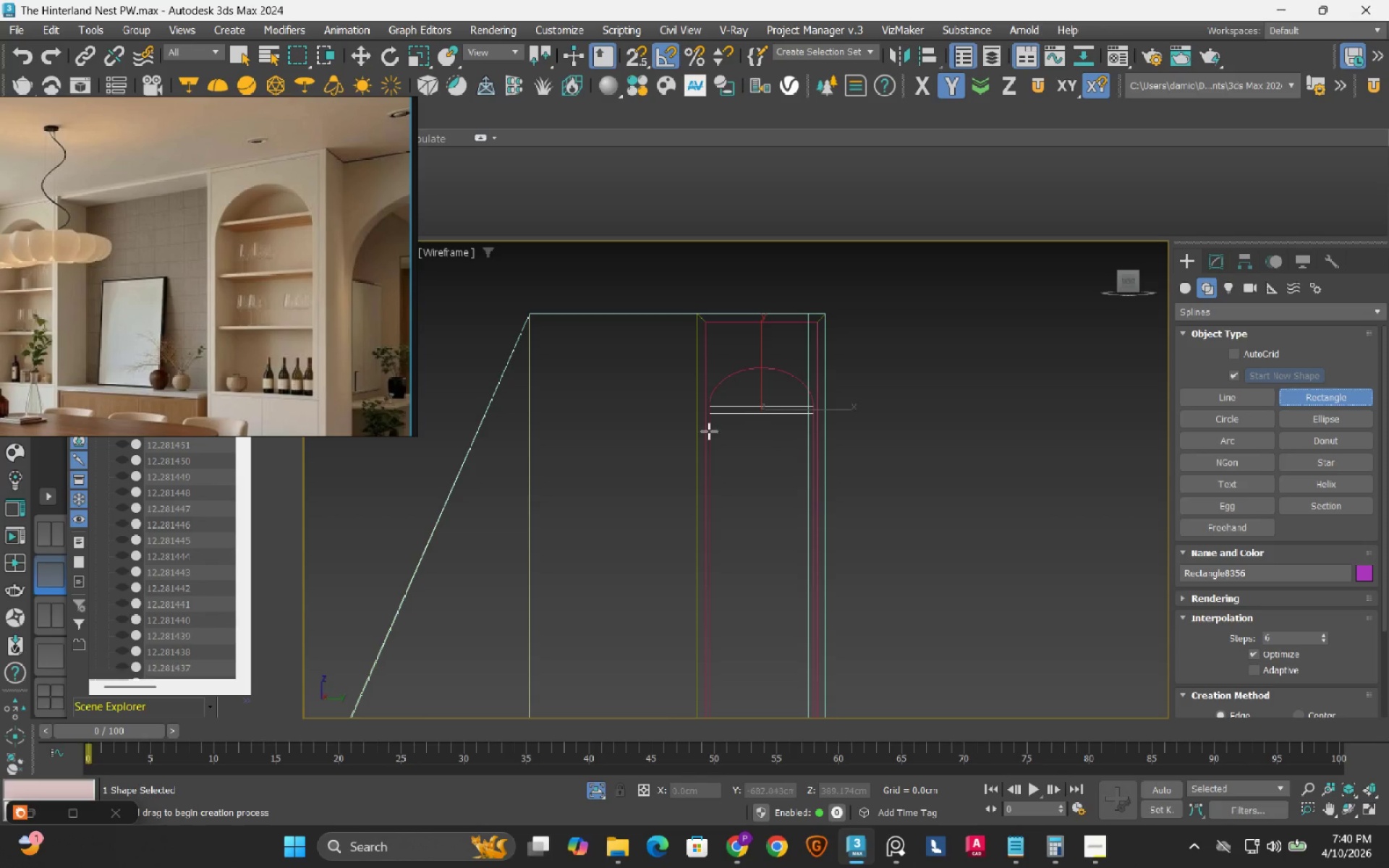 
scroll: coordinate [721, 422], scroll_direction: up, amount: 4.0
 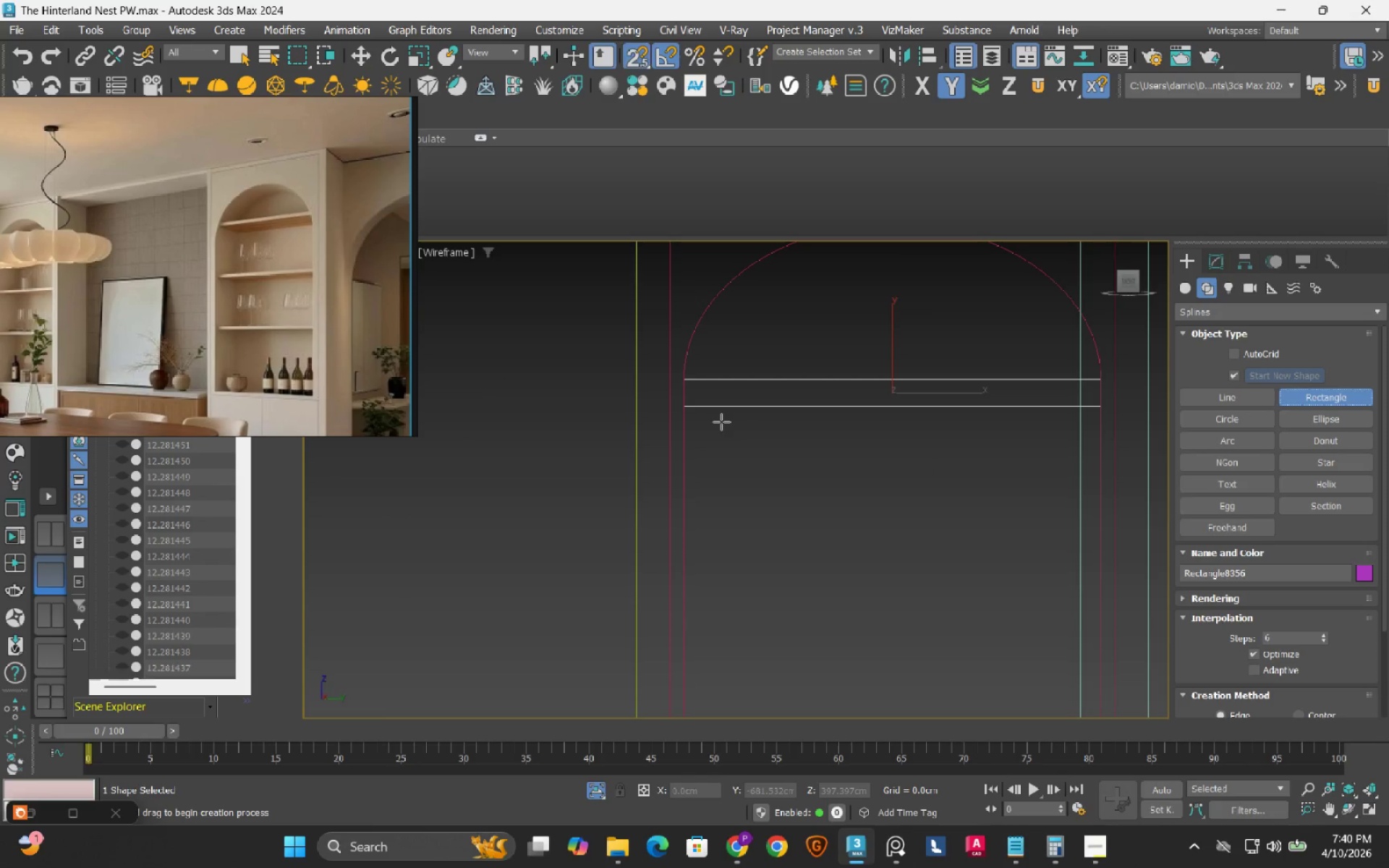 
key(S)
 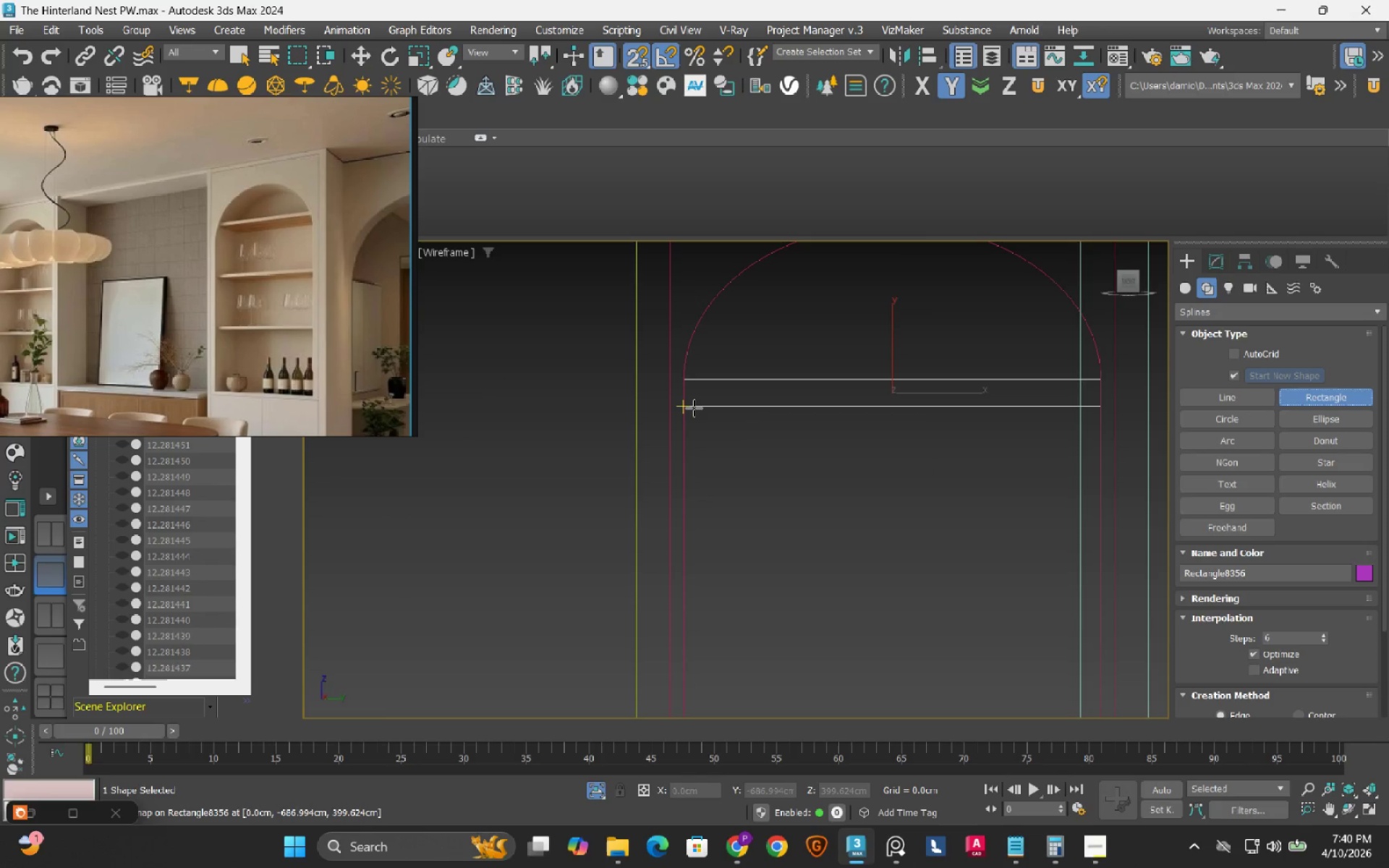 
left_click_drag(start_coordinate=[694, 408], to_coordinate=[1092, 376])
 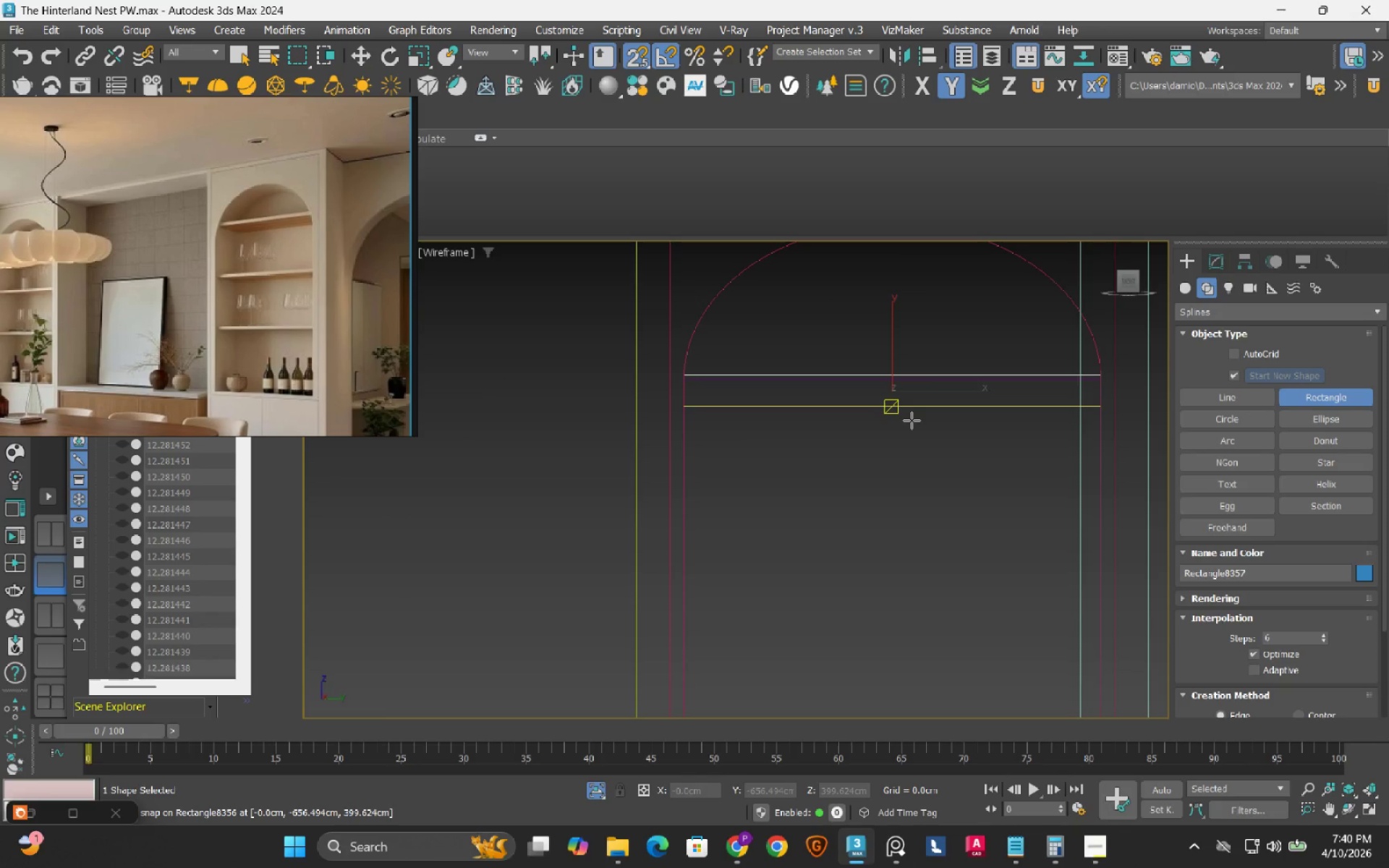 
key(S)
 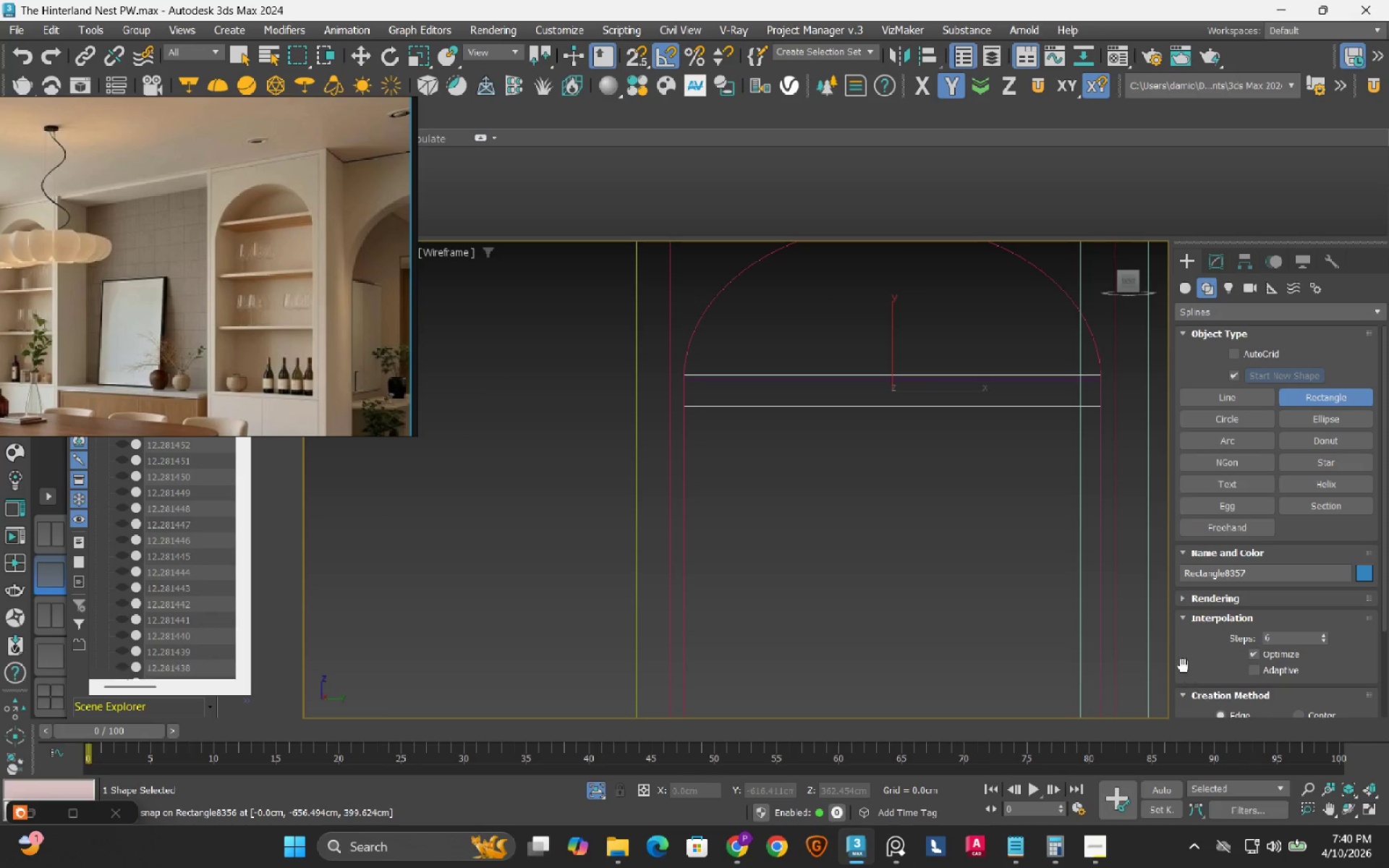 
scroll: coordinate [1190, 661], scroll_direction: down, amount: 8.0
 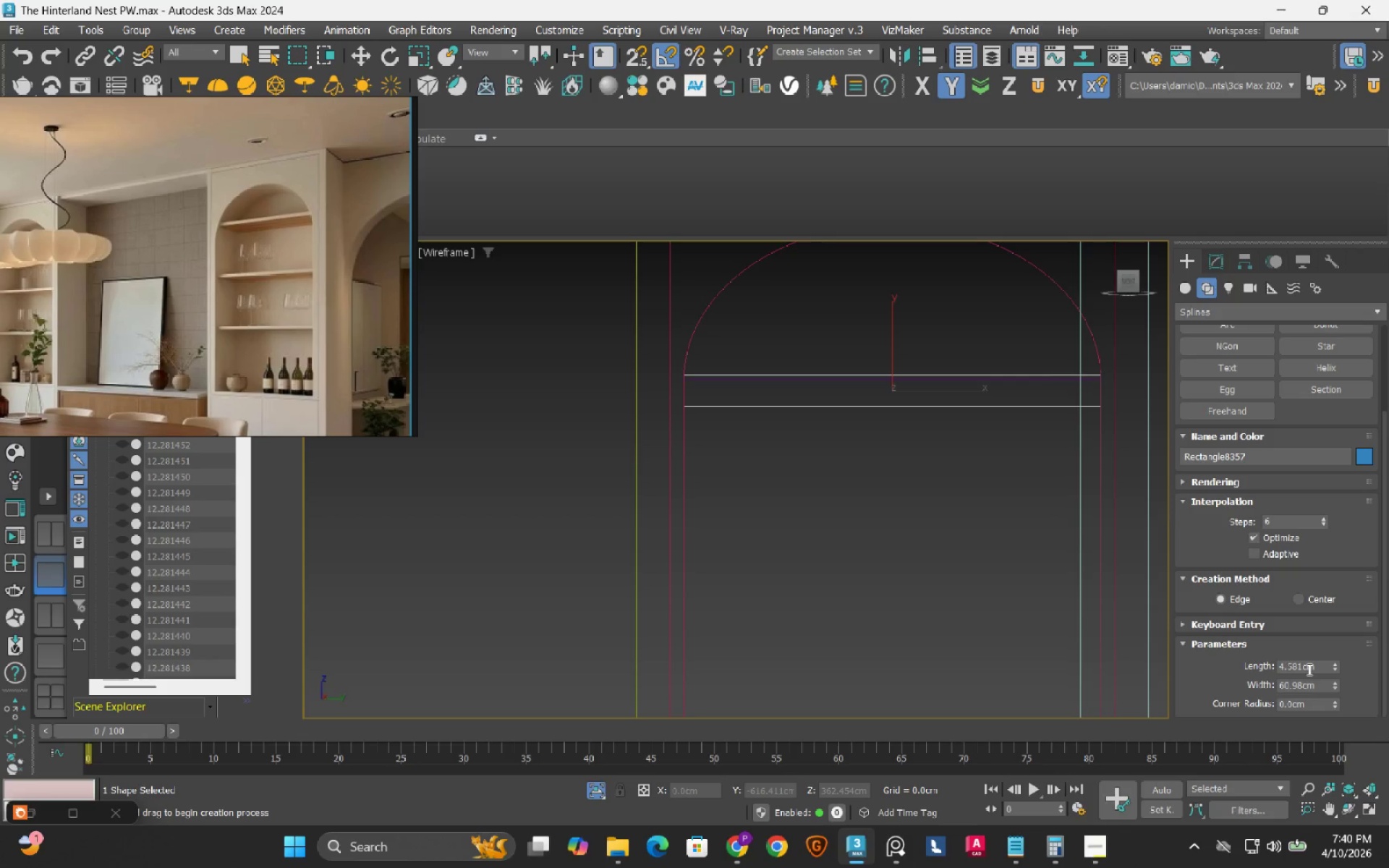 
double_click([1308, 669])
 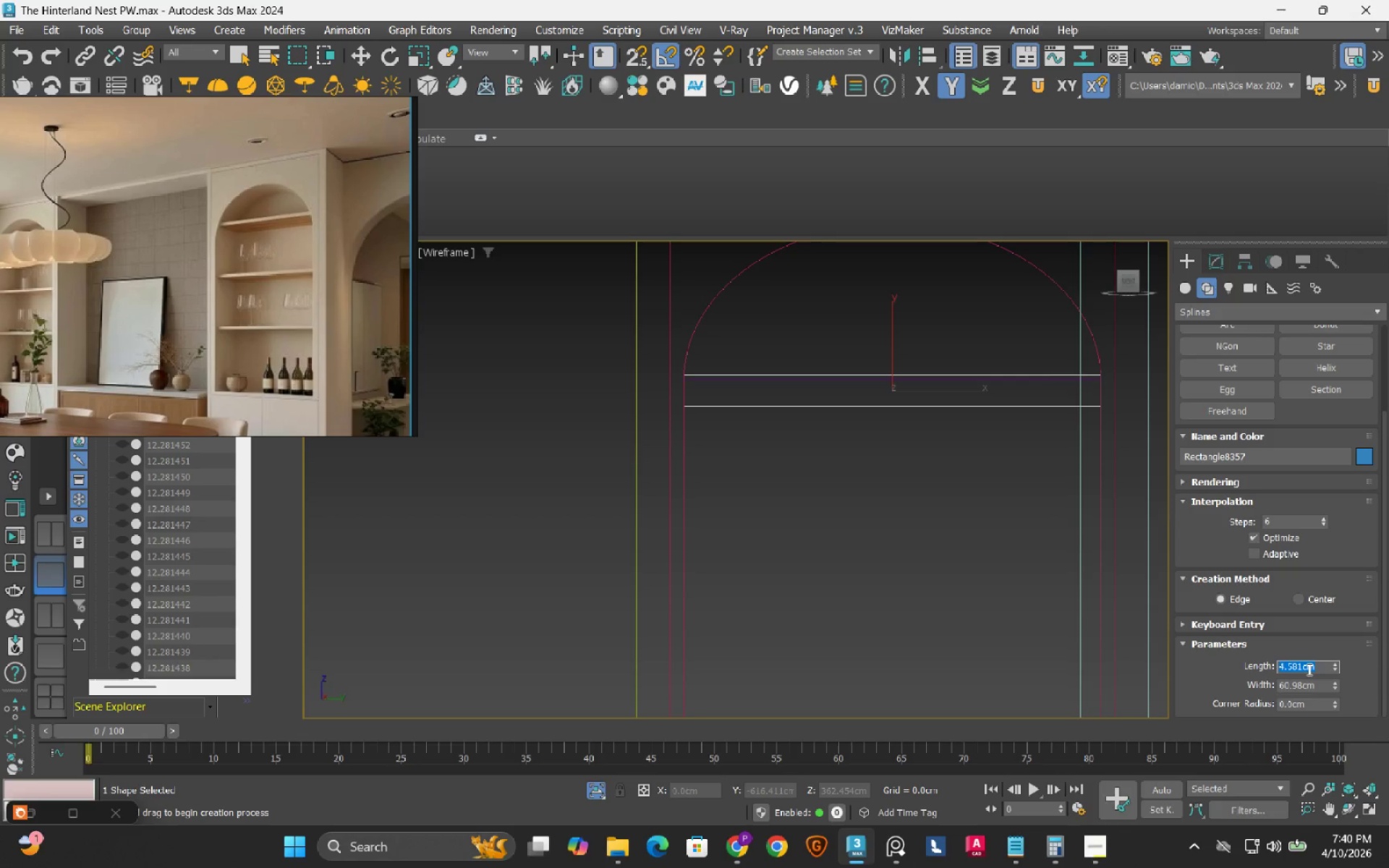 
key(Numpad1)
 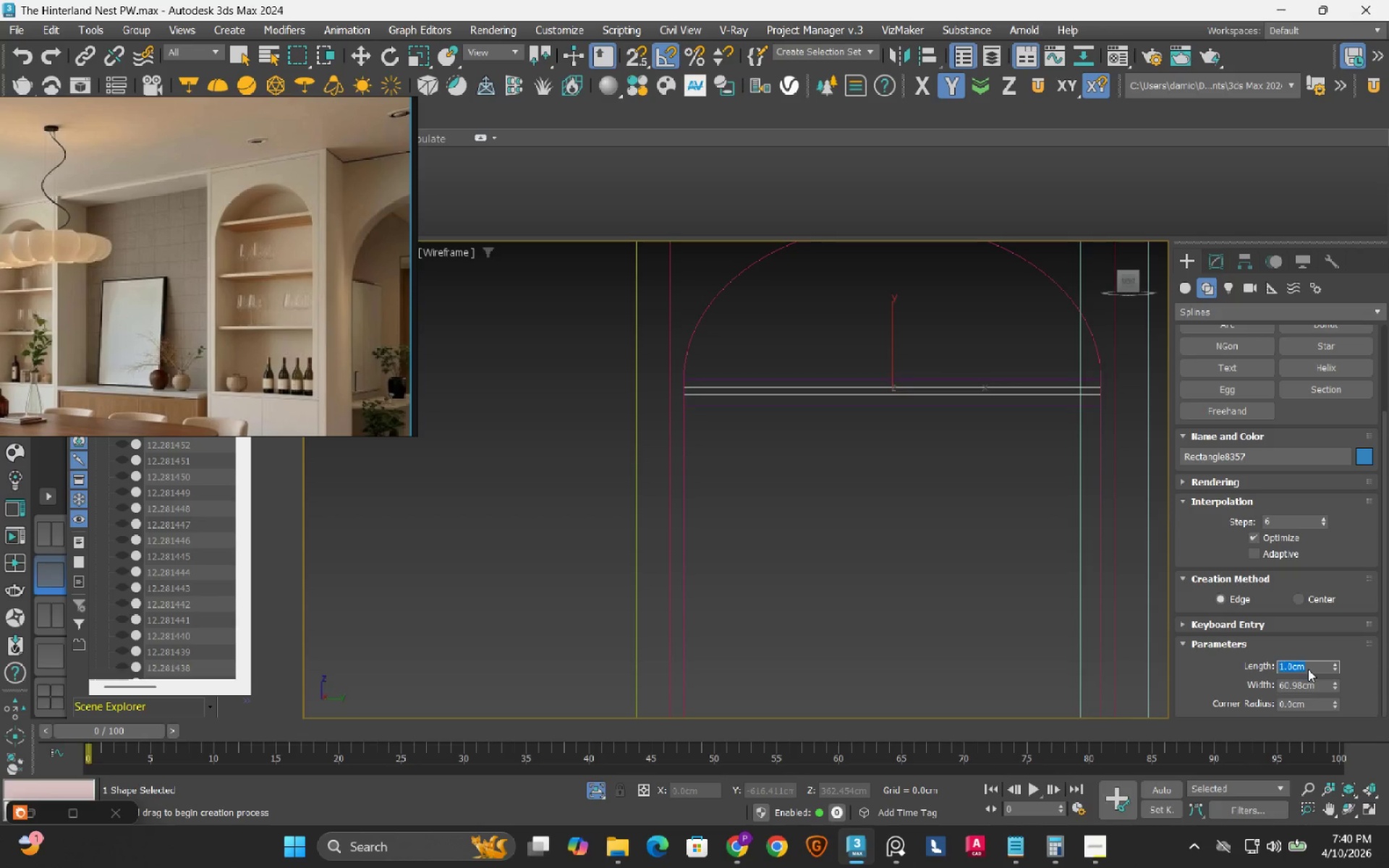 
key(NumpadEnter)
 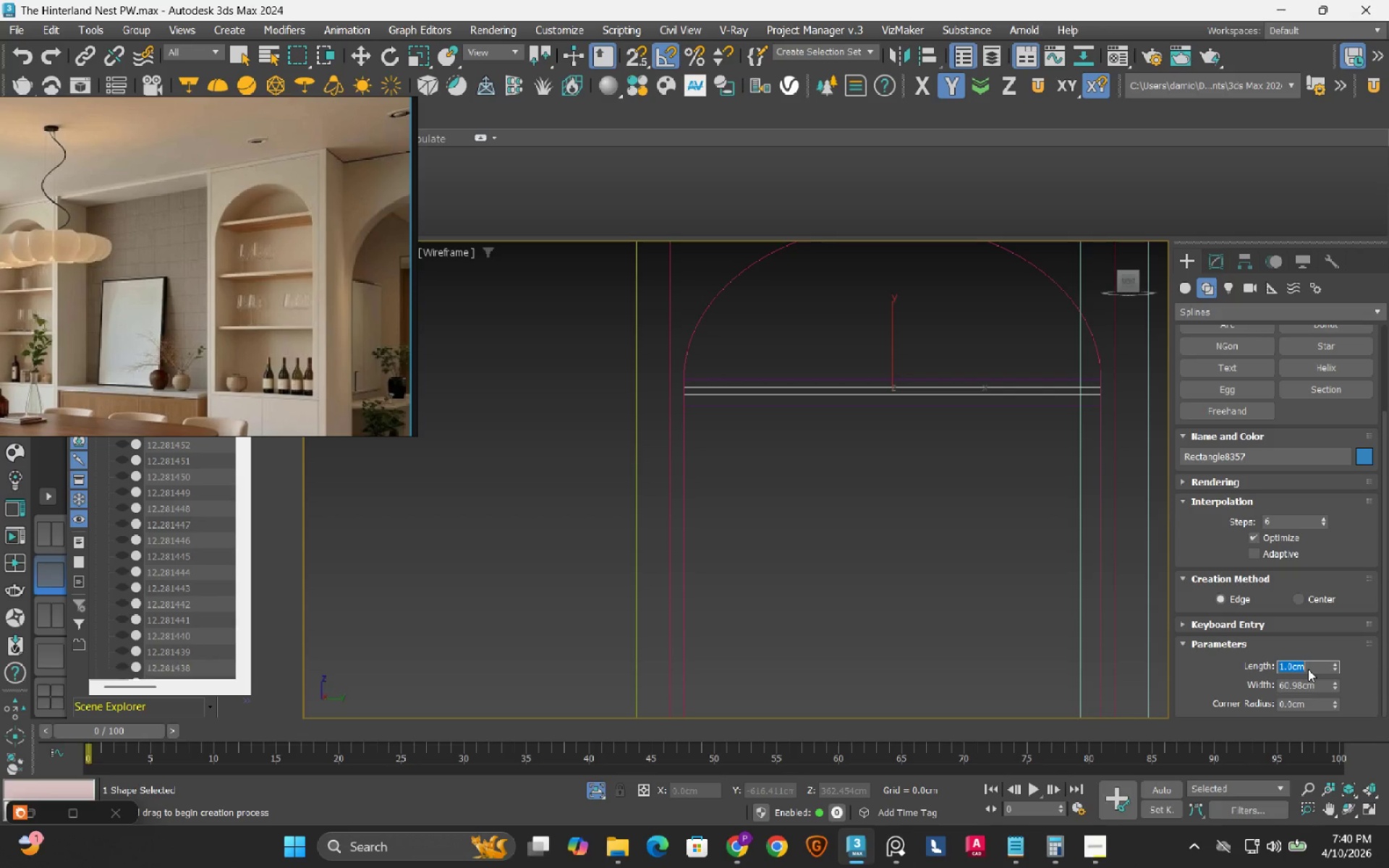 
key(Numpad1)
 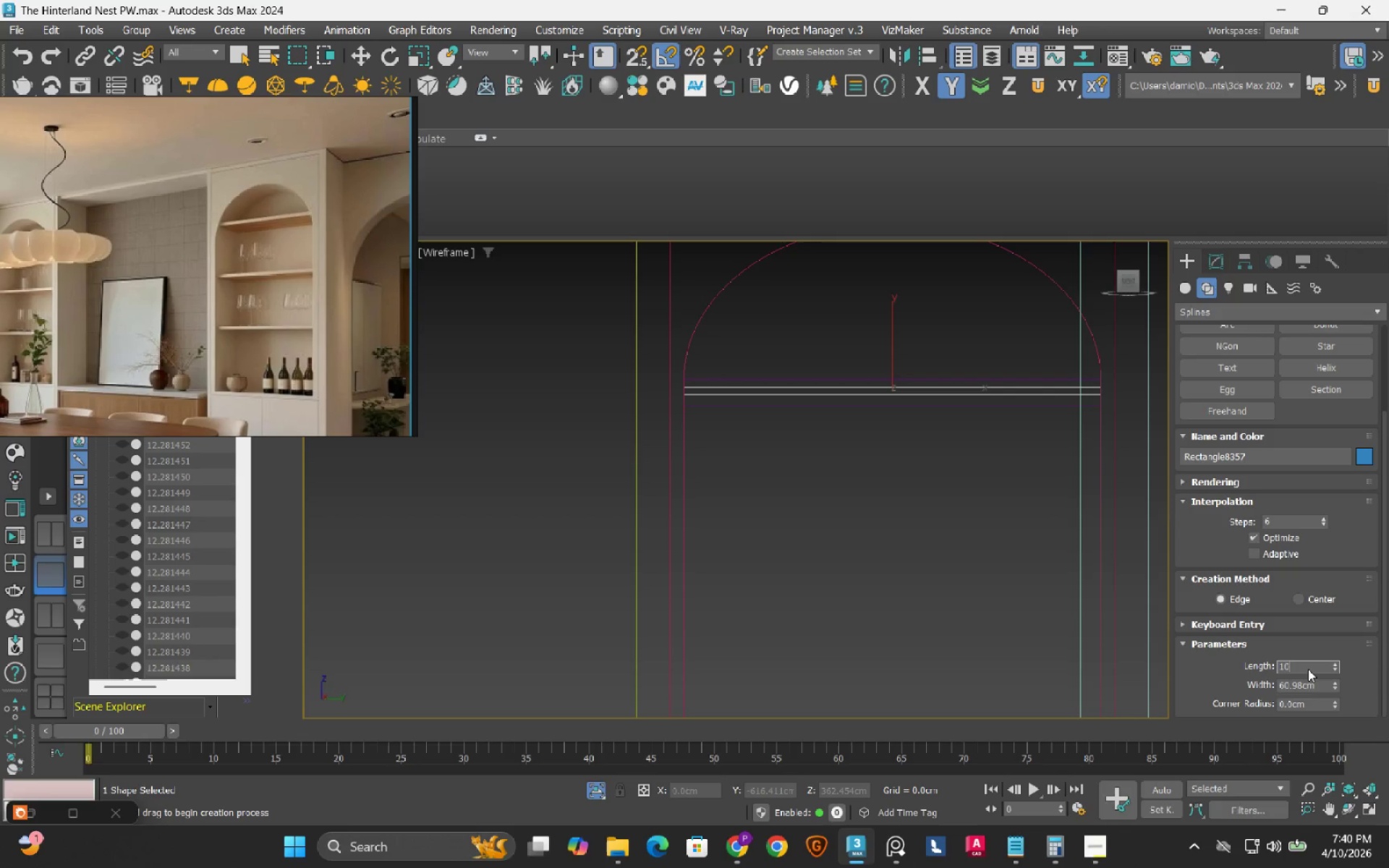 
key(Numpad0)
 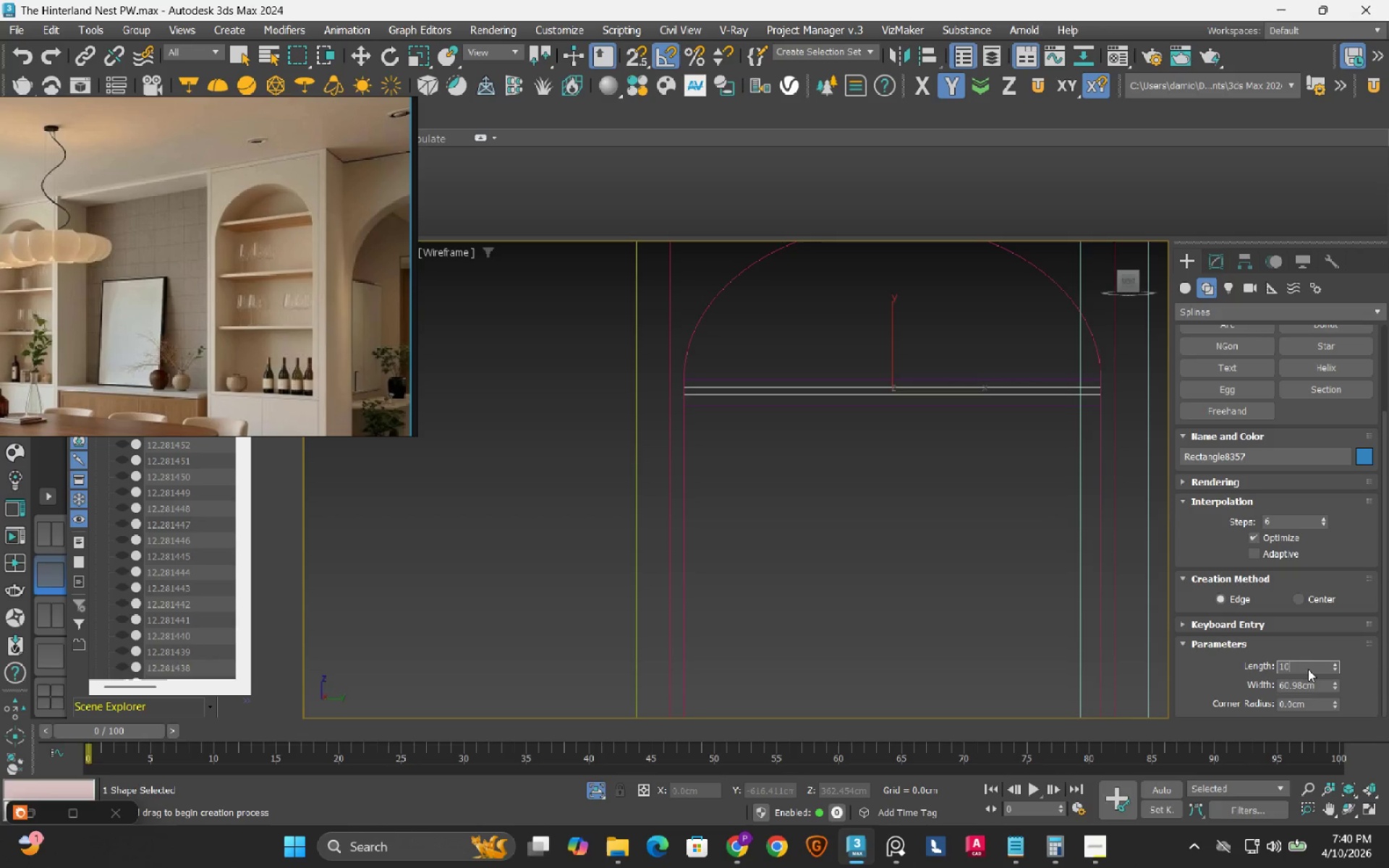 
key(NumpadEnter)
 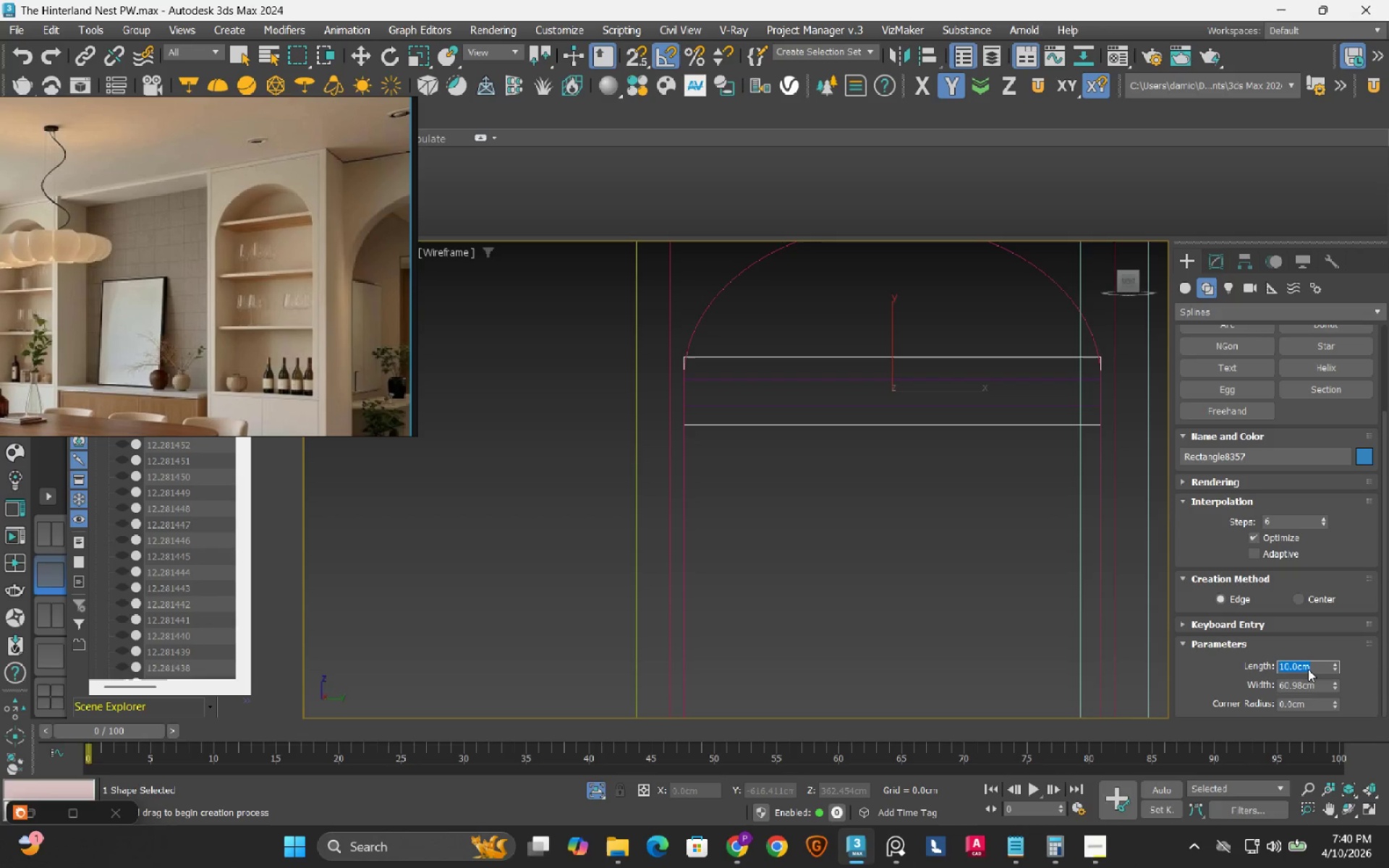 
key(Numpad1)
 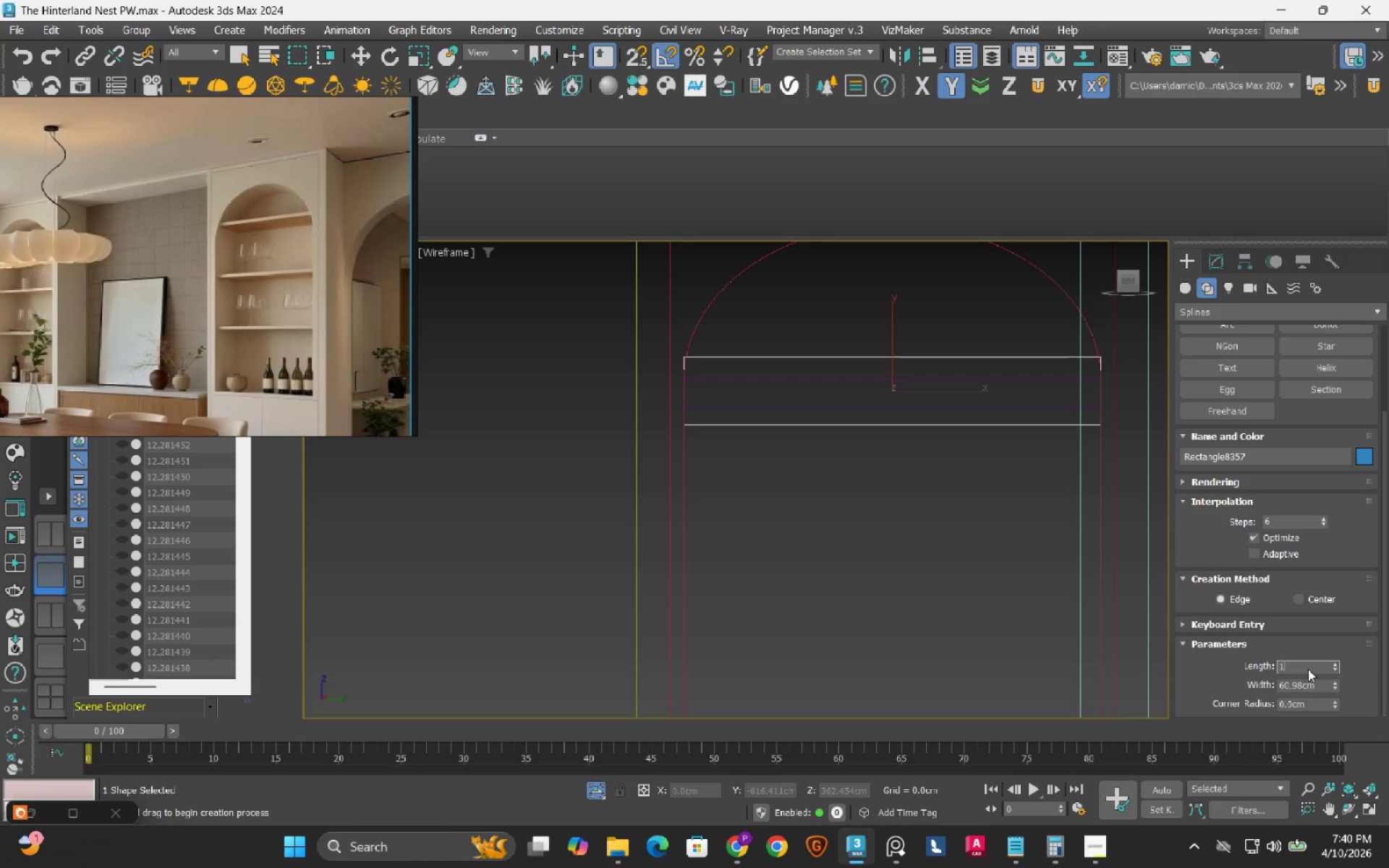 
key(Numpad5)
 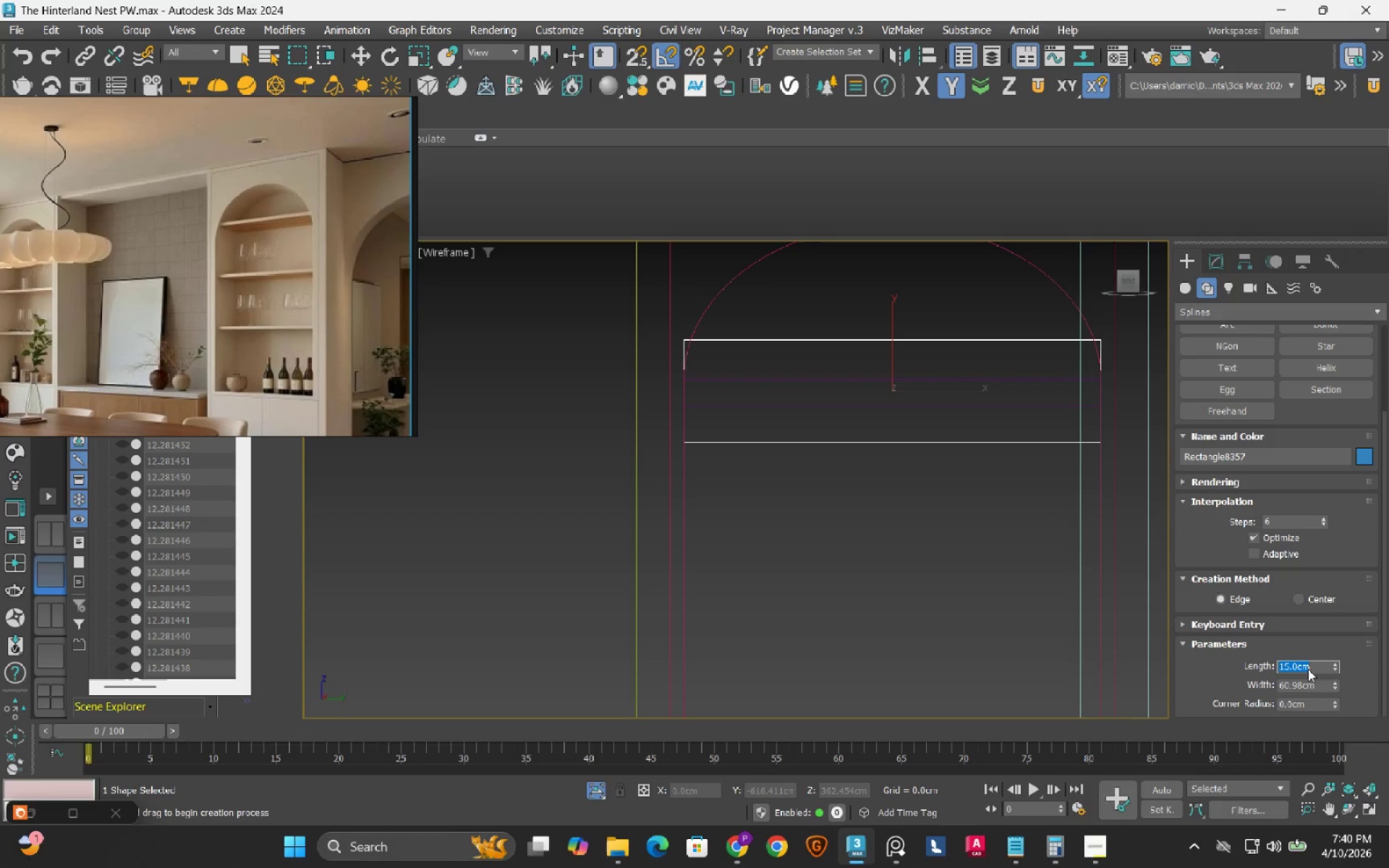 
key(NumpadEnter)
 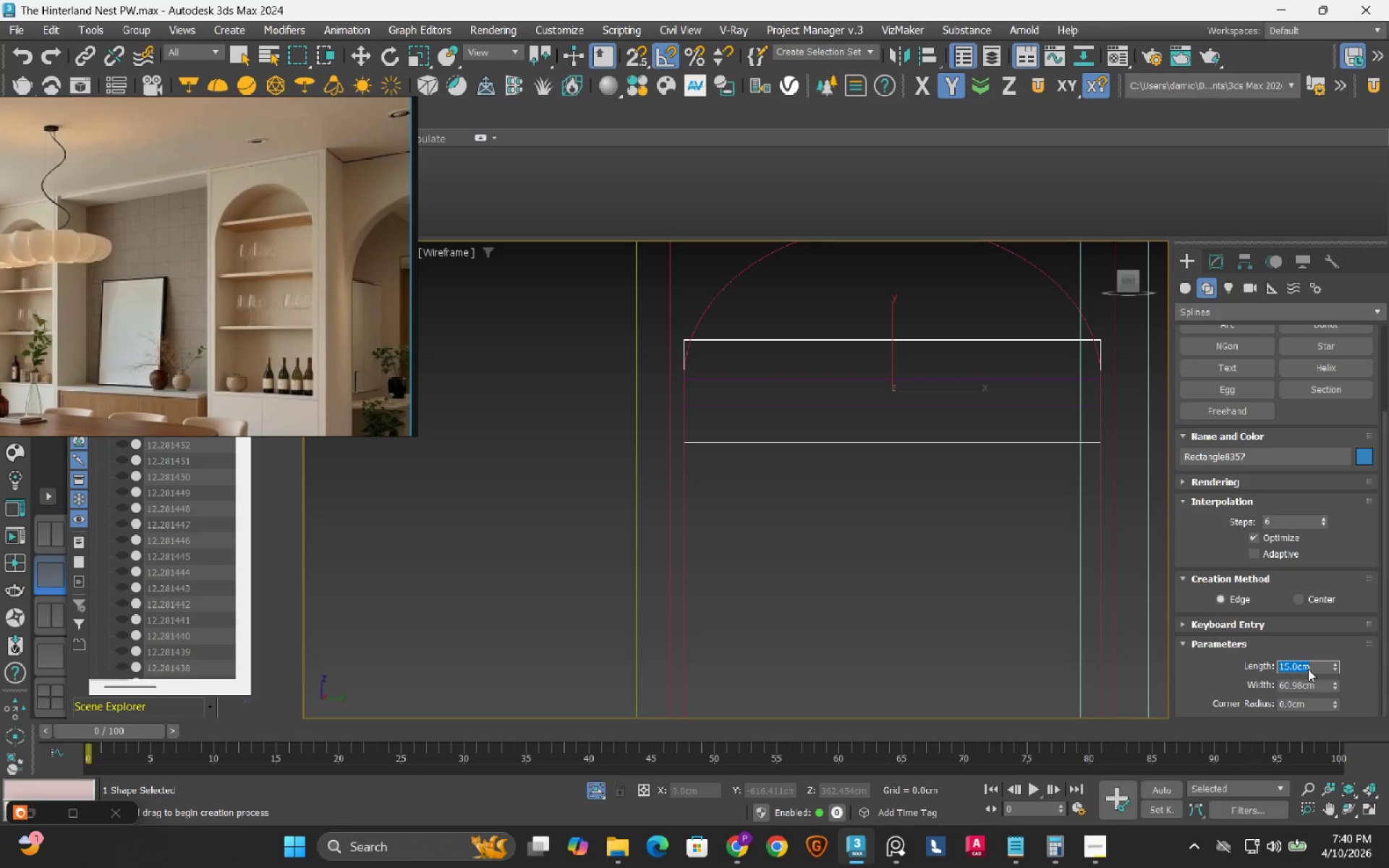 
key(Numpad2)
 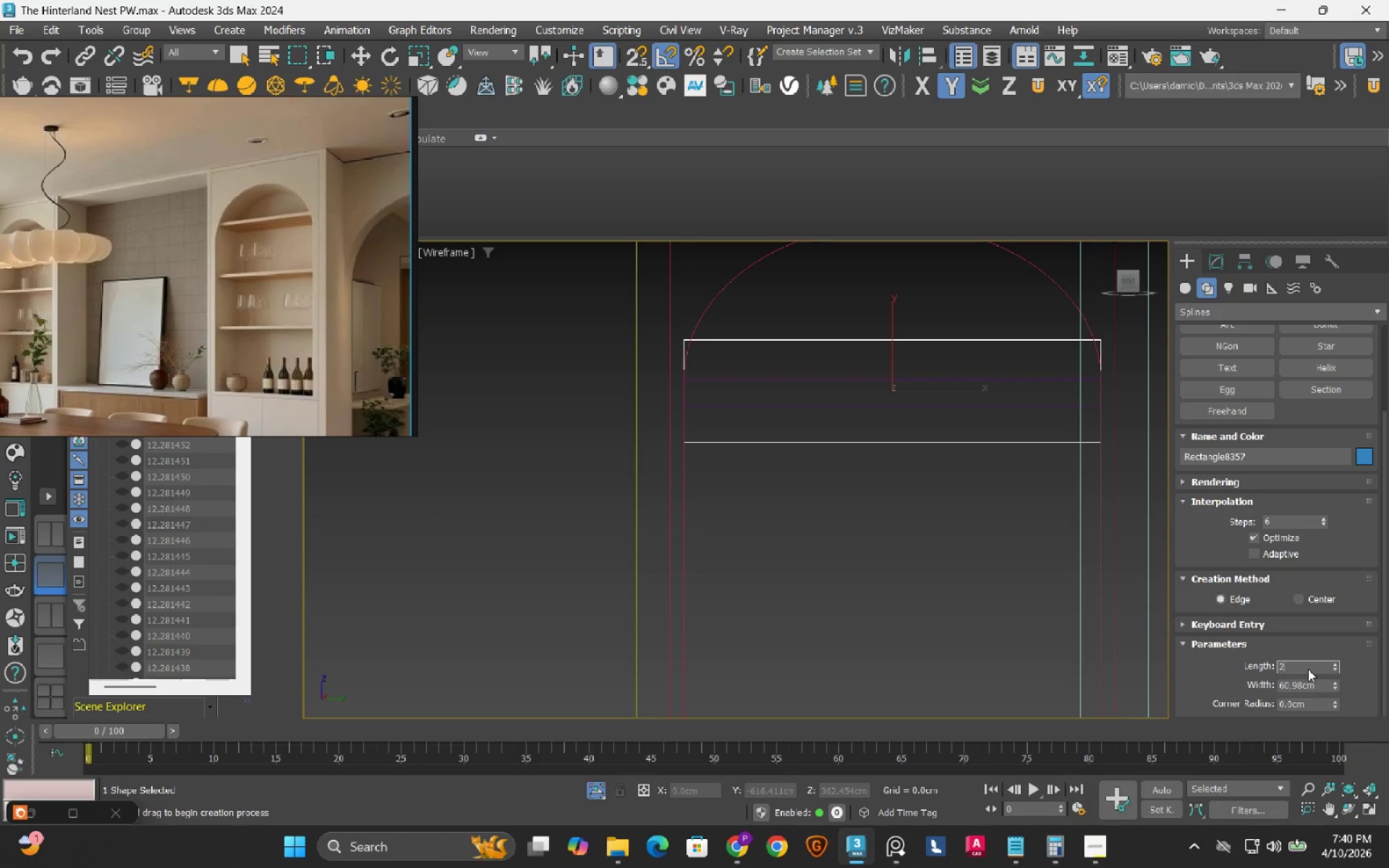 
key(Numpad0)
 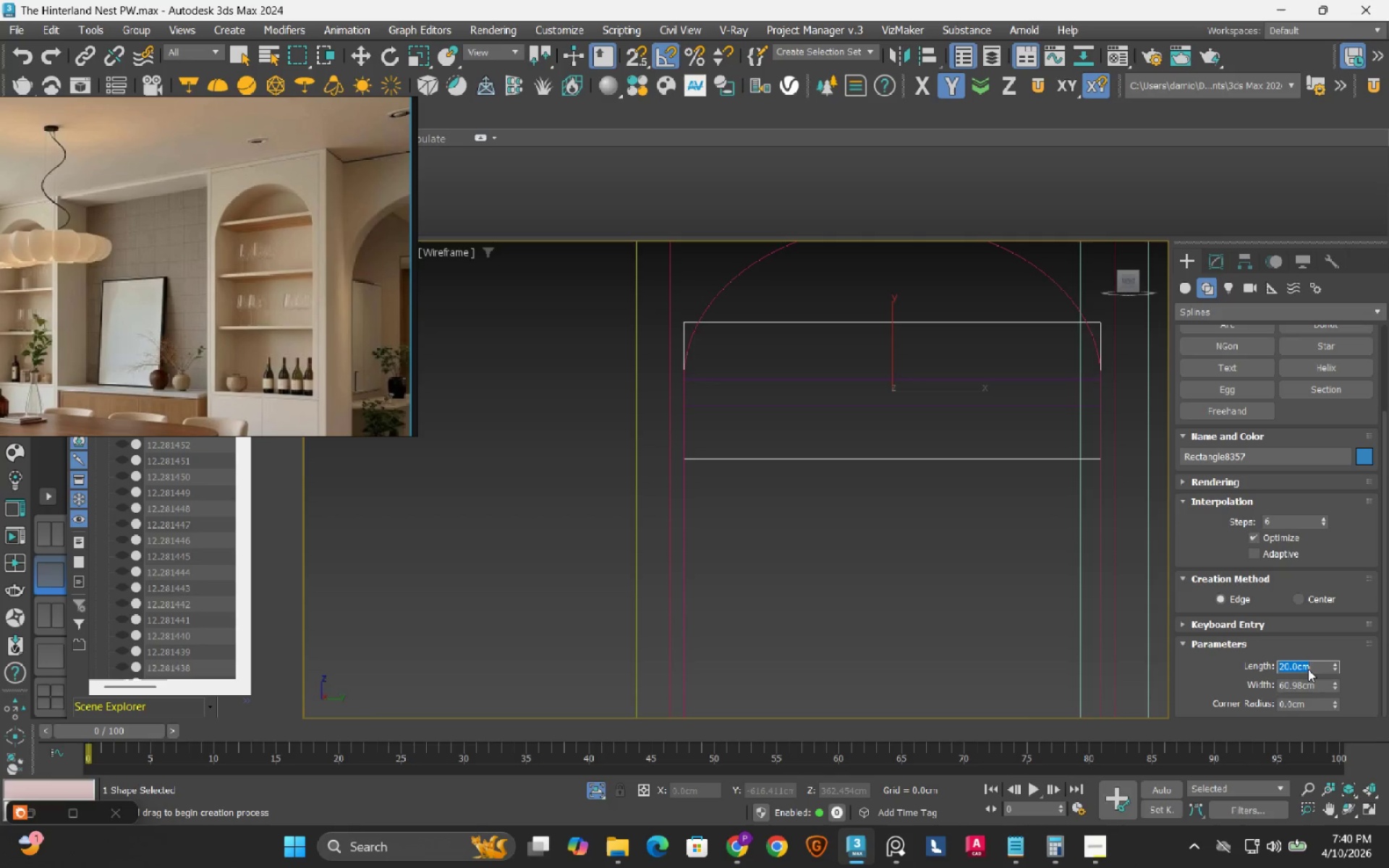 
key(NumpadEnter)
 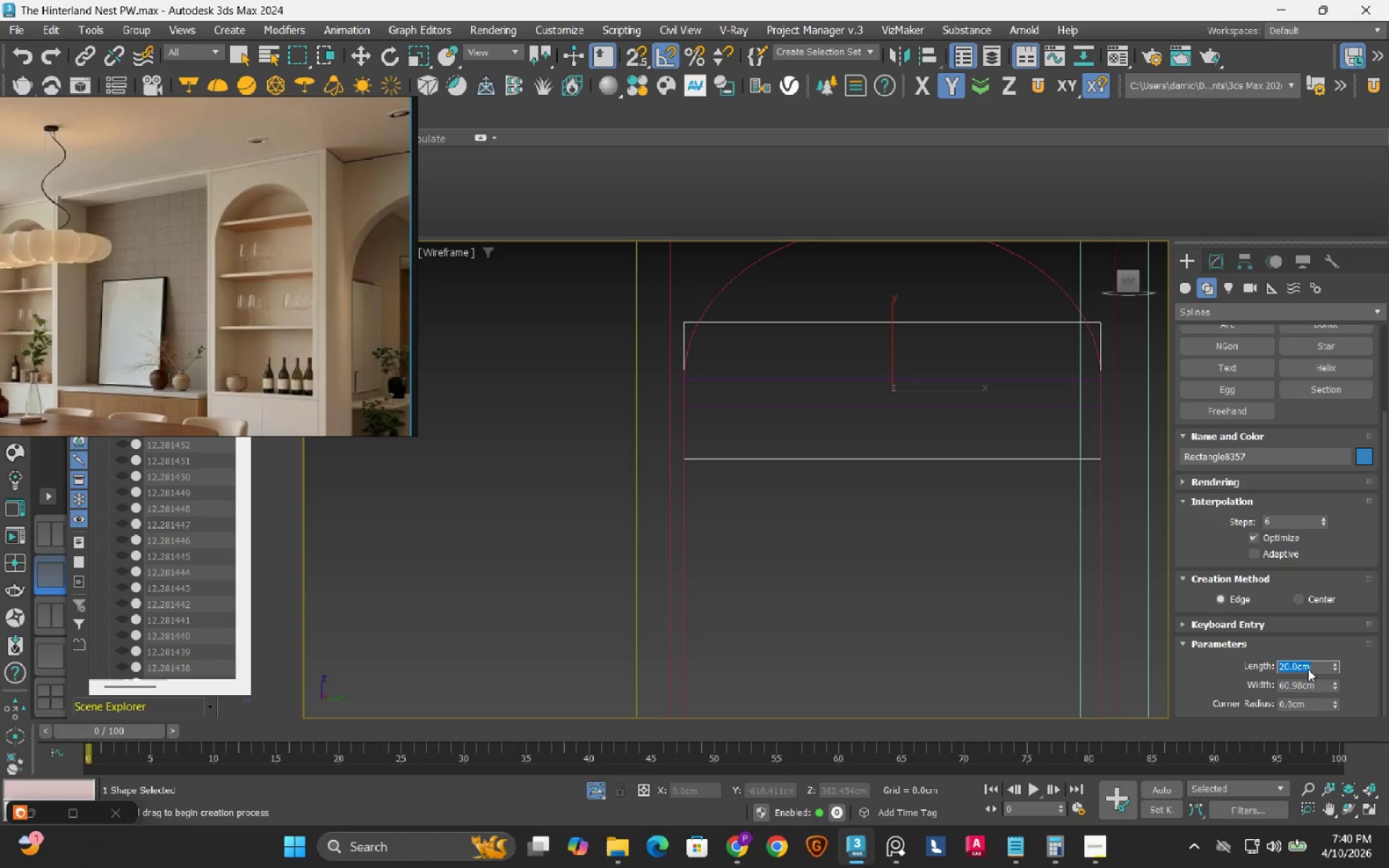 
key(Numpad3)
 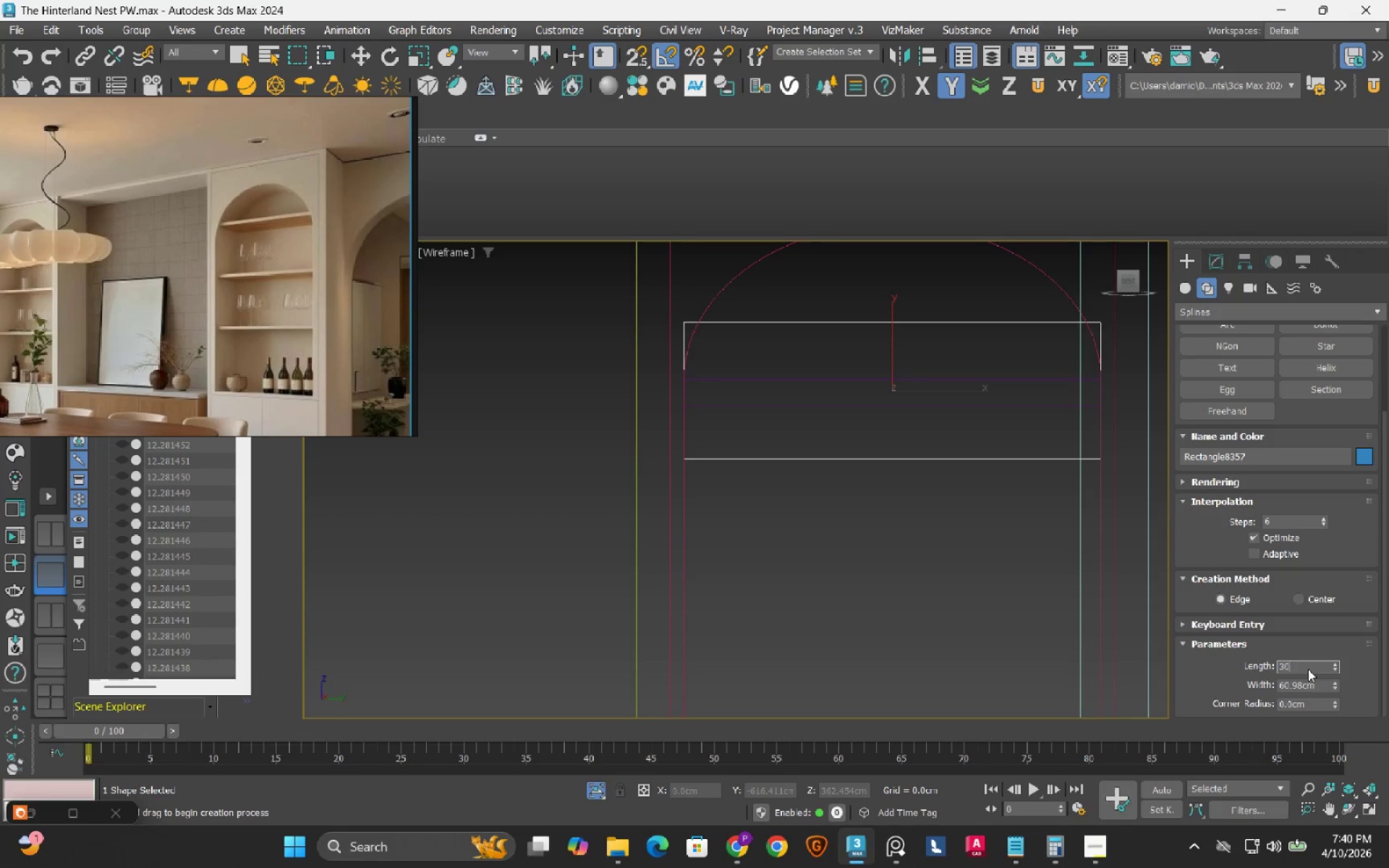 
key(Numpad0)
 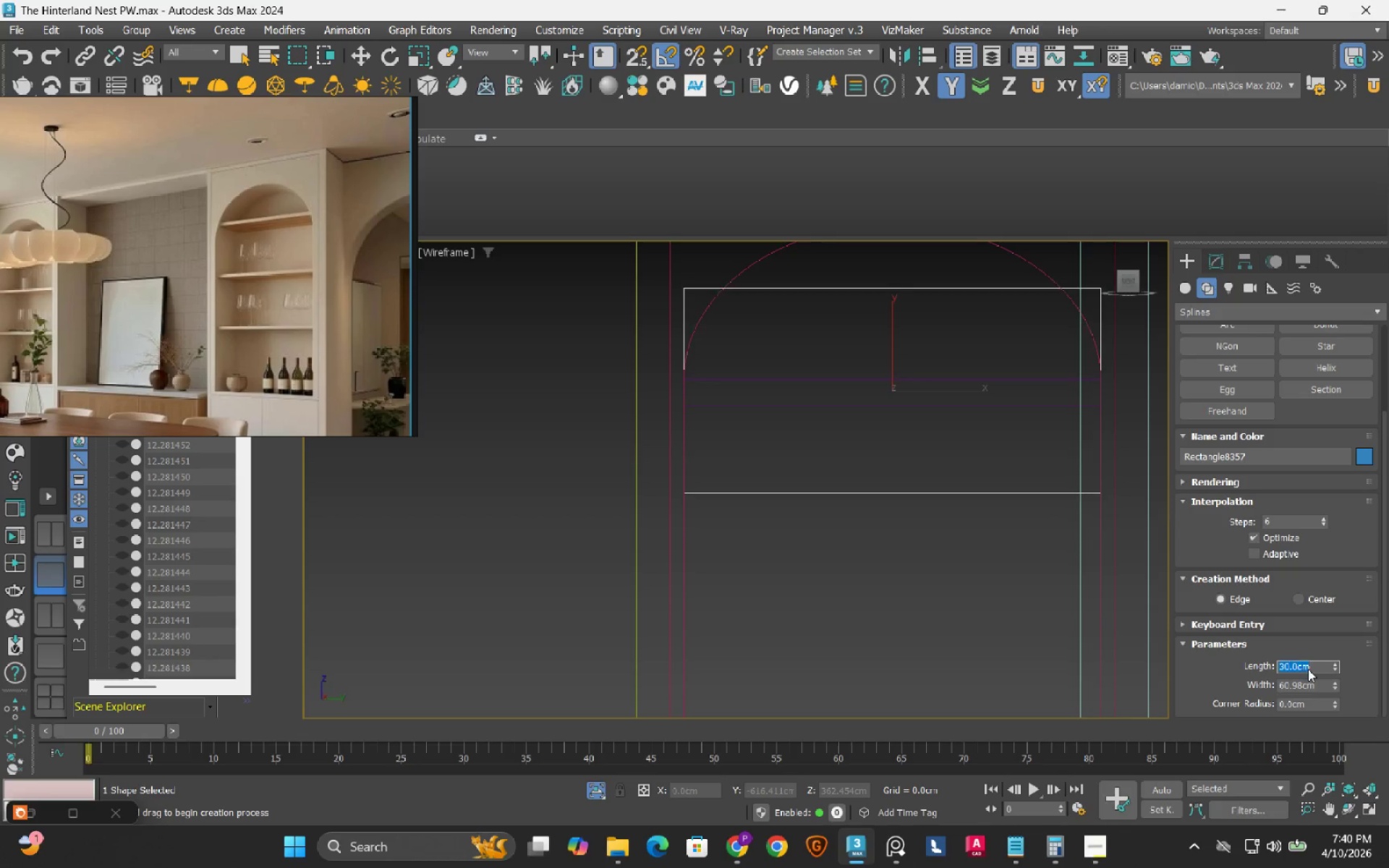 
key(NumpadEnter)
 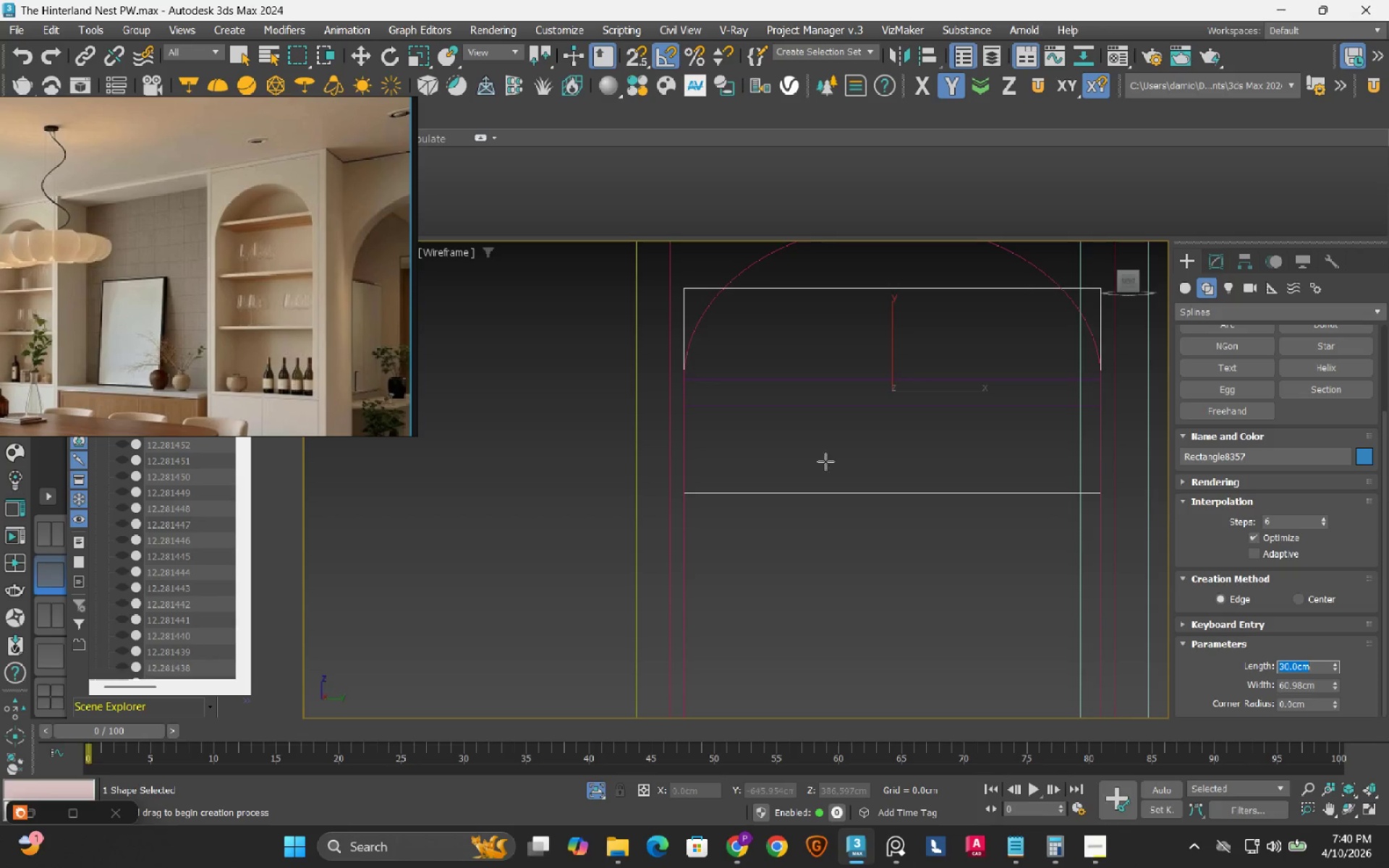 
scroll: coordinate [714, 454], scroll_direction: down, amount: 3.0
 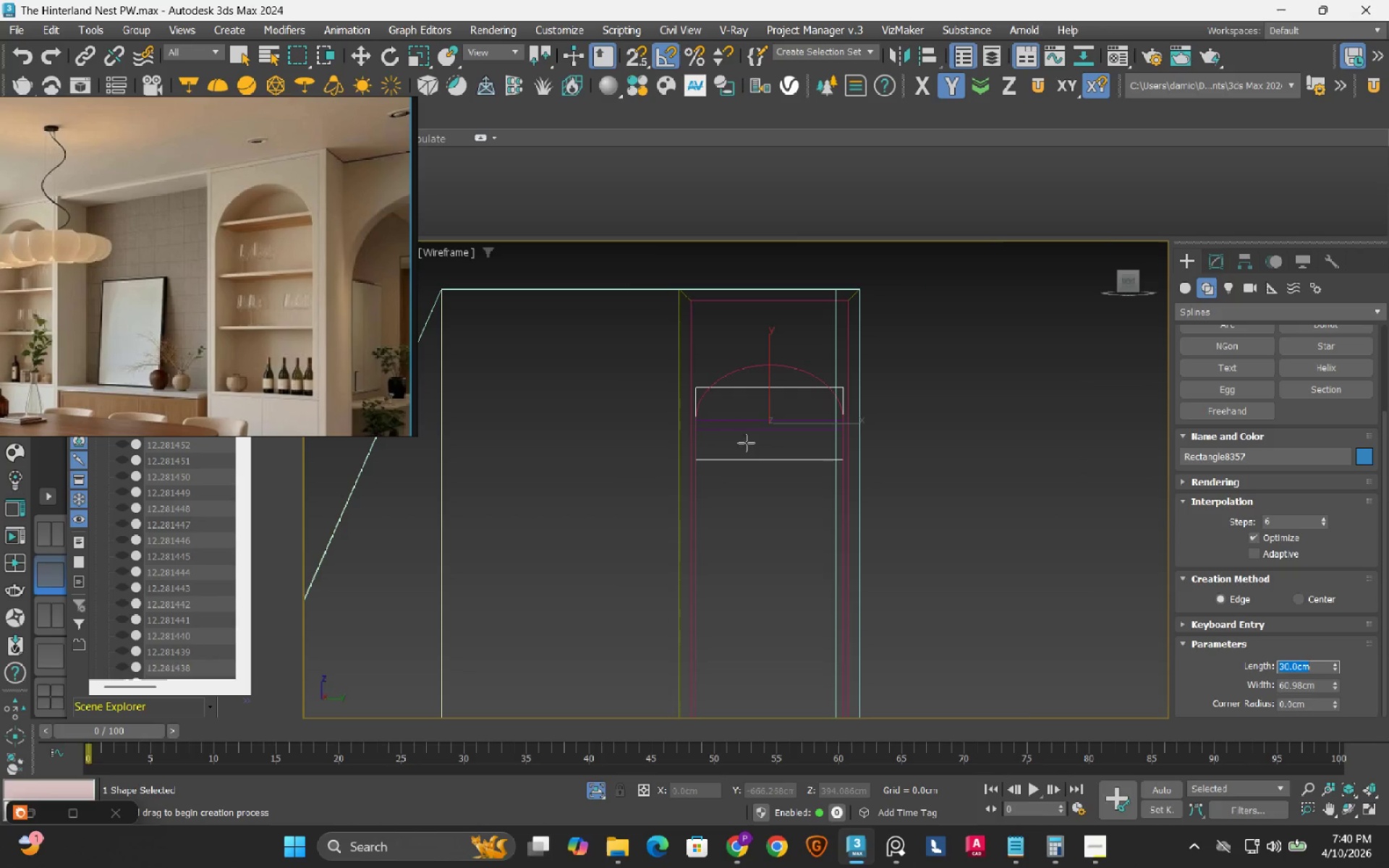 
type(wd)
 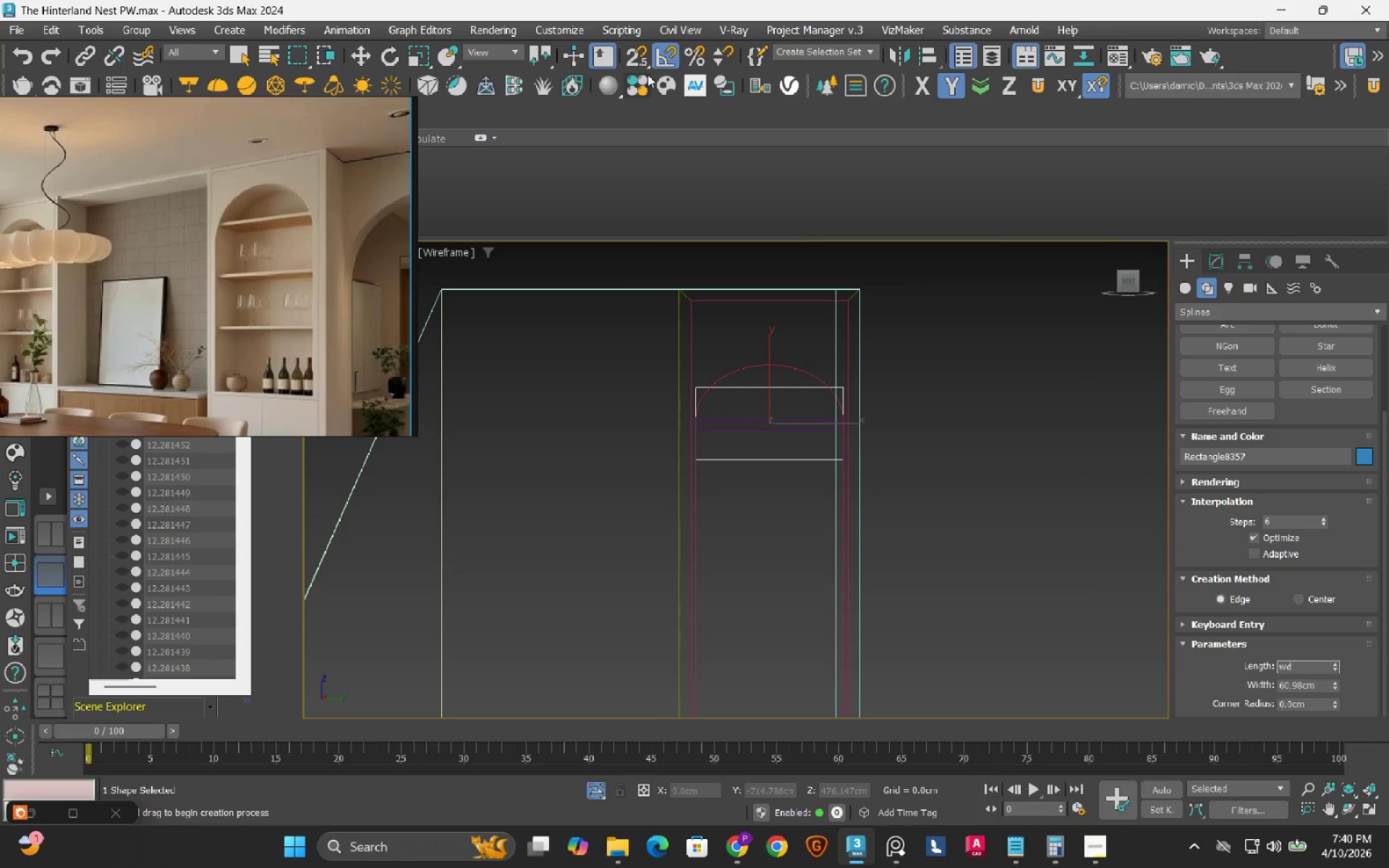 
left_click([637, 62])
 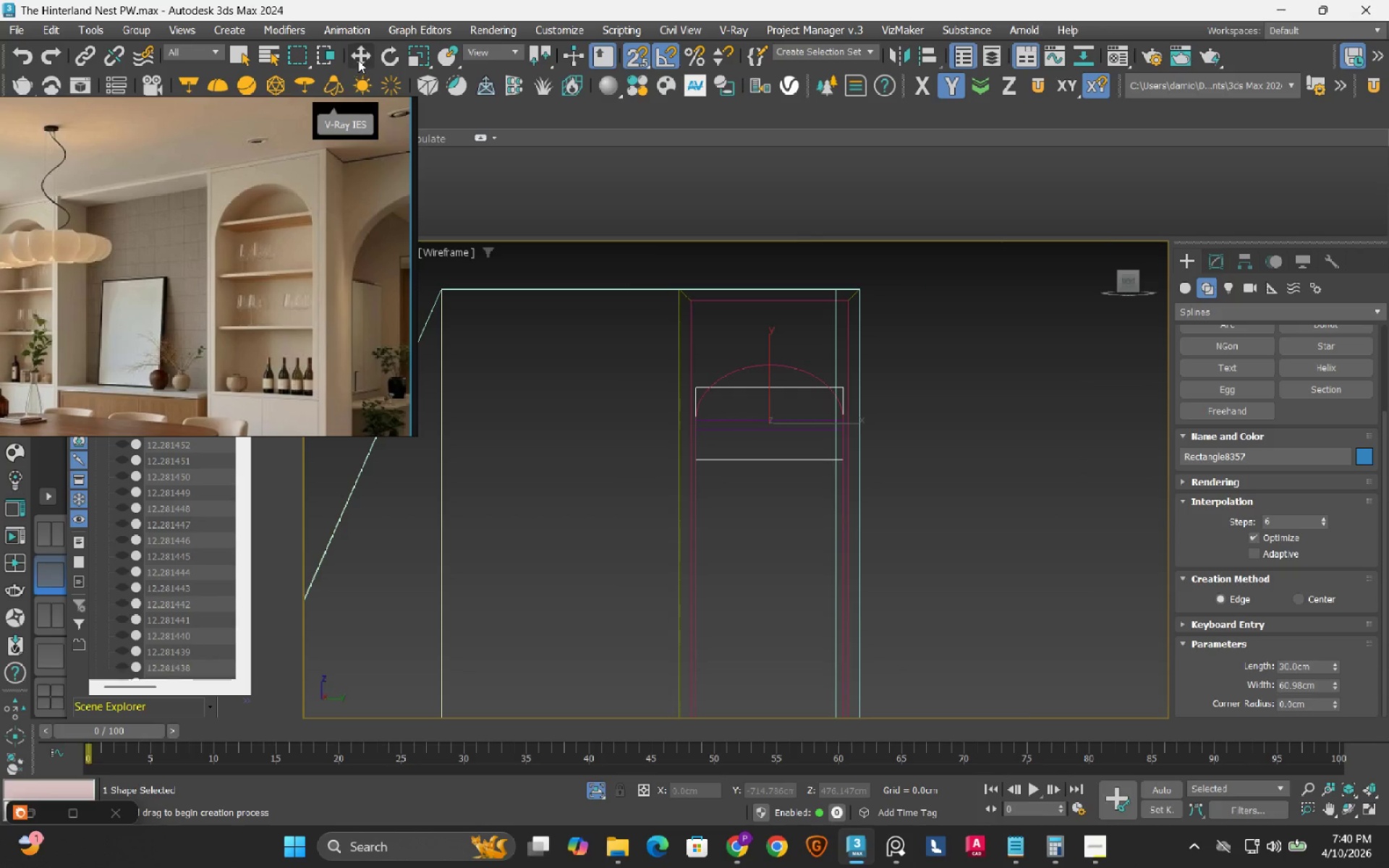 
left_click([358, 60])
 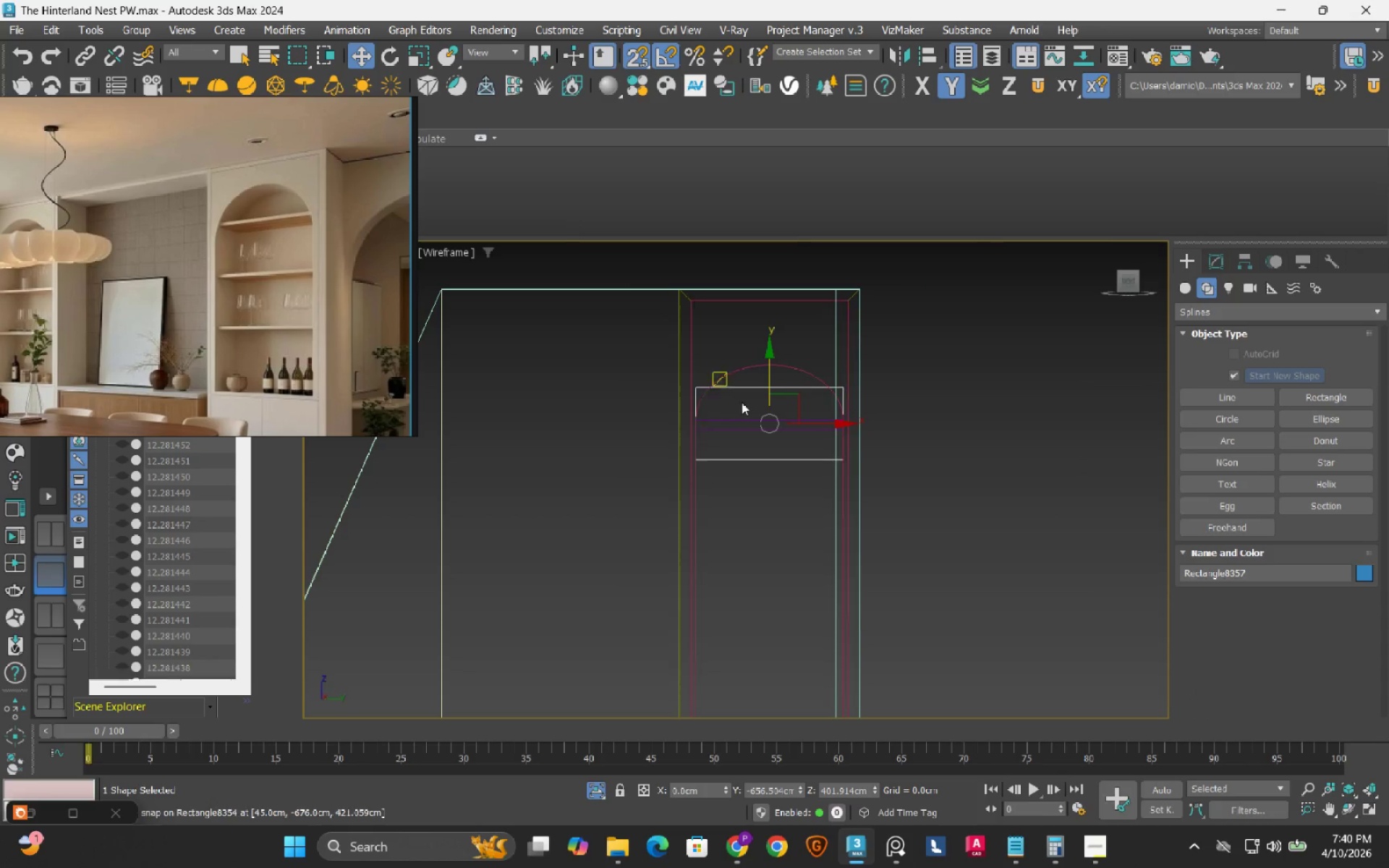 
scroll: coordinate [759, 415], scroll_direction: up, amount: 3.0
 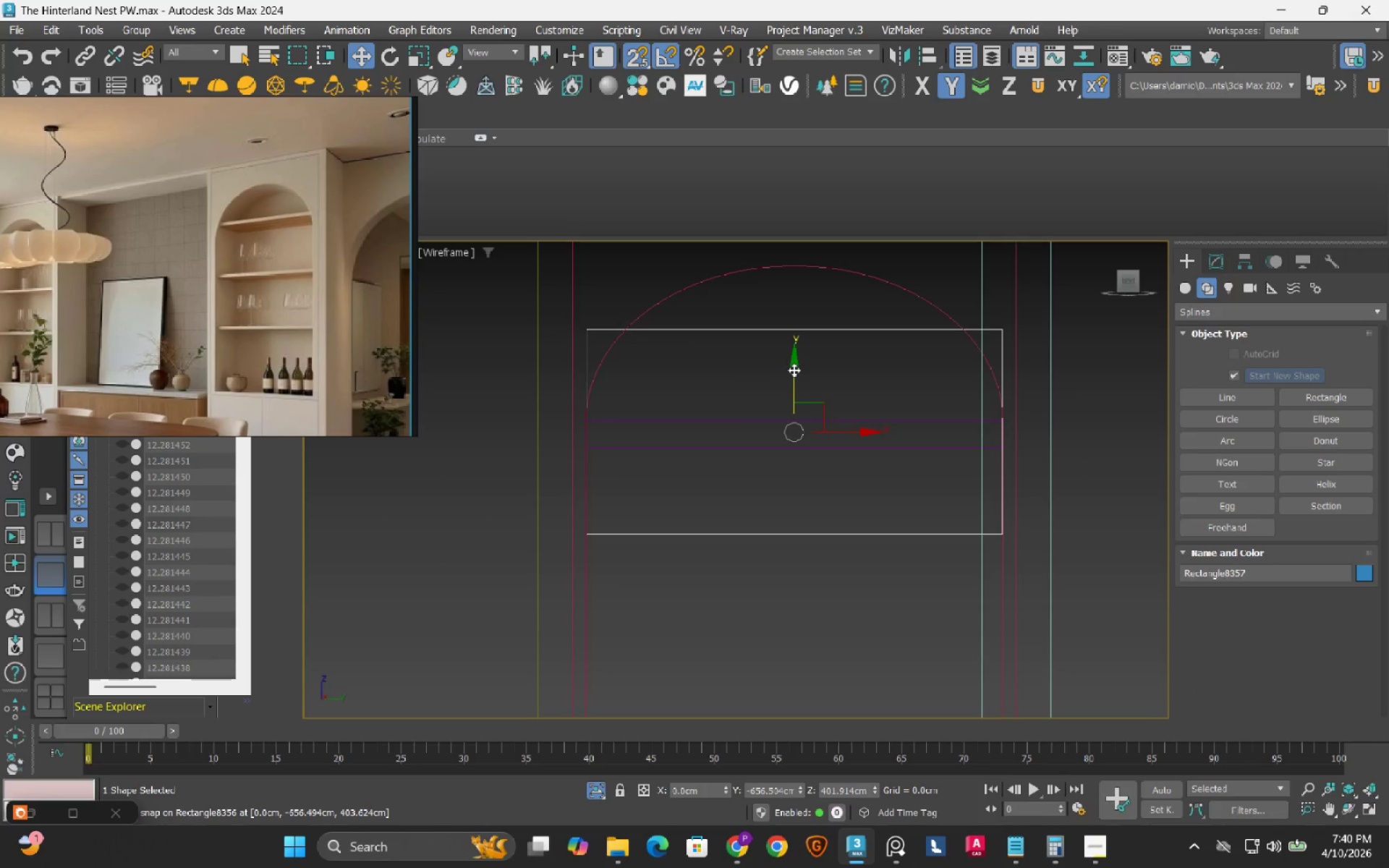 
left_click([794, 370])
 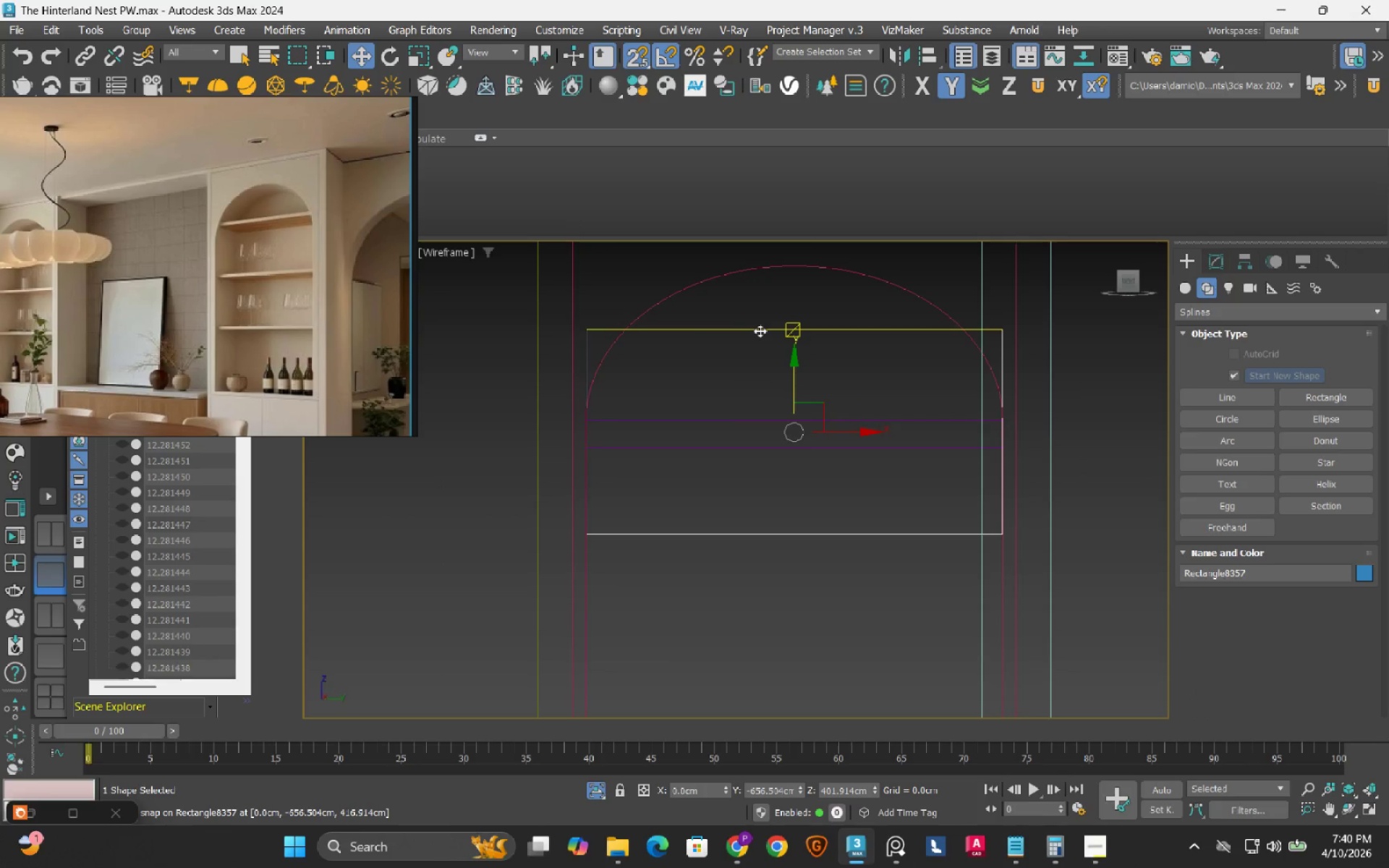 
left_click_drag(start_coordinate=[760, 331], to_coordinate=[799, 447])
 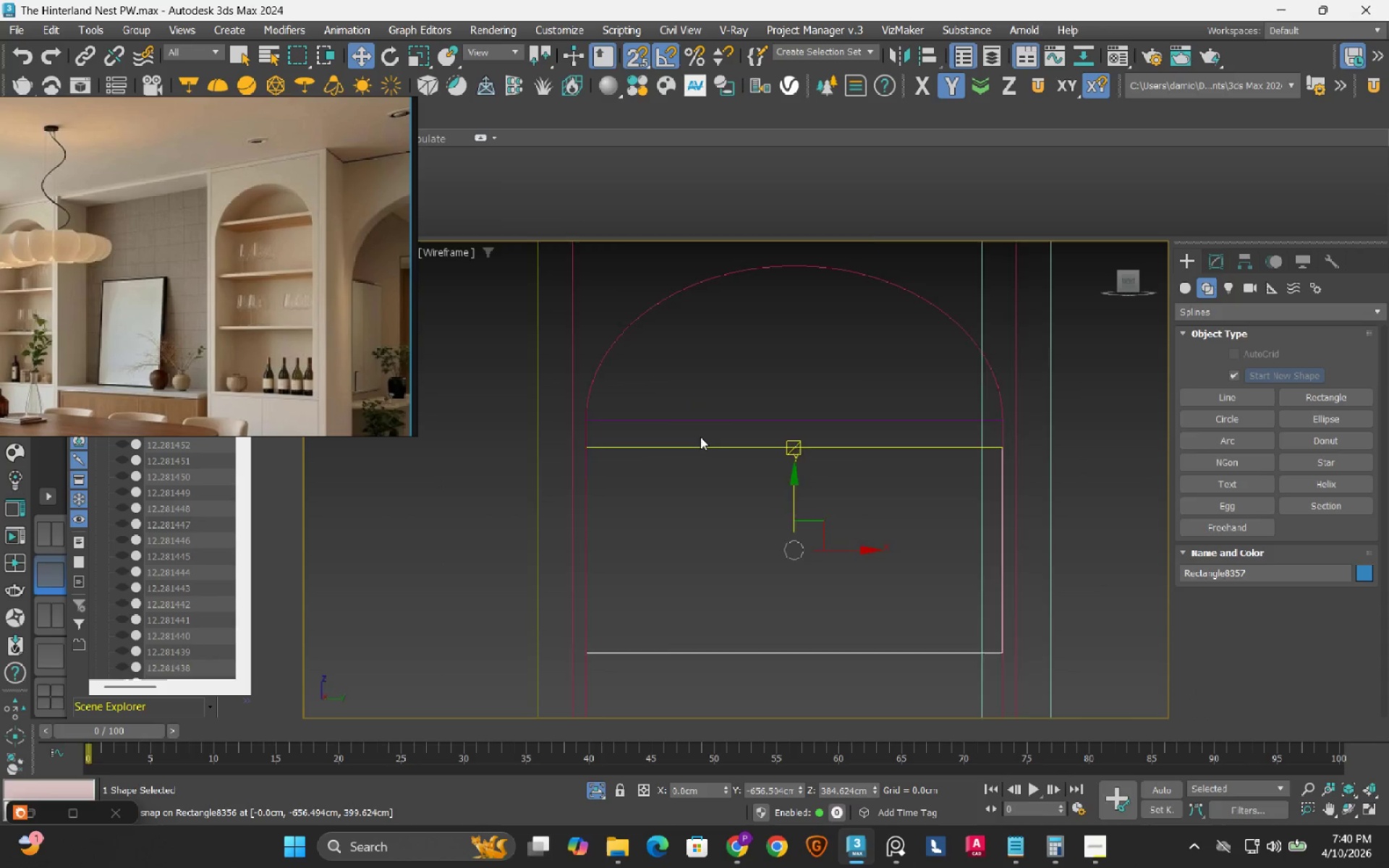 
scroll: coordinate [705, 445], scroll_direction: down, amount: 4.0
 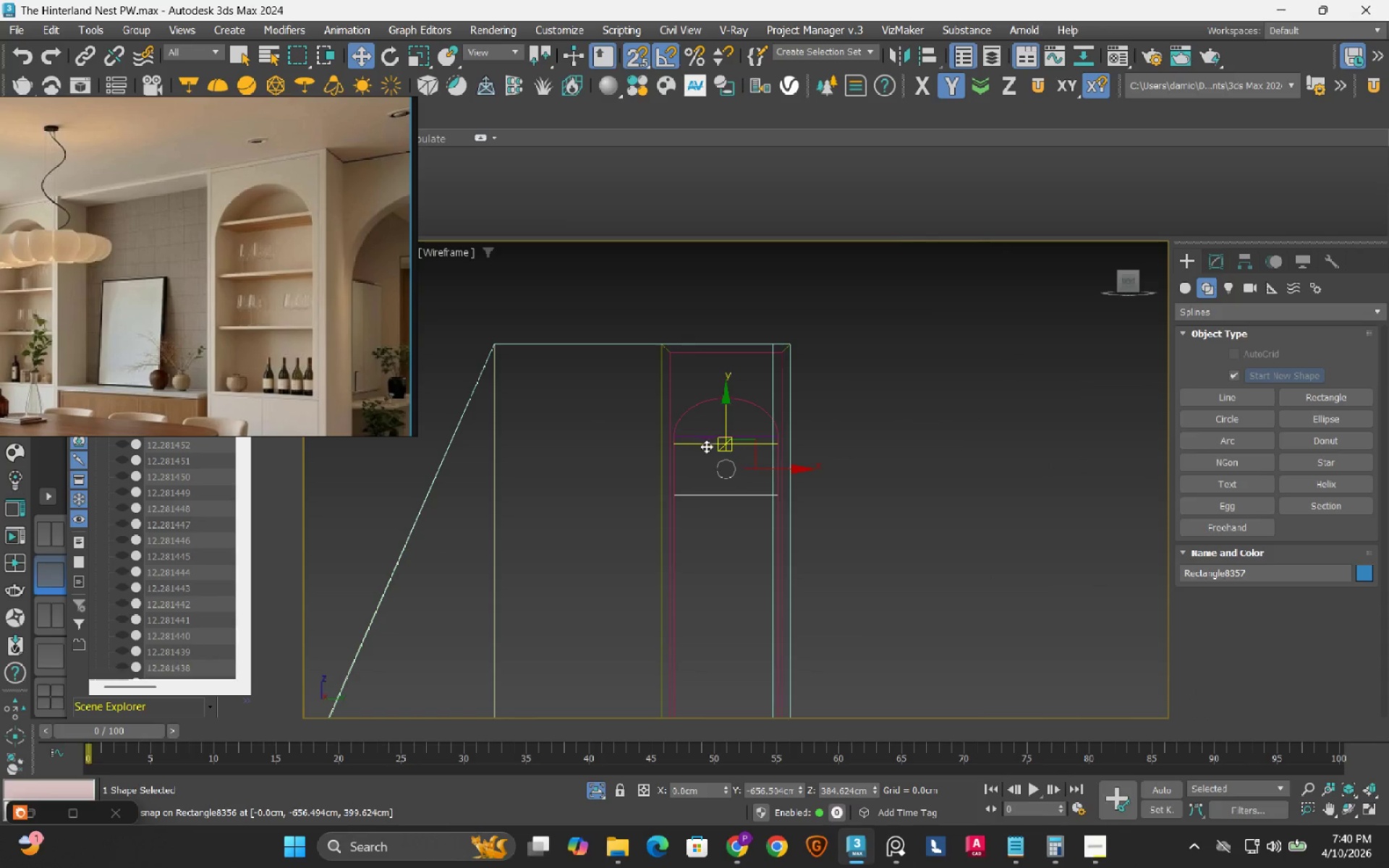 
scroll: coordinate [715, 459], scroll_direction: up, amount: 3.0
 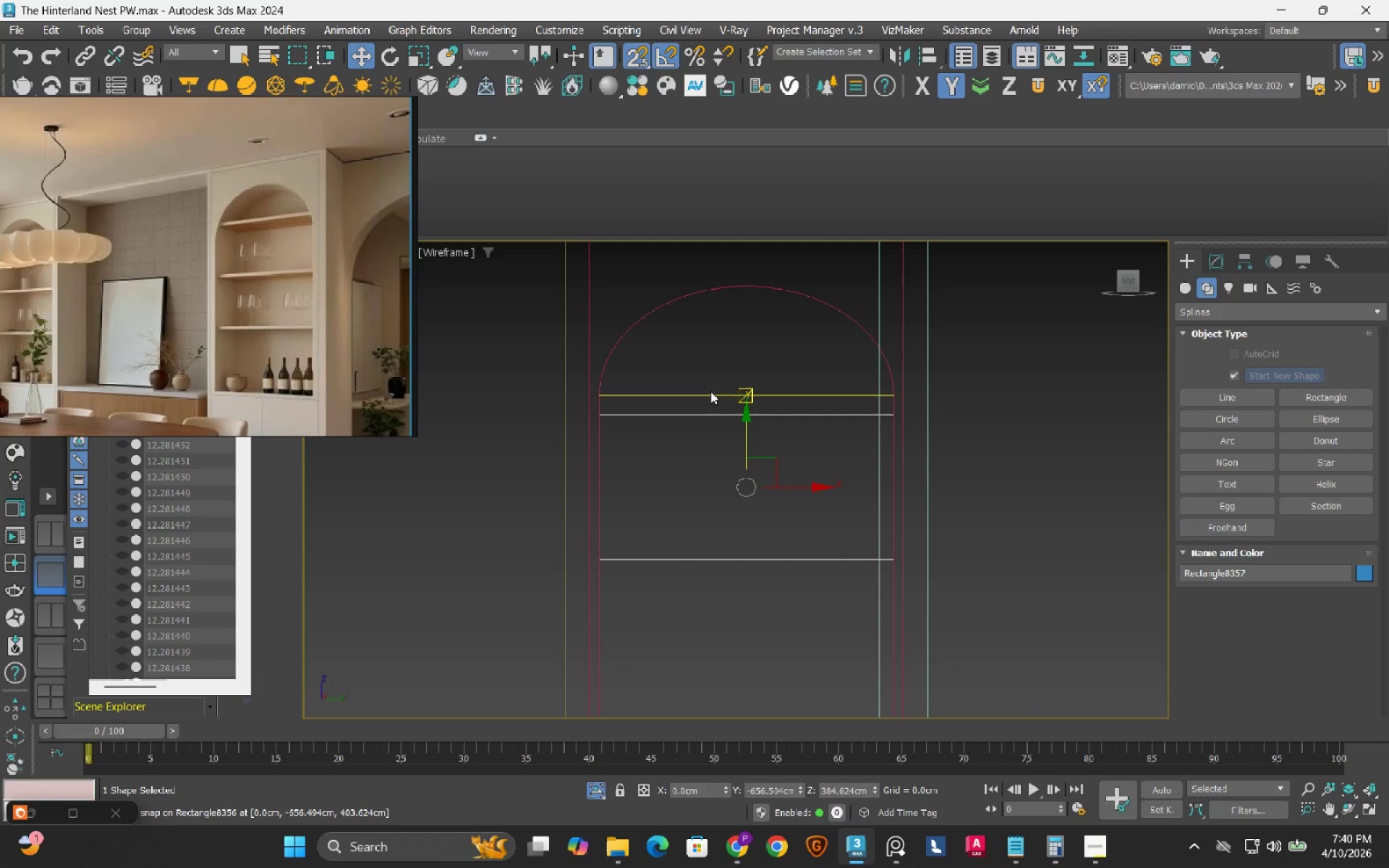 
left_click([710, 391])
 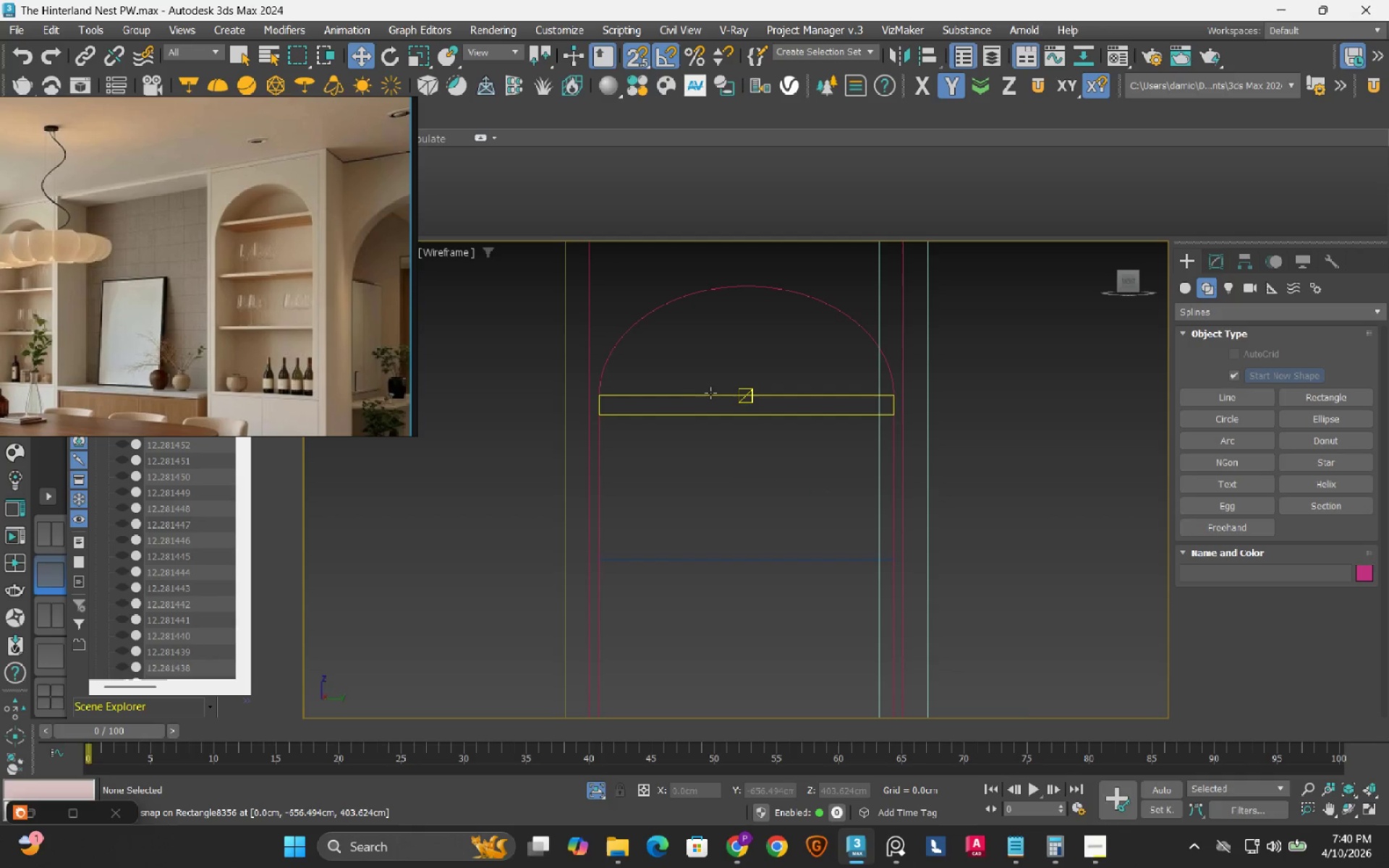 
left_click([710, 393])
 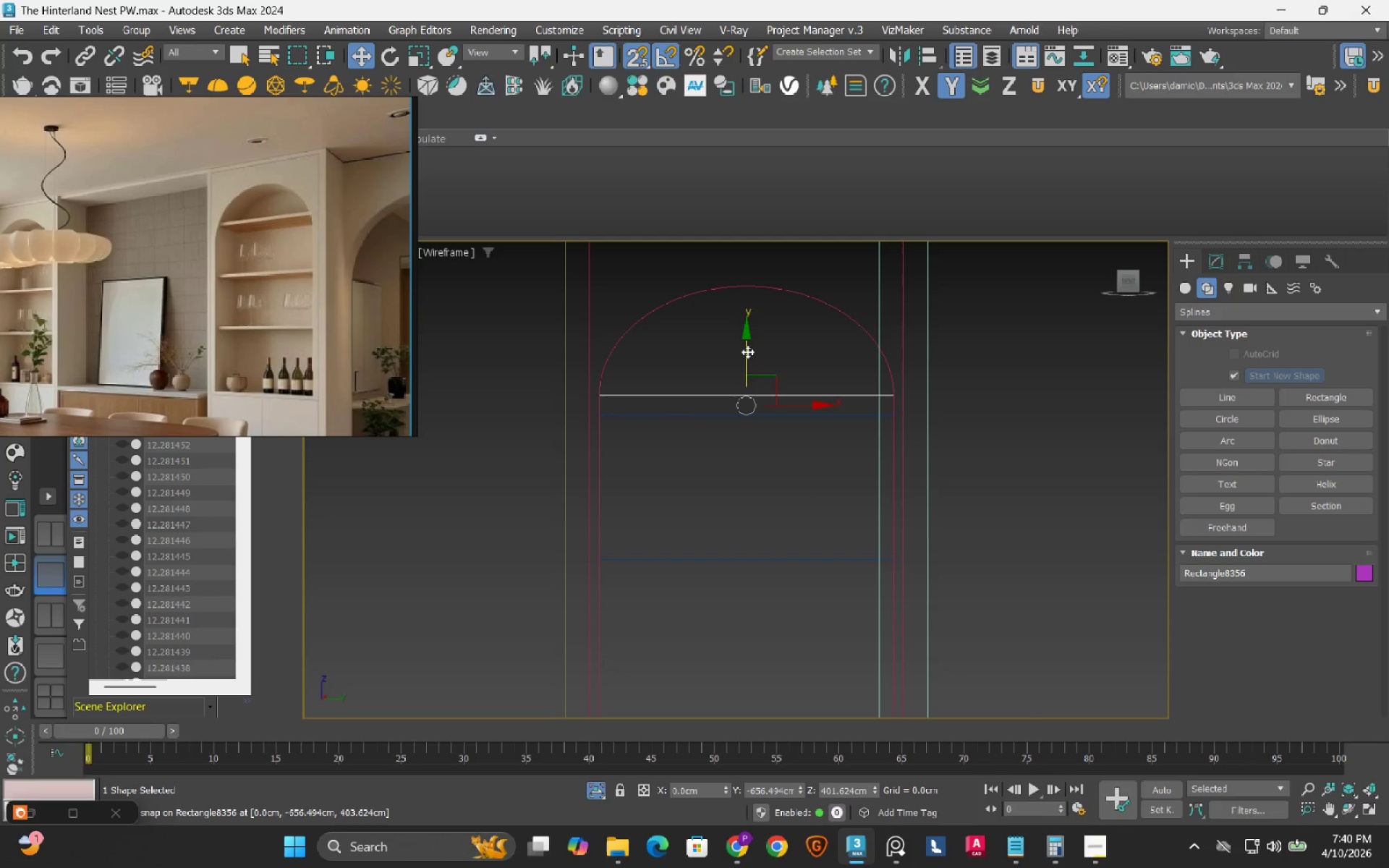 
hold_key(key=ShiftLeft, duration=1.33)
left_click_drag(start_coordinate=[747, 352], to_coordinate=[742, 566])
 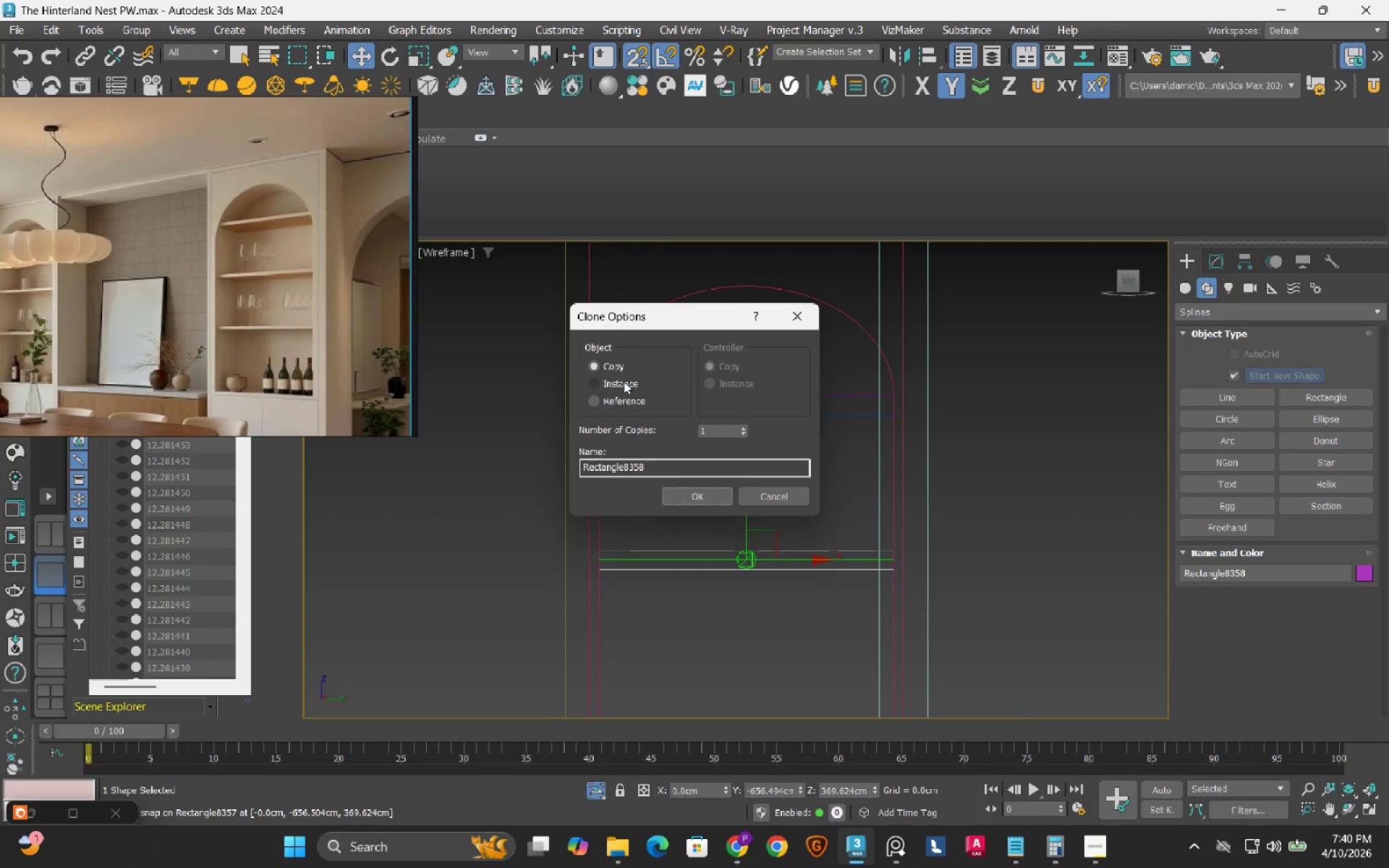 
left_click([623, 380])
 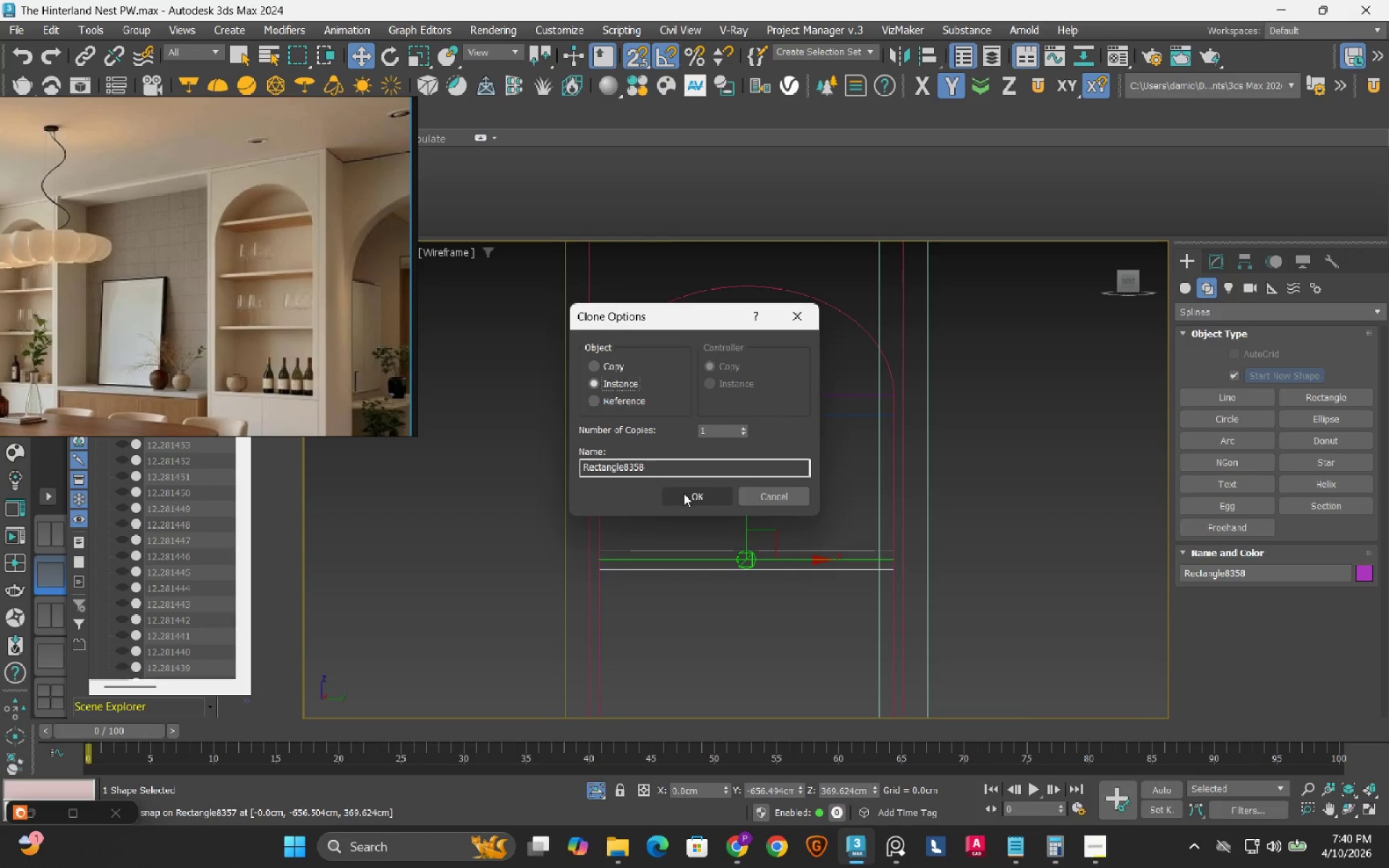 
left_click([684, 493])
 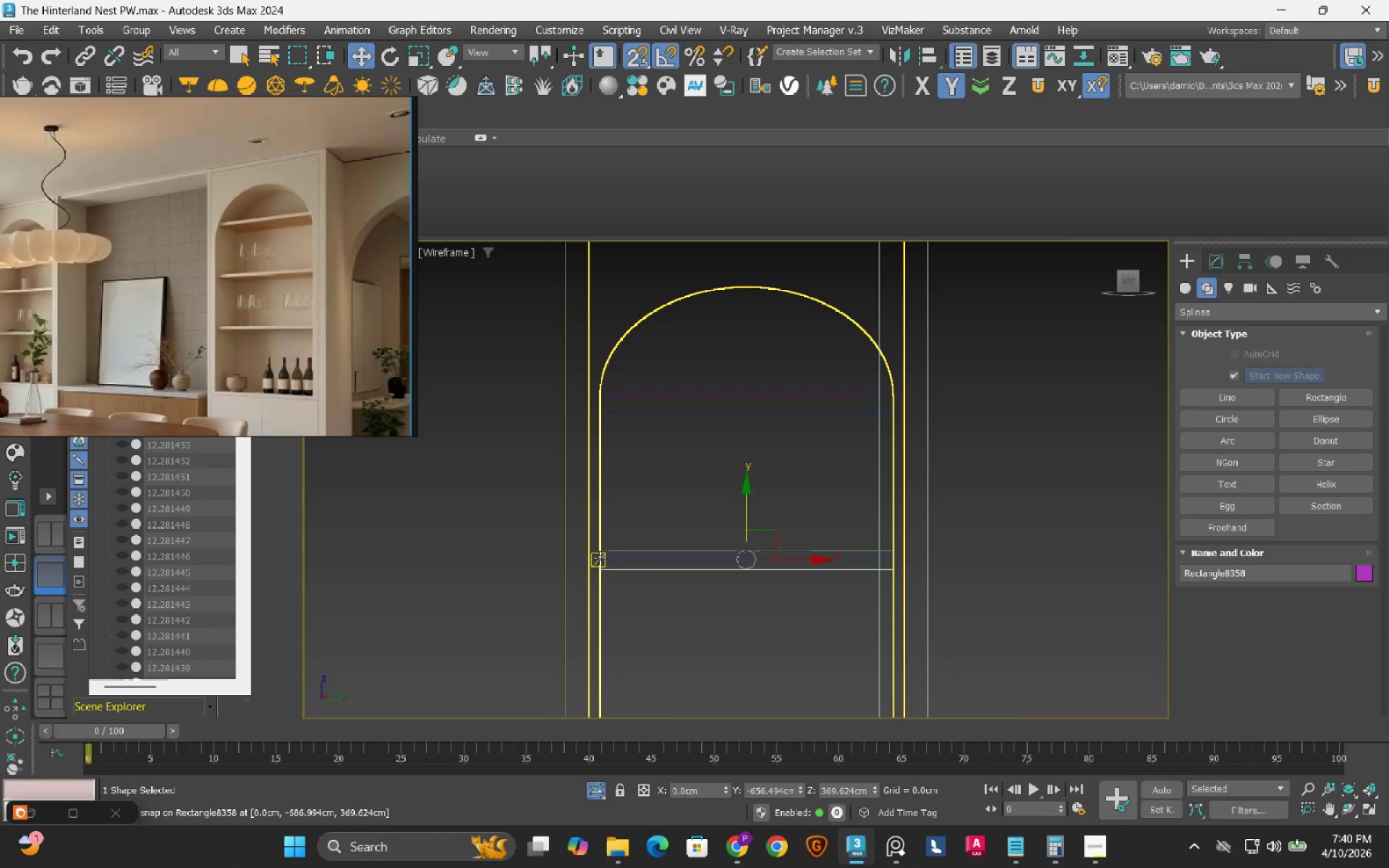 
scroll: coordinate [600, 558], scroll_direction: up, amount: 2.0
 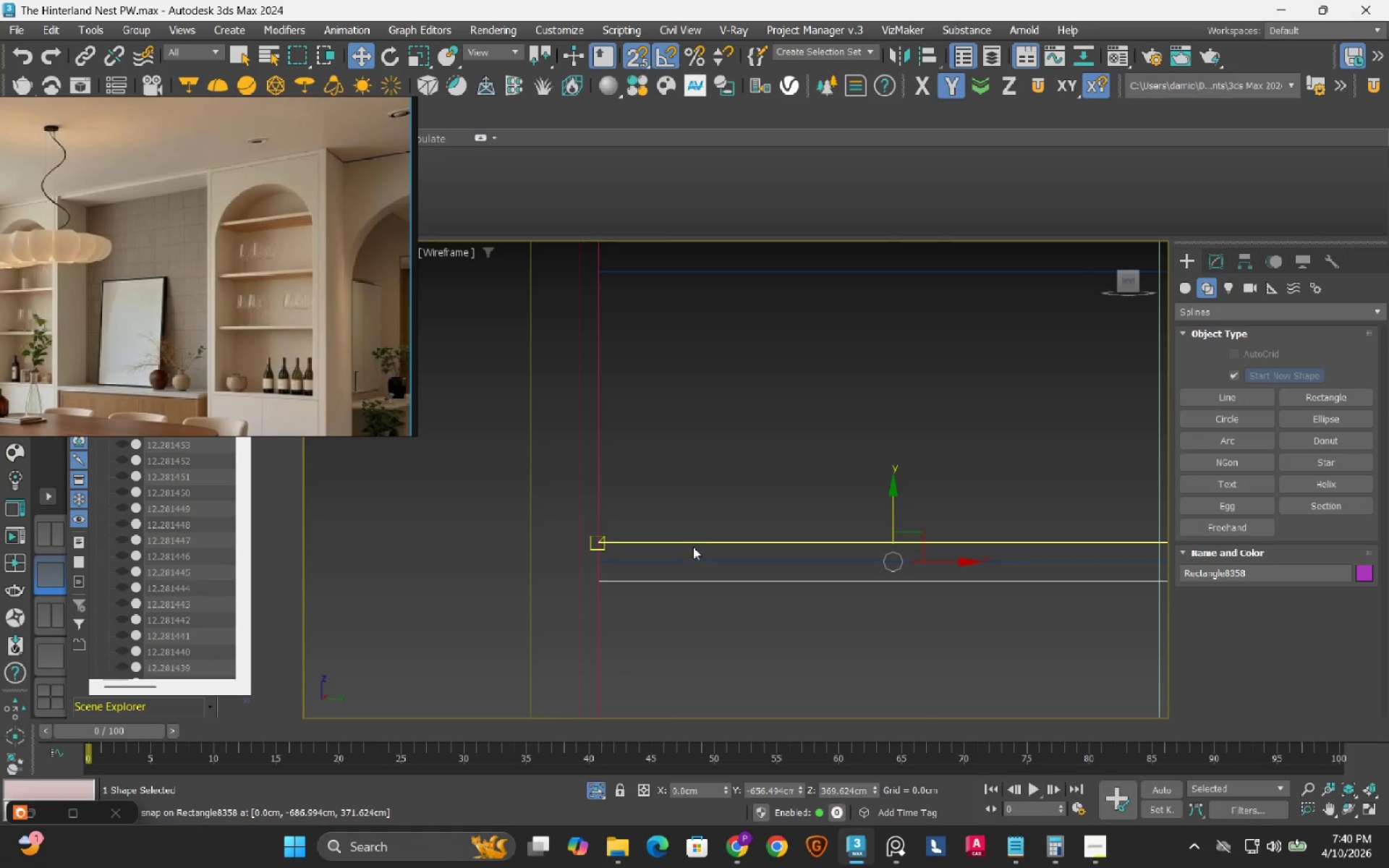 
left_click_drag(start_coordinate=[693, 540], to_coordinate=[689, 562])
 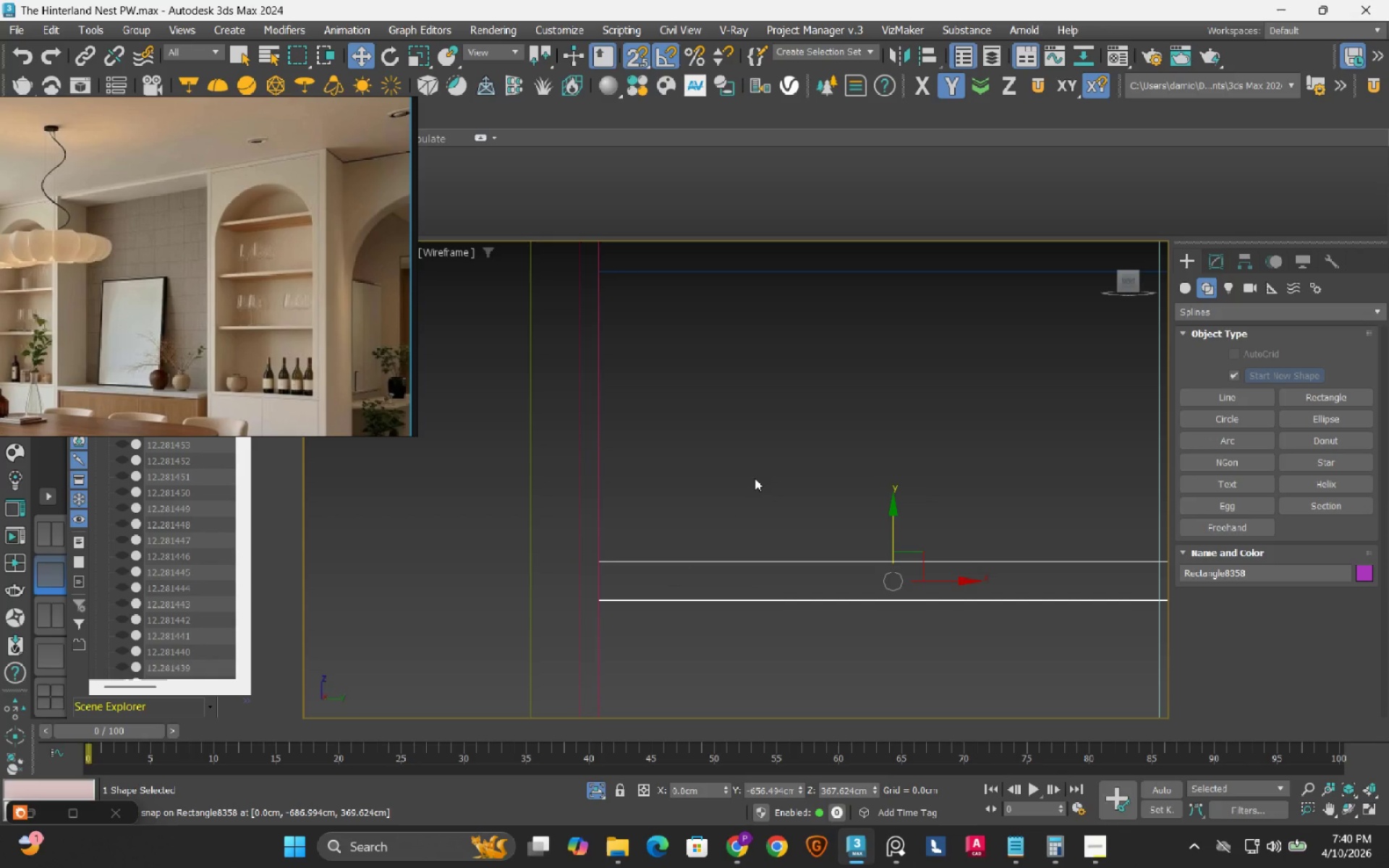 
key(Control+ControlLeft)
 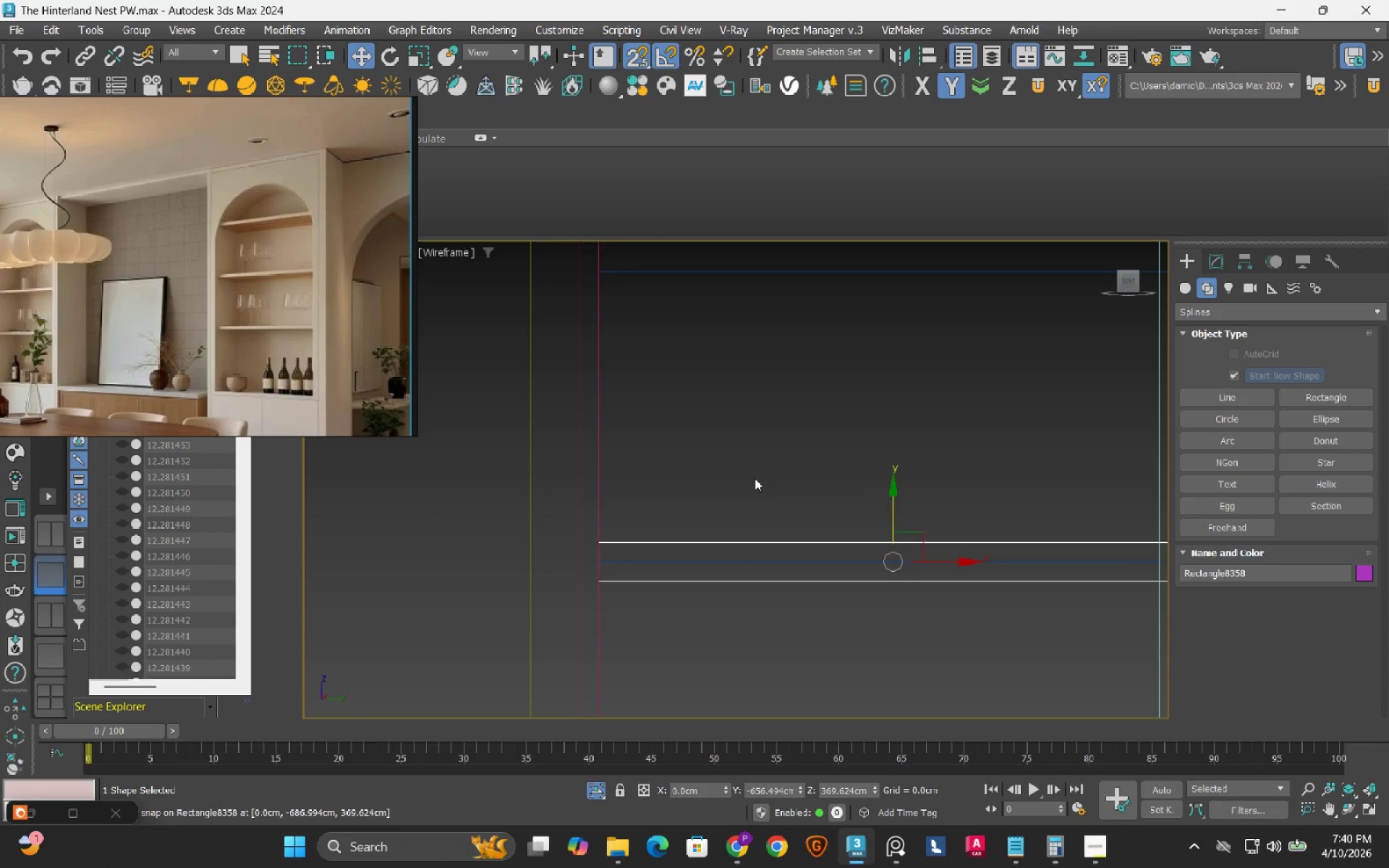 
key(Control+Z)
 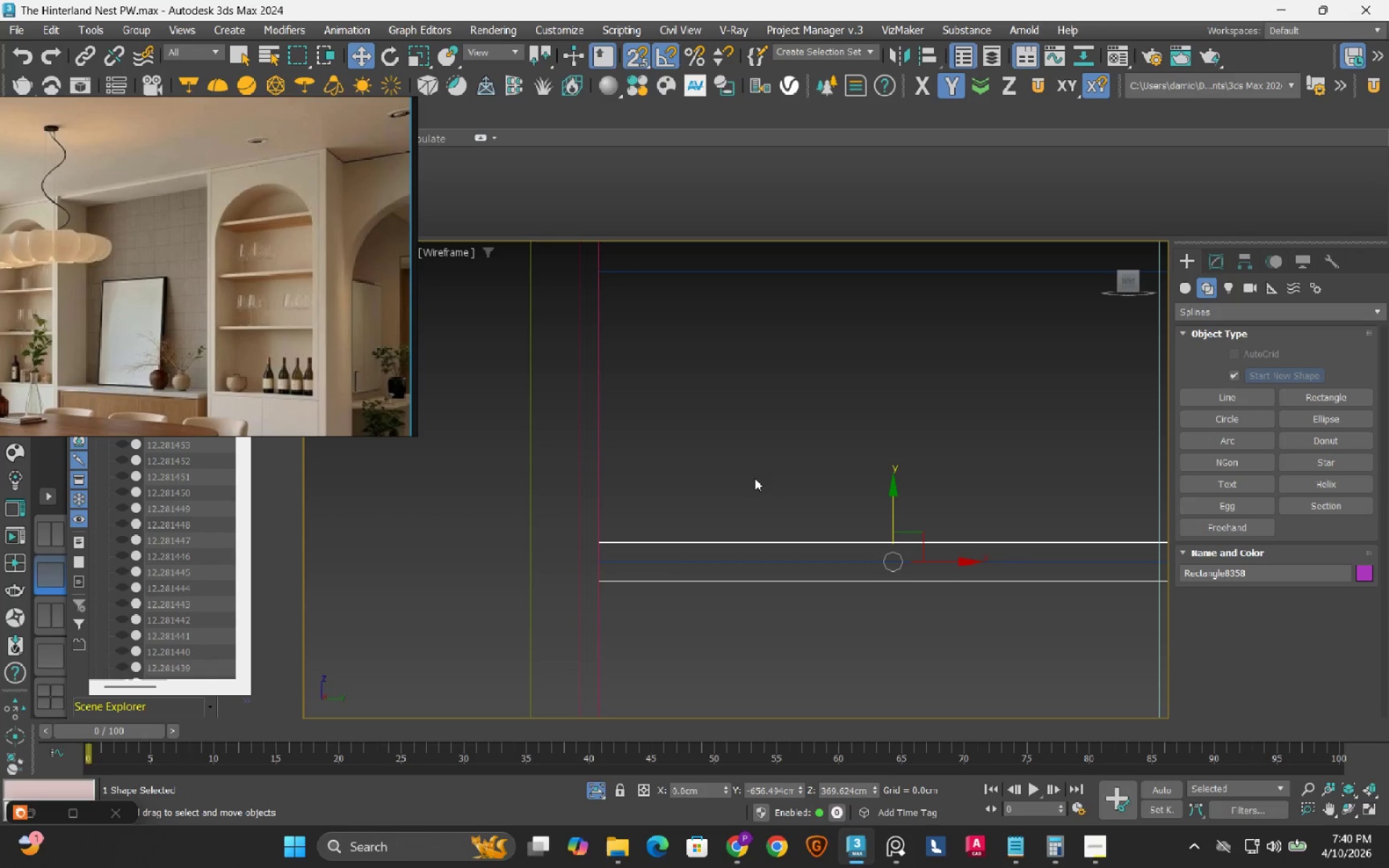 
key(Control+ControlLeft)
 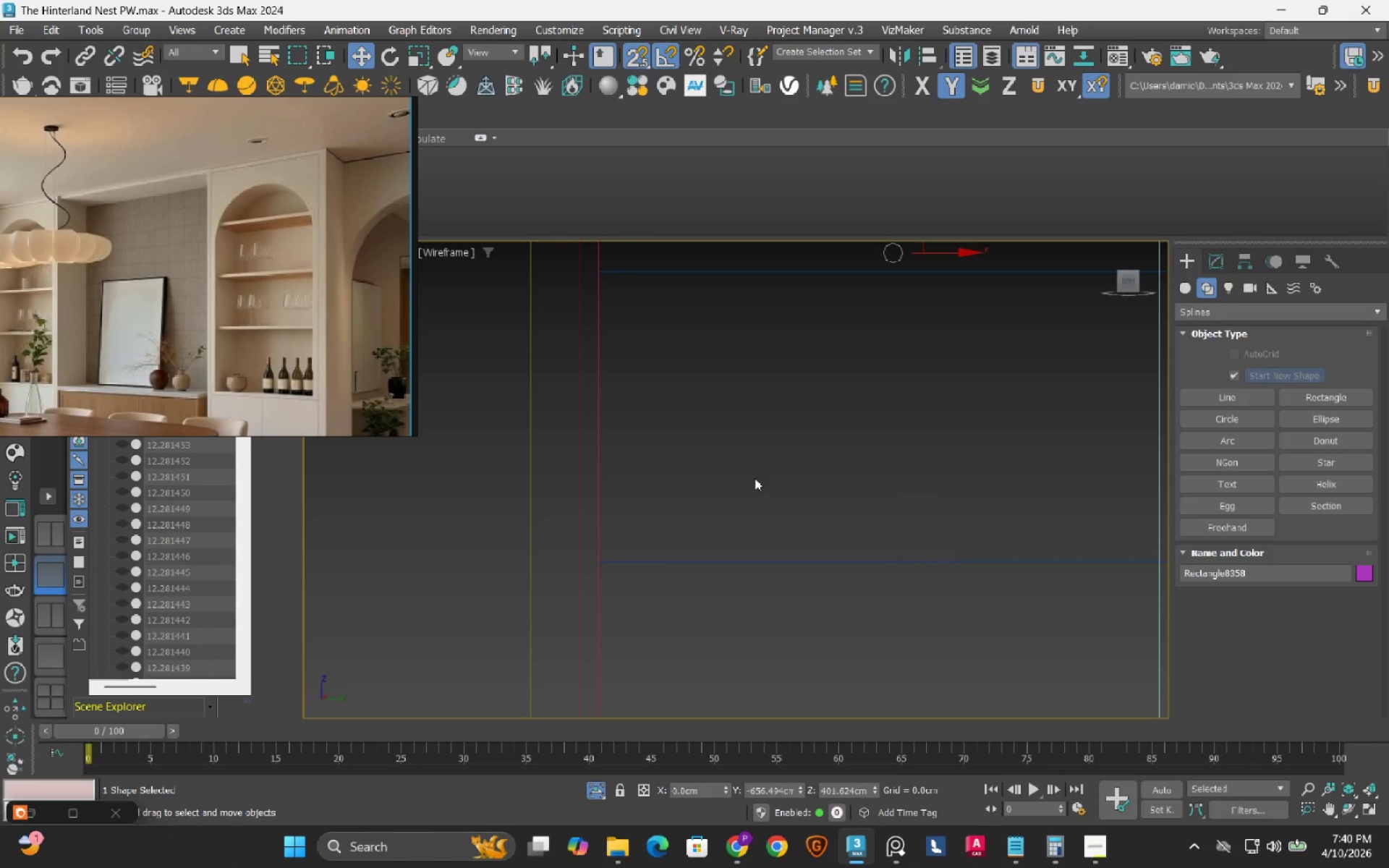 
key(Control+Z)
 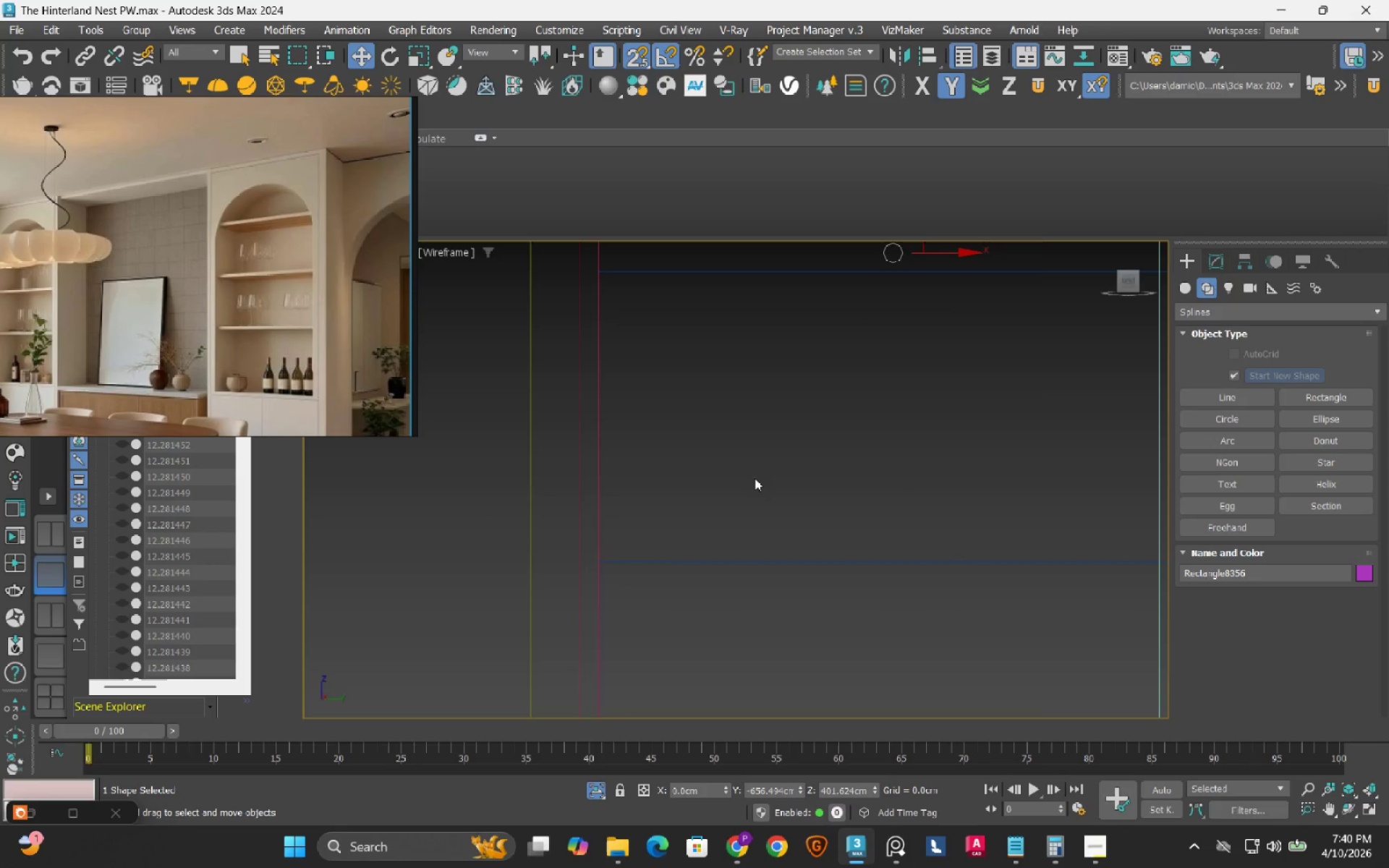 
scroll: coordinate [755, 478], scroll_direction: down, amount: 2.0
 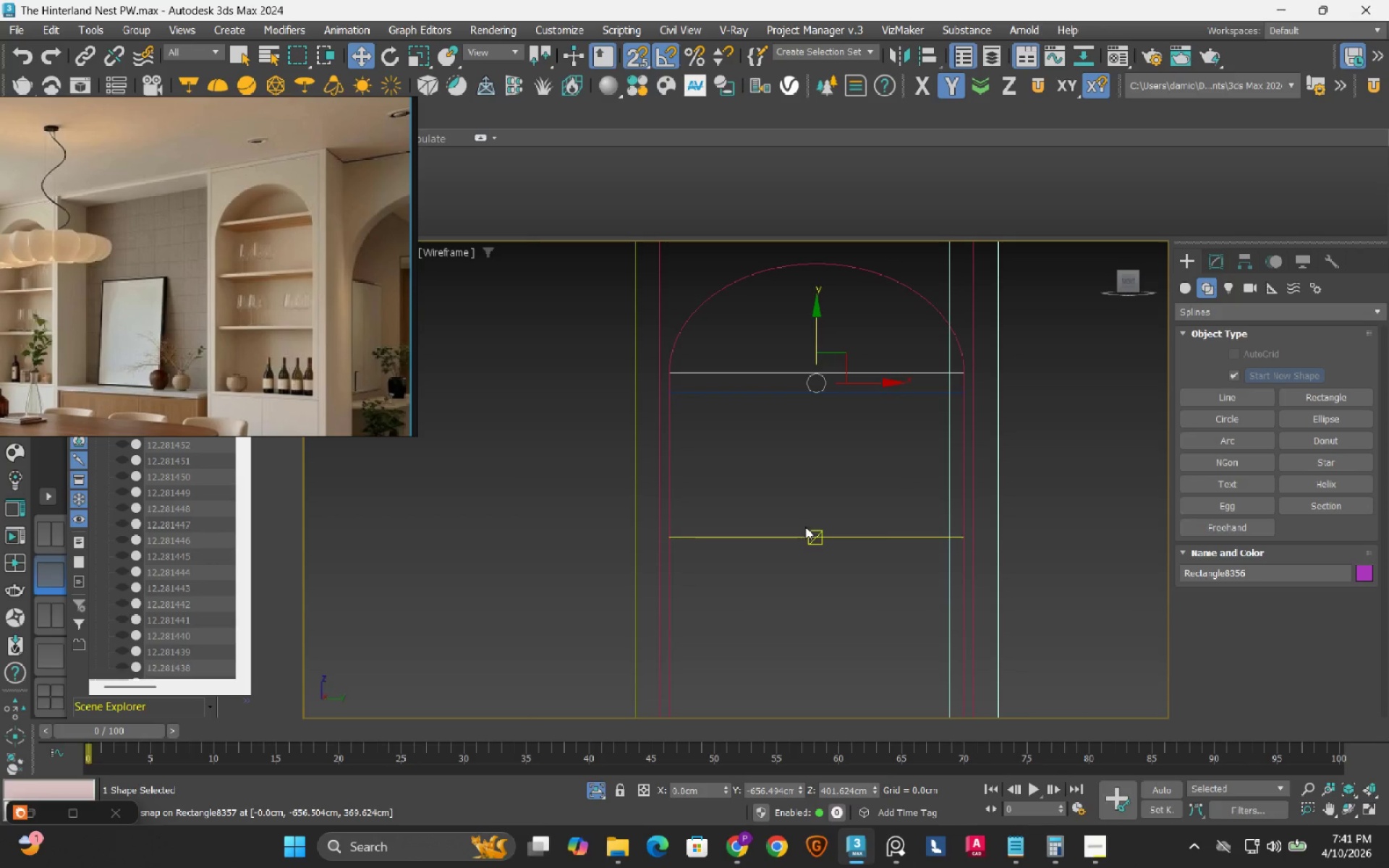 
left_click([804, 532])
 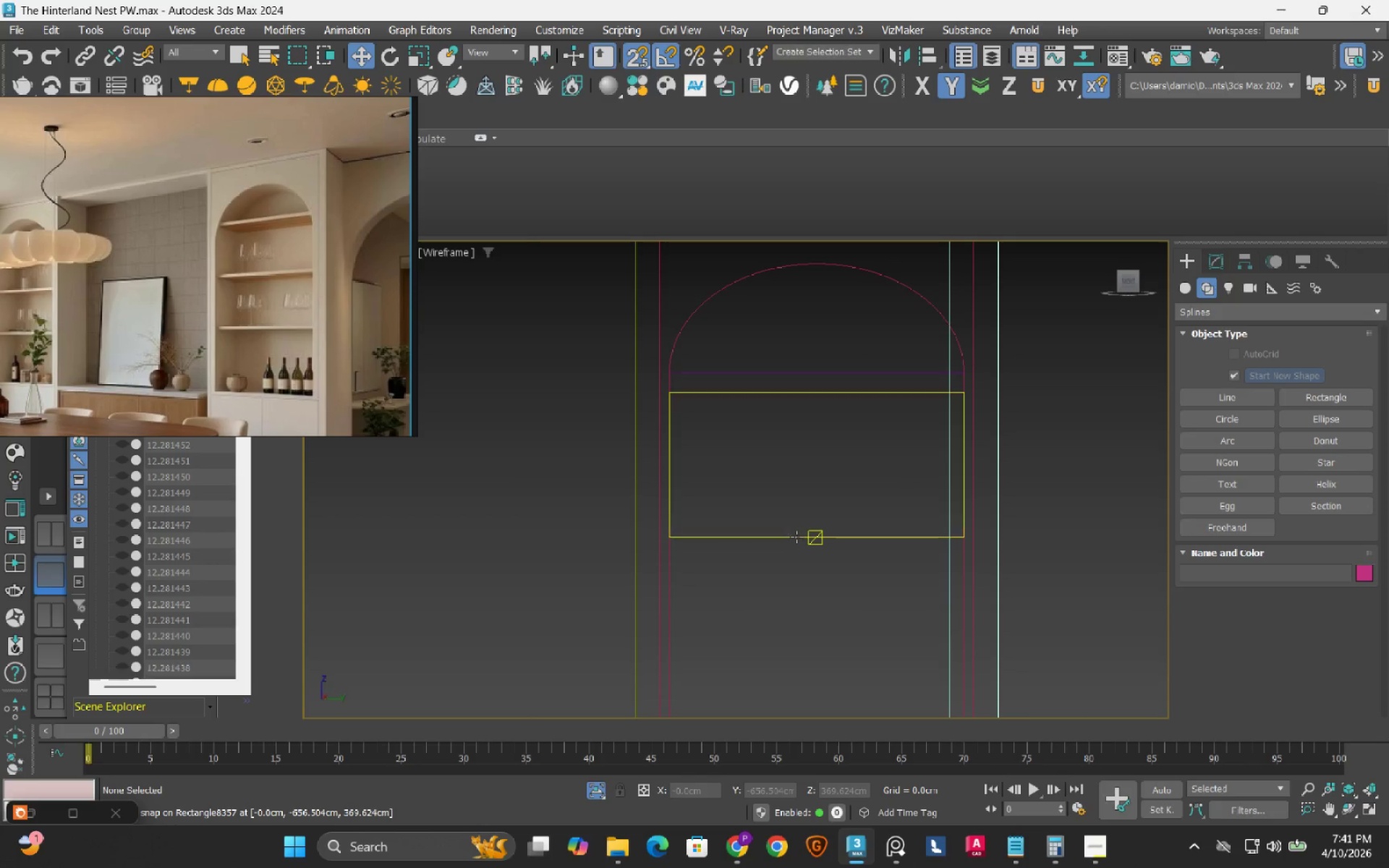 
left_click([797, 537])
 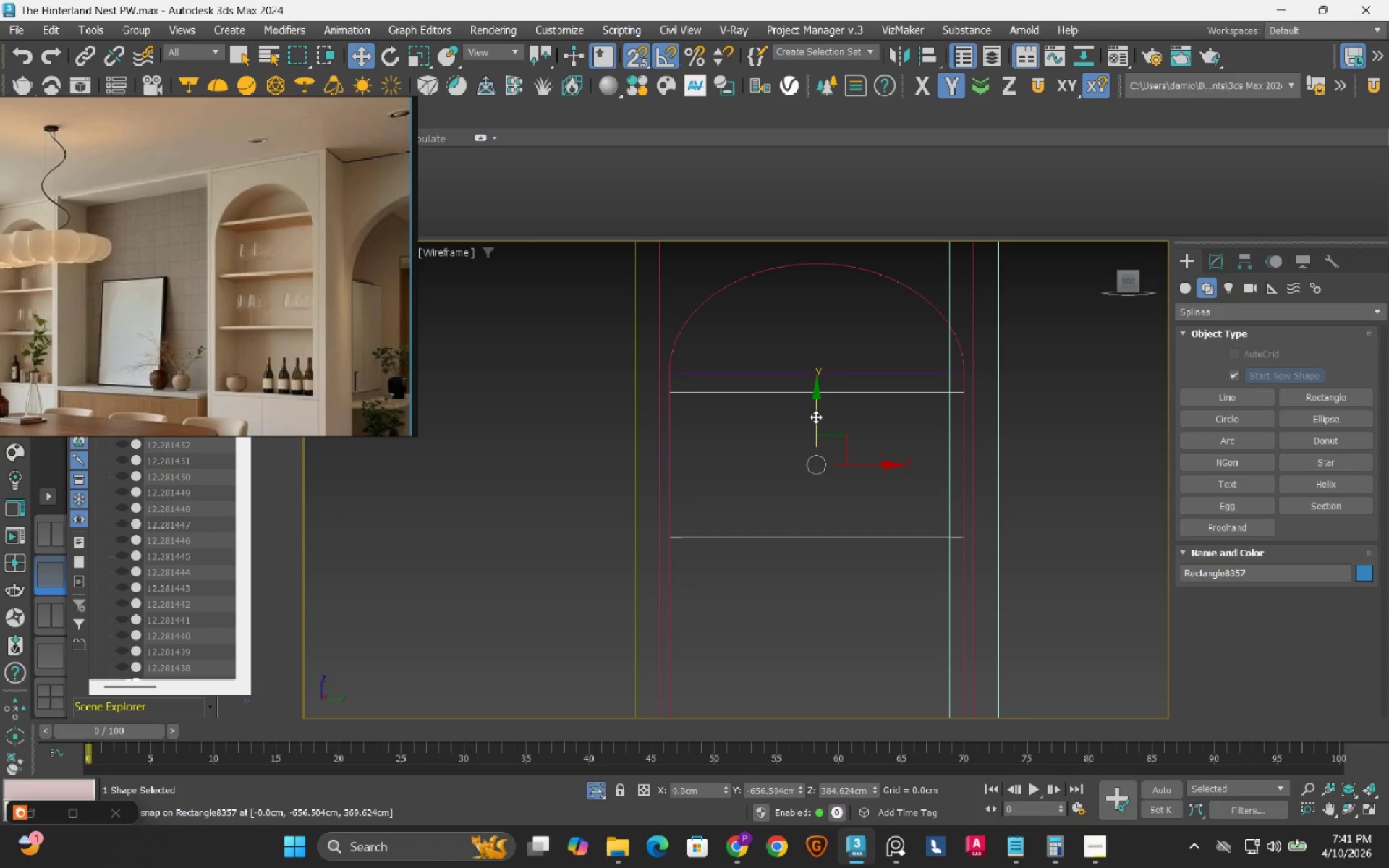 
key(S)
 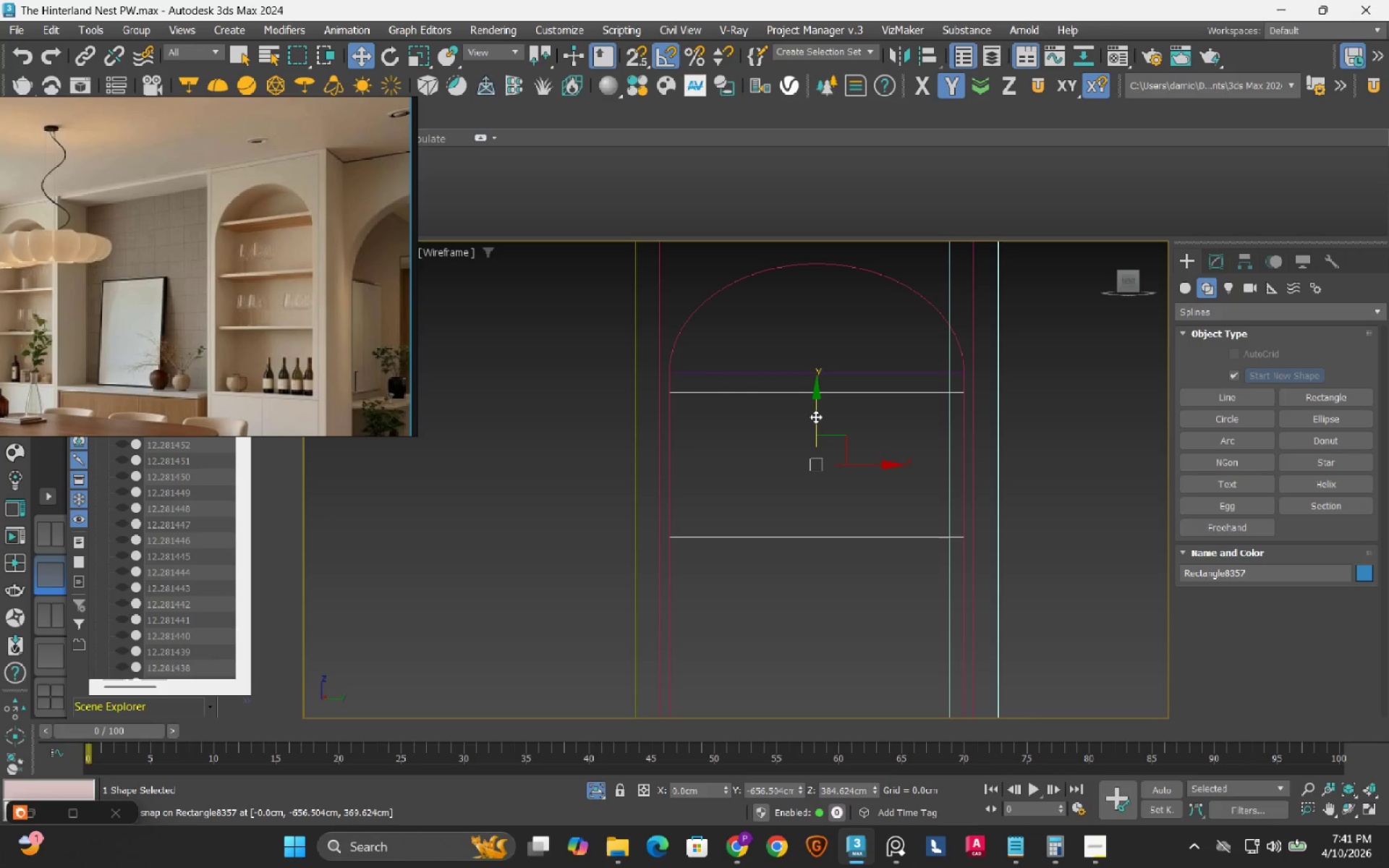 
hold_key(key=ShiftLeft, duration=1.44)
left_click_drag(start_coordinate=[815, 417], to_coordinate=[797, 579])
 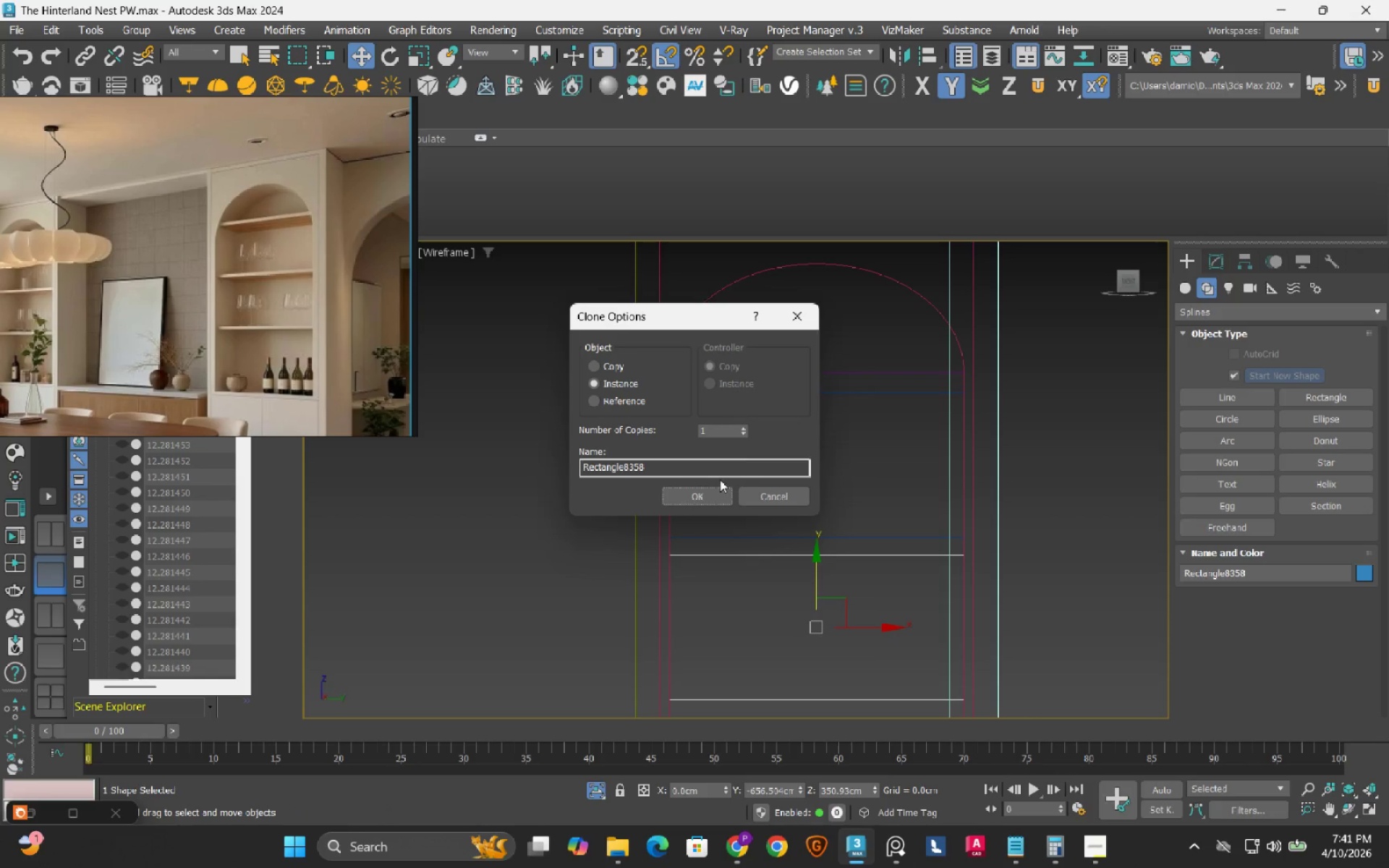 
left_click([710, 498])
 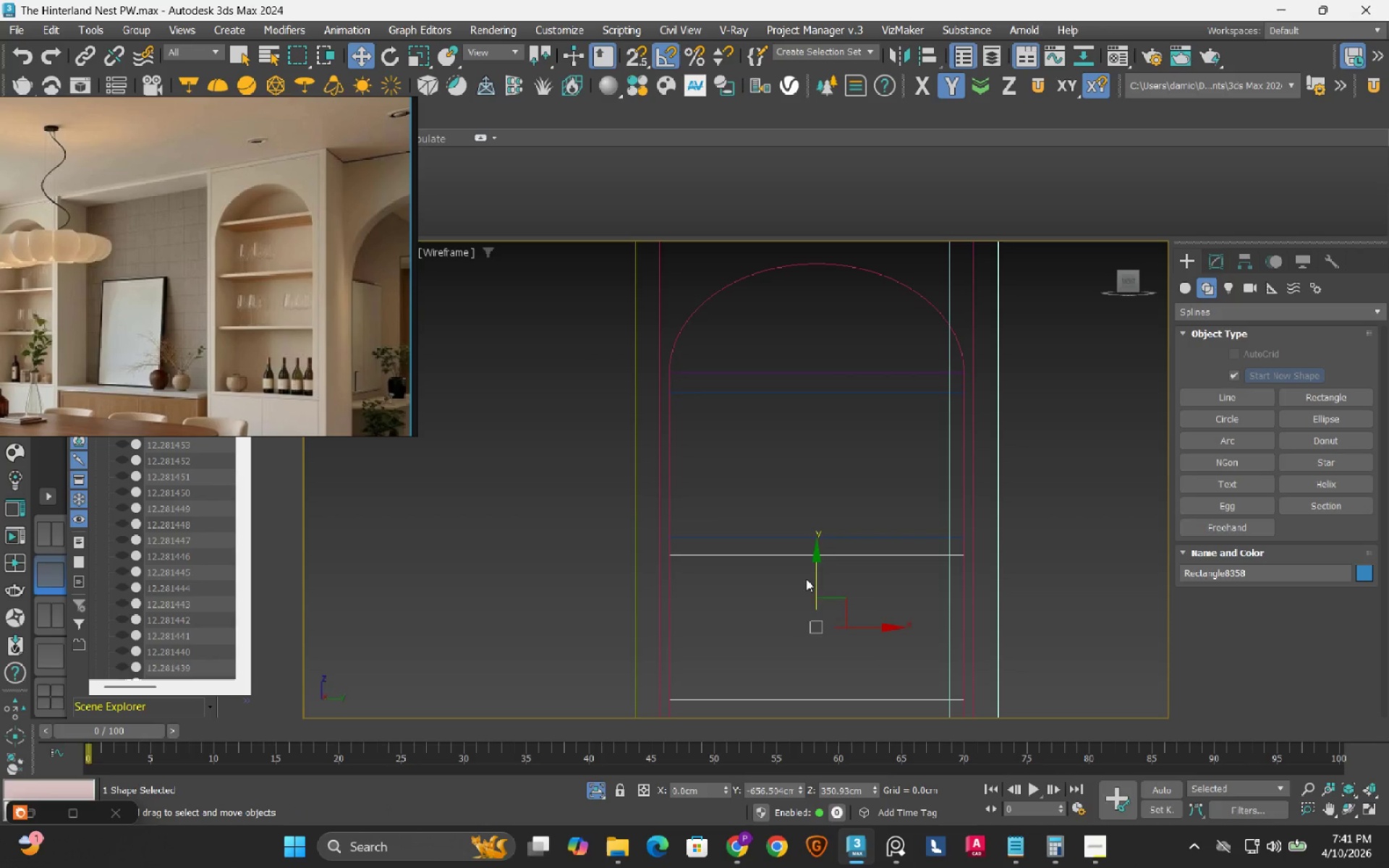 
key(S)
 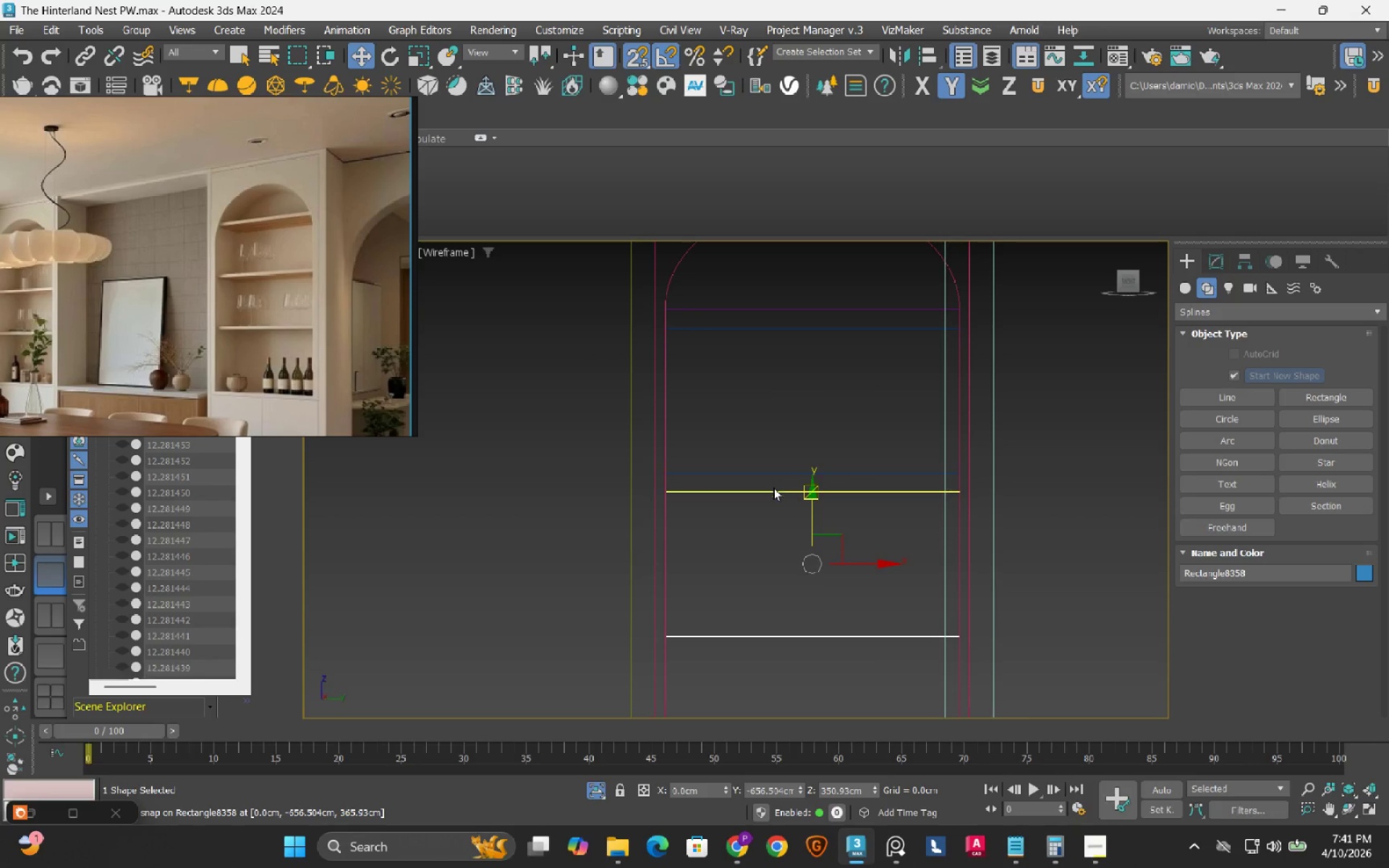 
left_click([773, 488])
 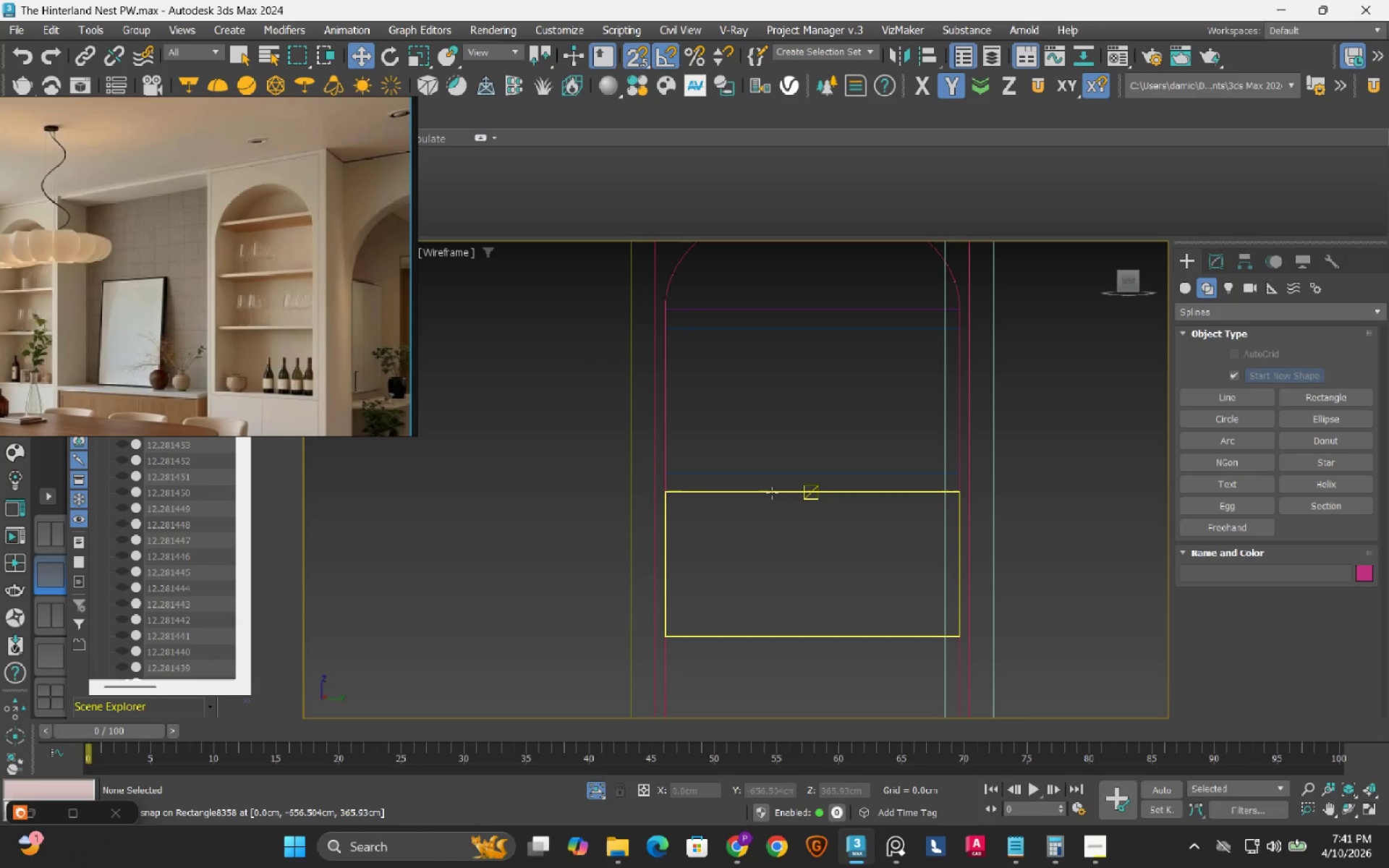 
left_click_drag(start_coordinate=[772, 493], to_coordinate=[774, 481])
 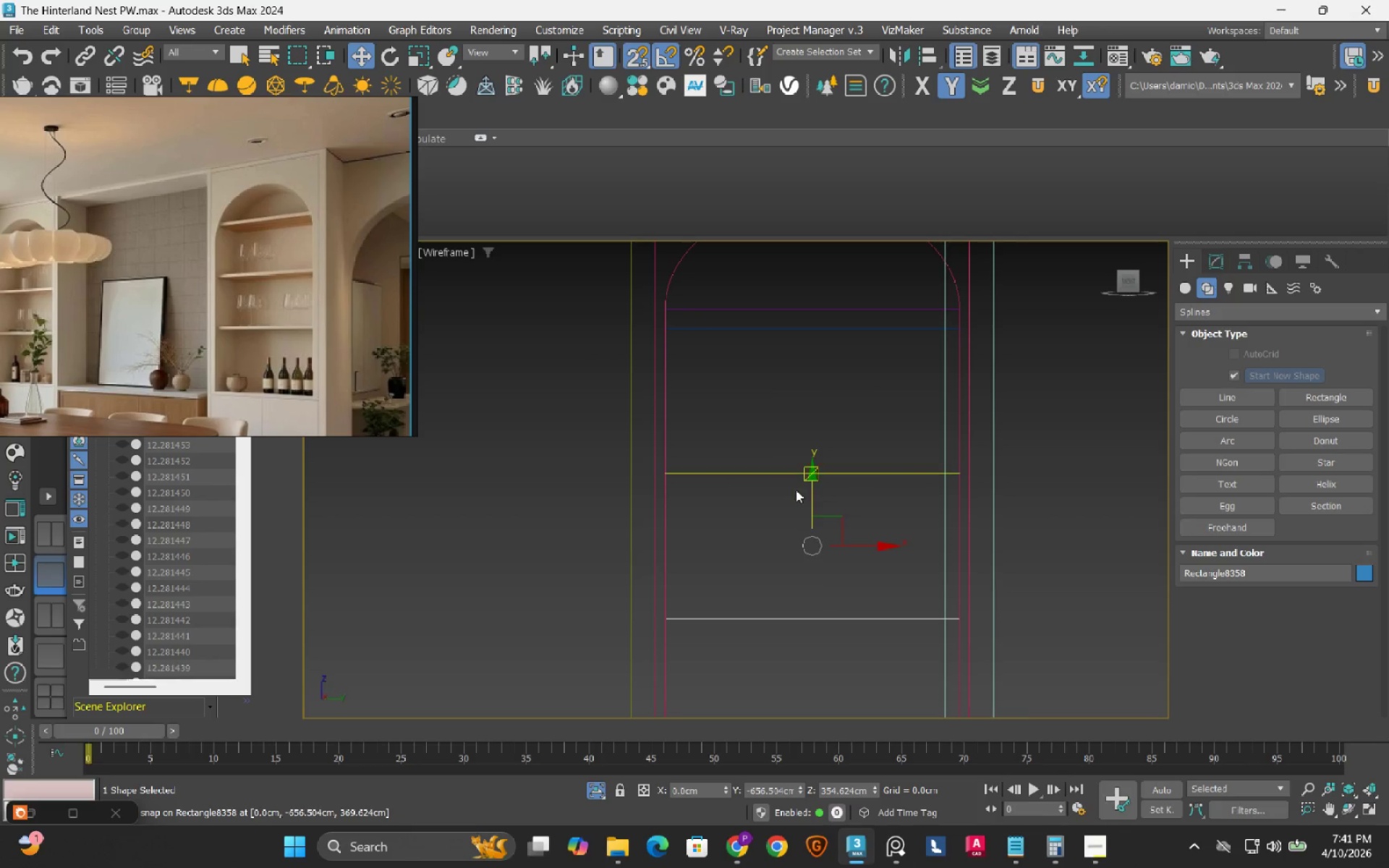 
key(S)
 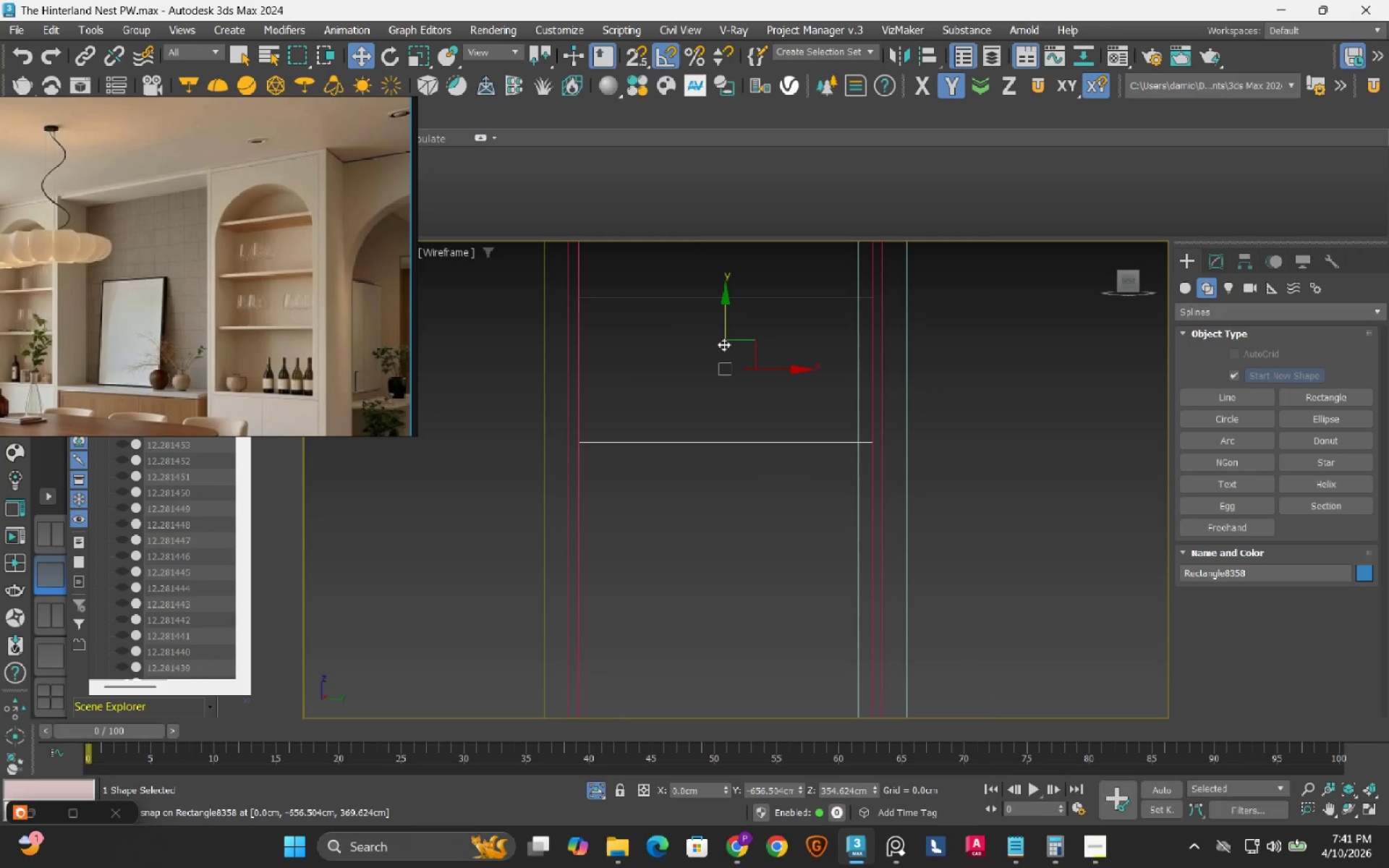 
hold_key(key=ShiftLeft, duration=0.91)
 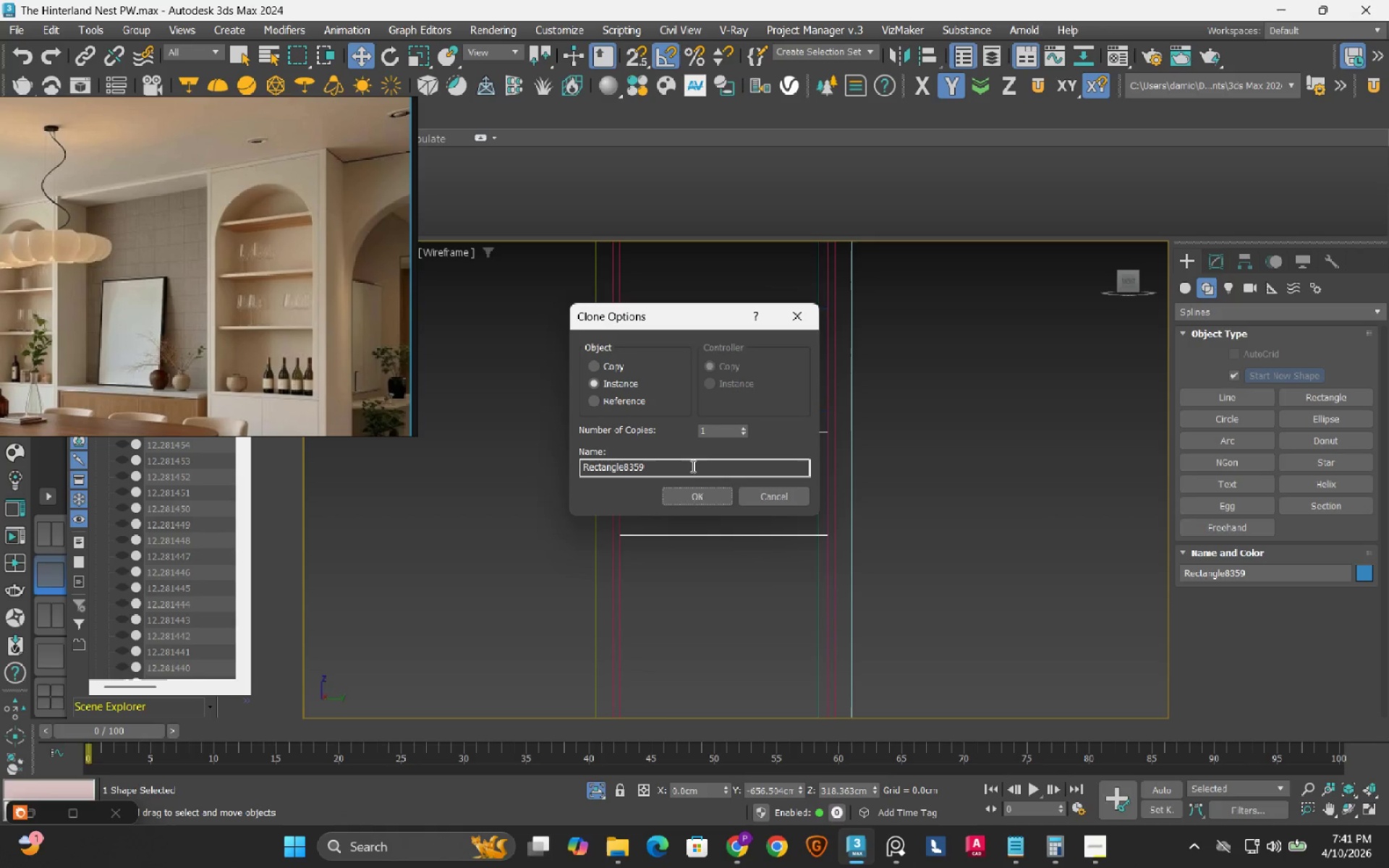 
scroll: coordinate [721, 336], scroll_direction: down, amount: 1.0
 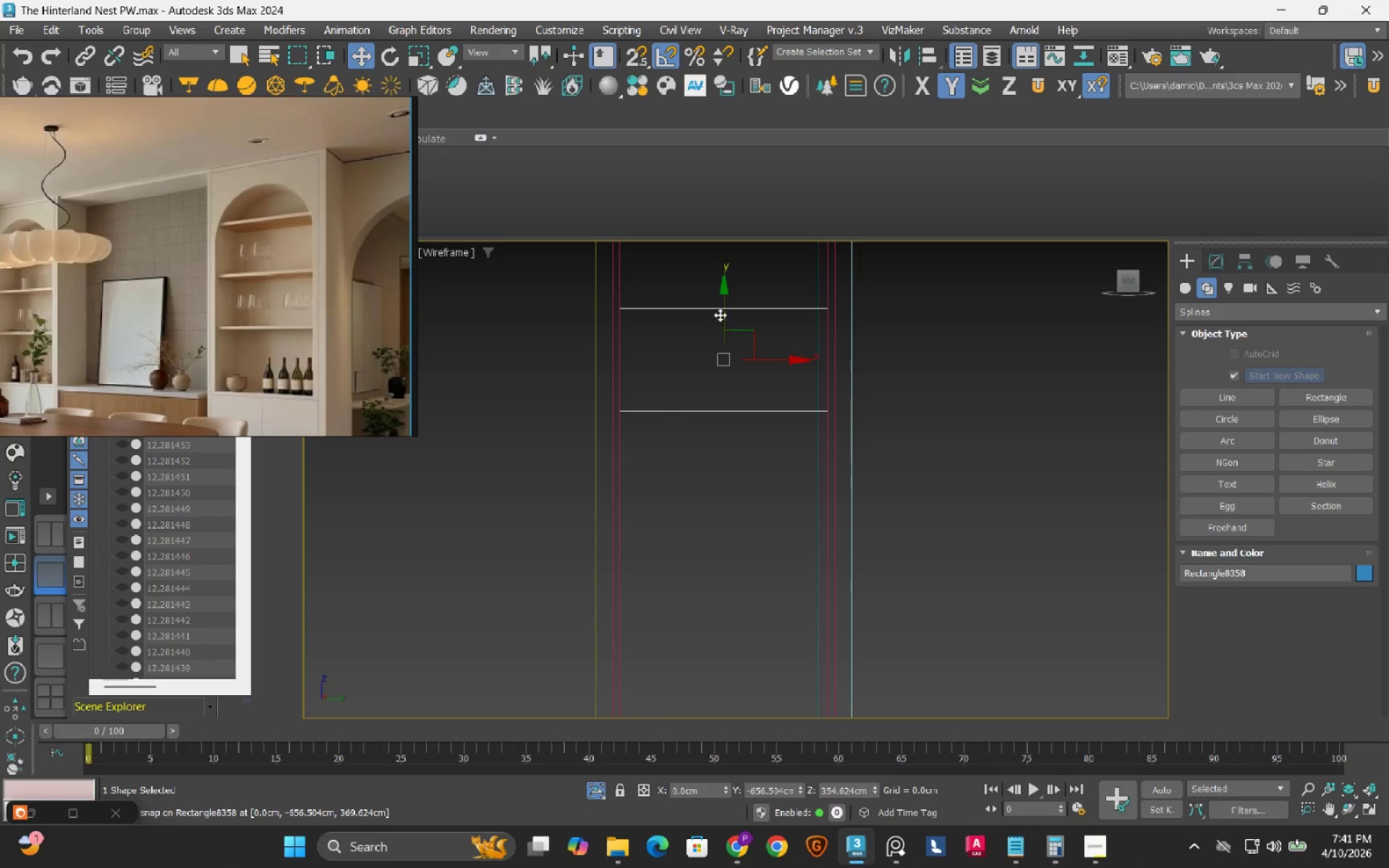 
left_click_drag(start_coordinate=[723, 307], to_coordinate=[715, 430])
 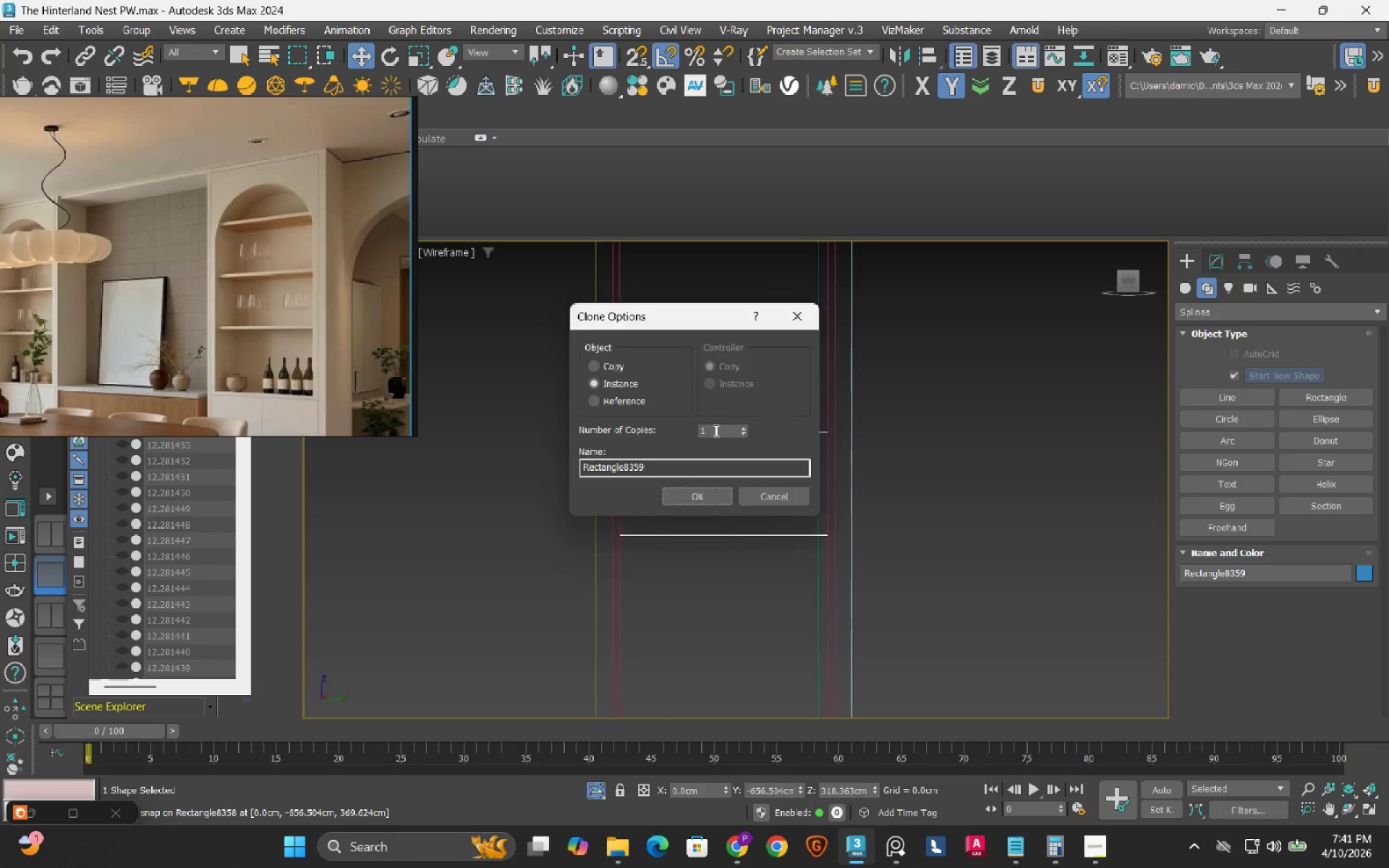 
hold_key(key=ShiftLeft, duration=4.92)
left_click([689, 489])
 